 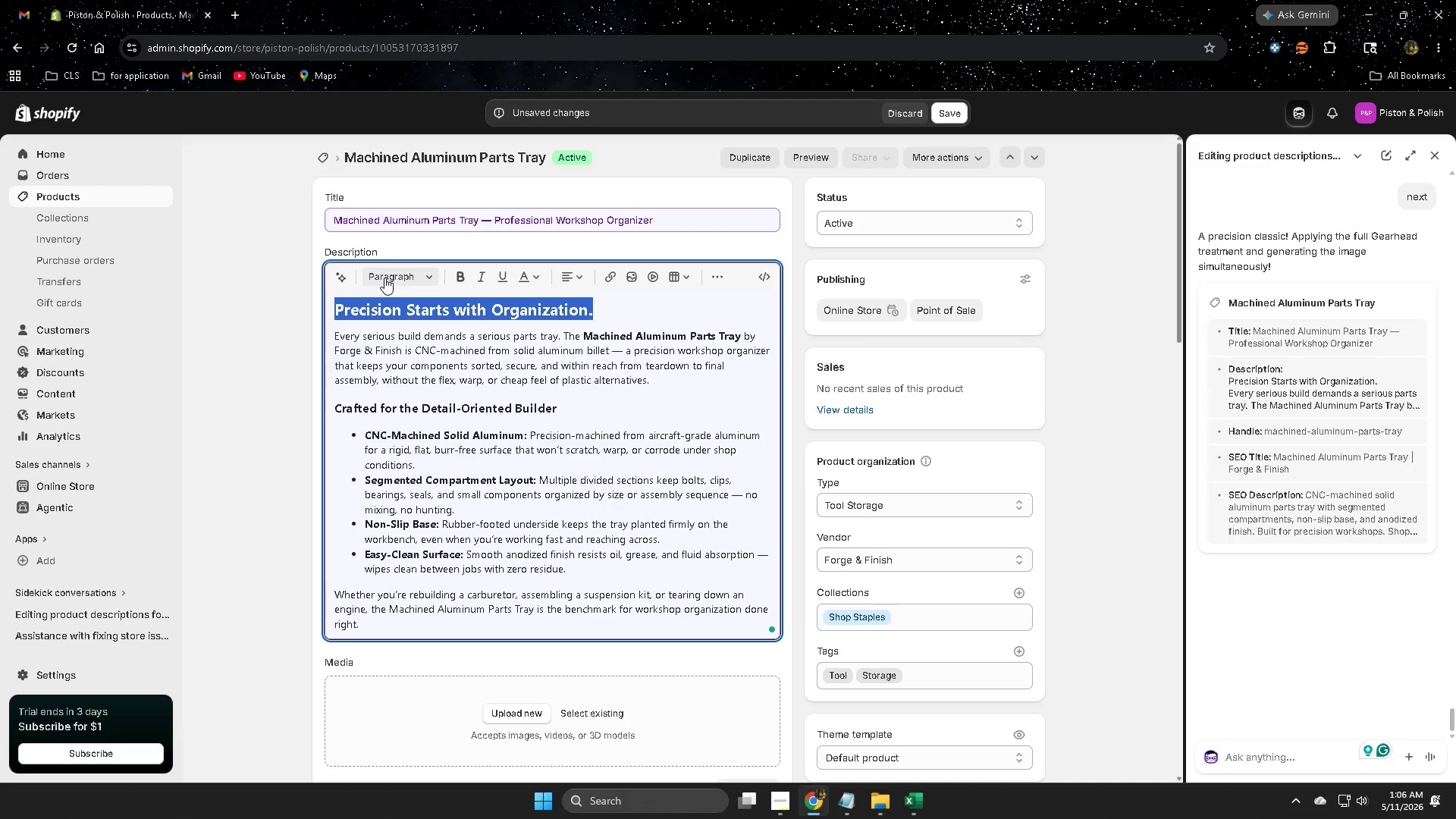 
key(Delete)
 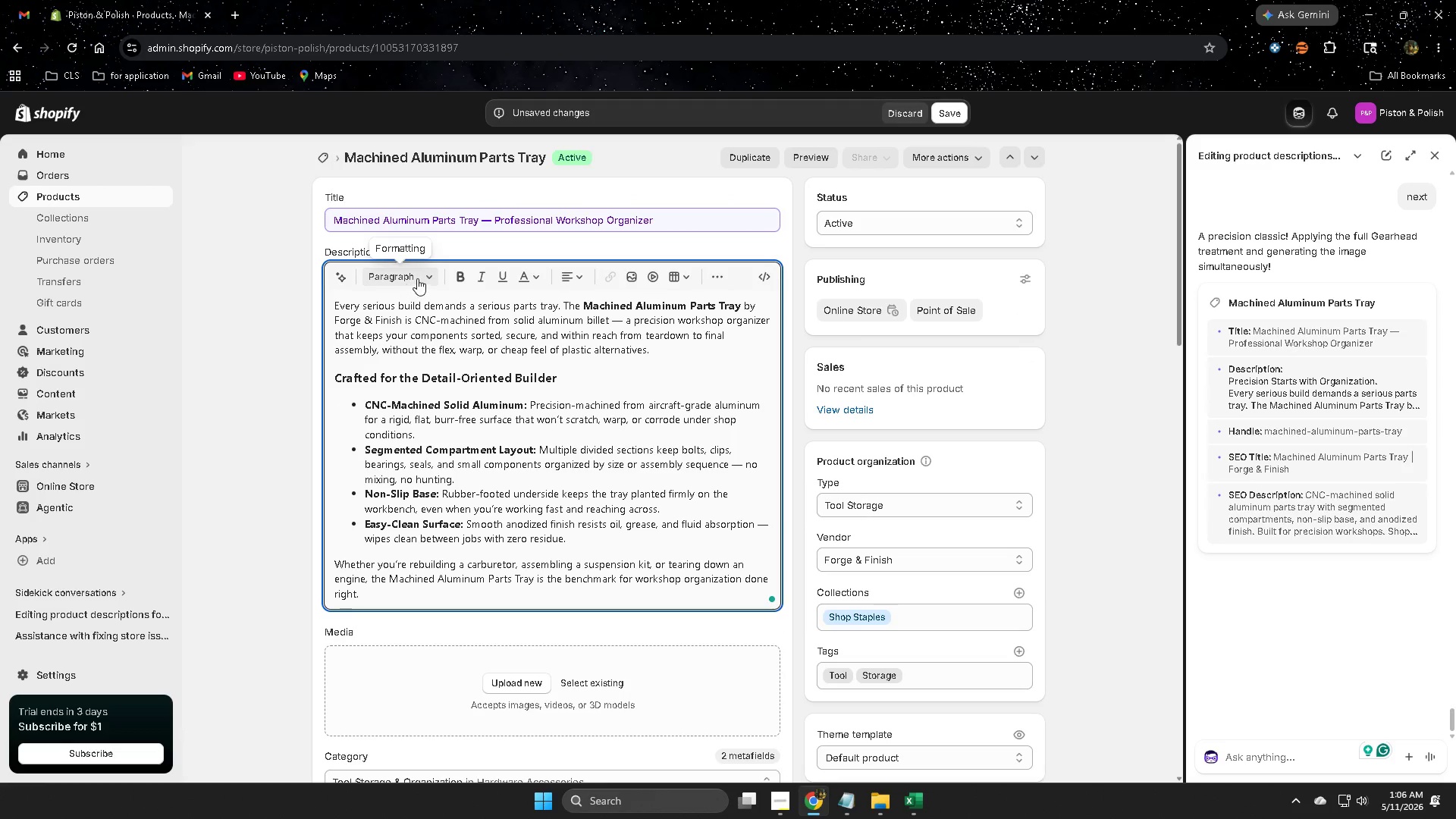 
left_click([431, 276])
 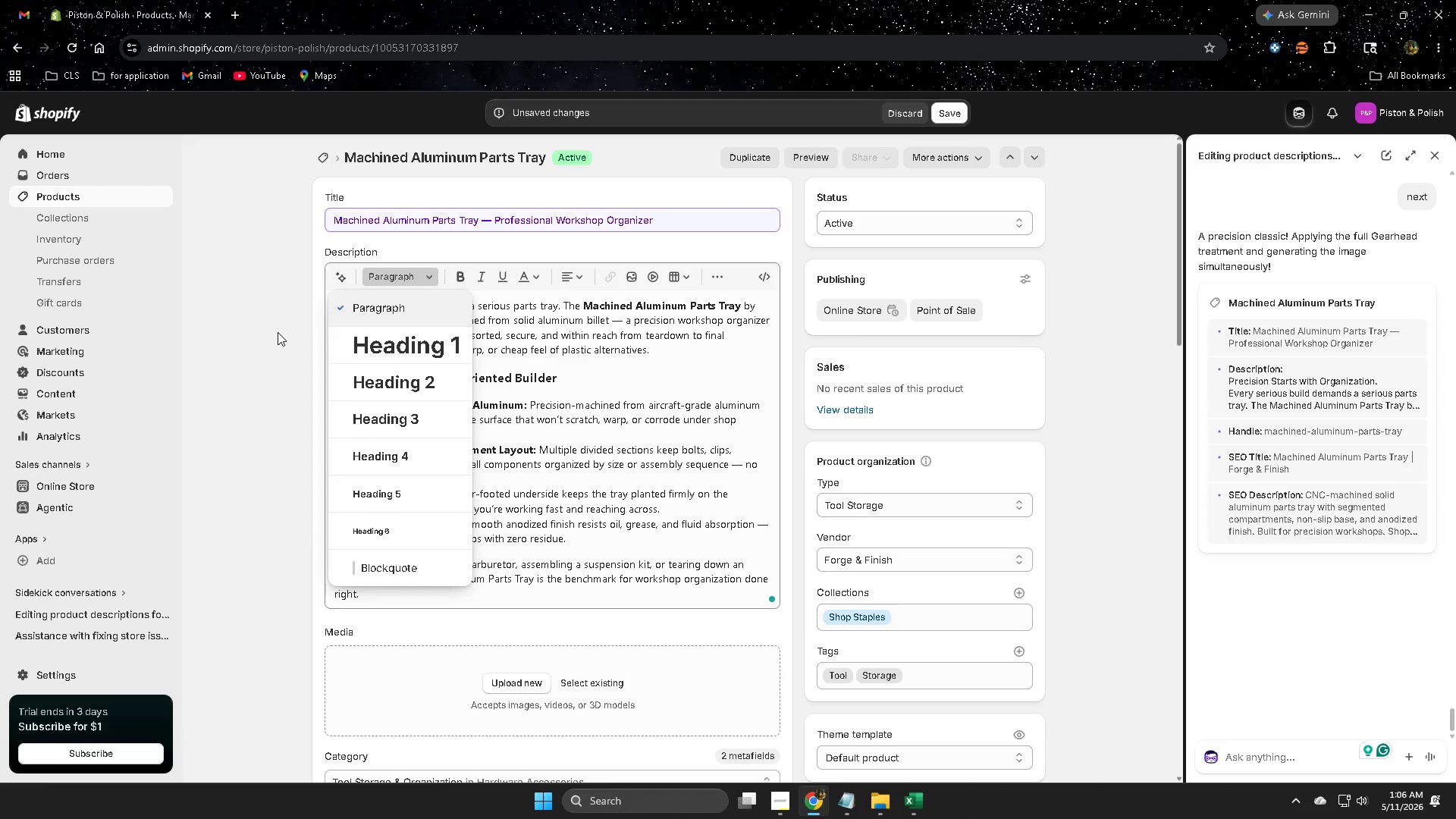 
left_click([277, 332])
 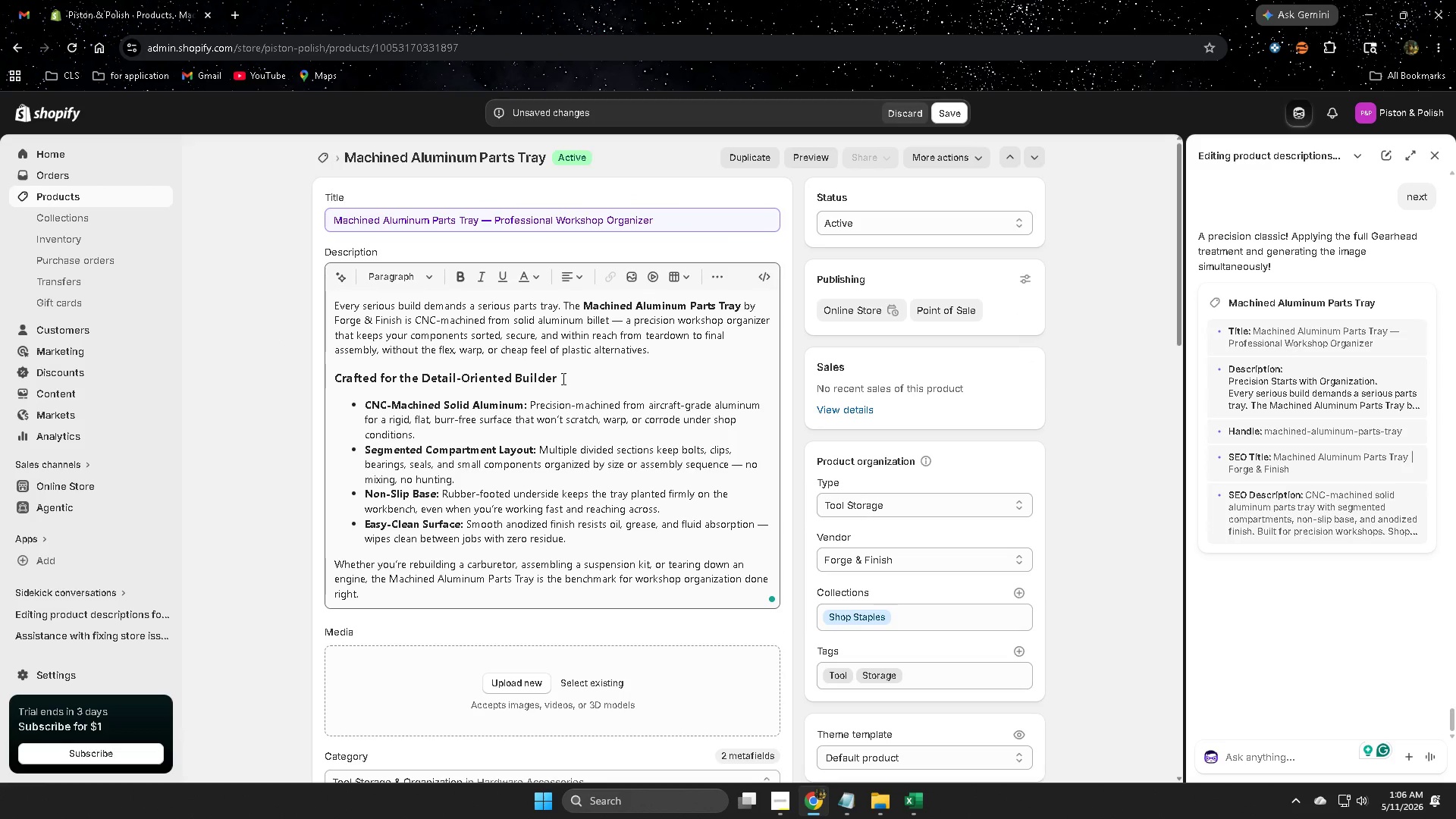 
left_click_drag(start_coordinate=[563, 378], to_coordinate=[337, 368])
 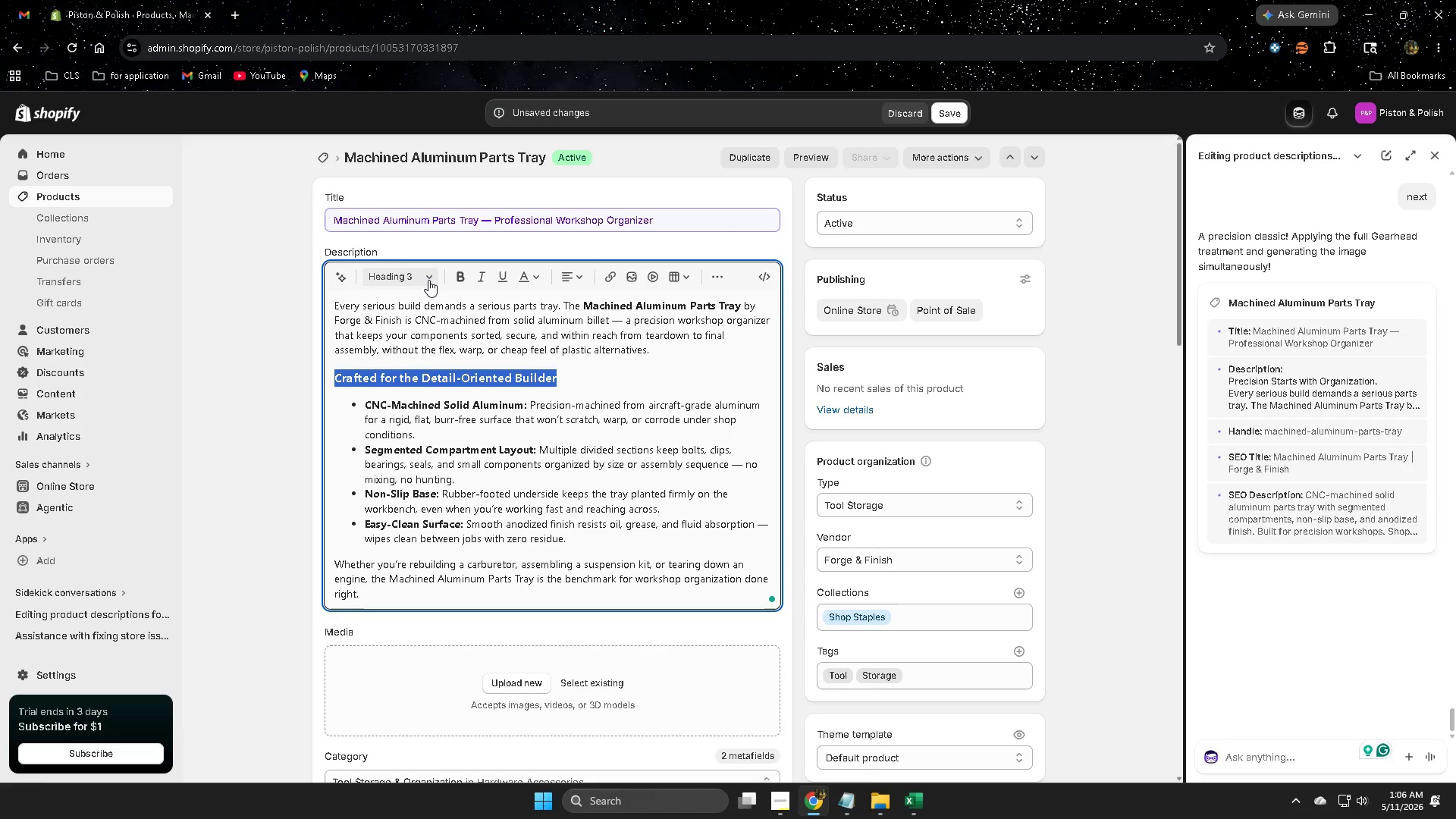 
left_click([431, 278])
 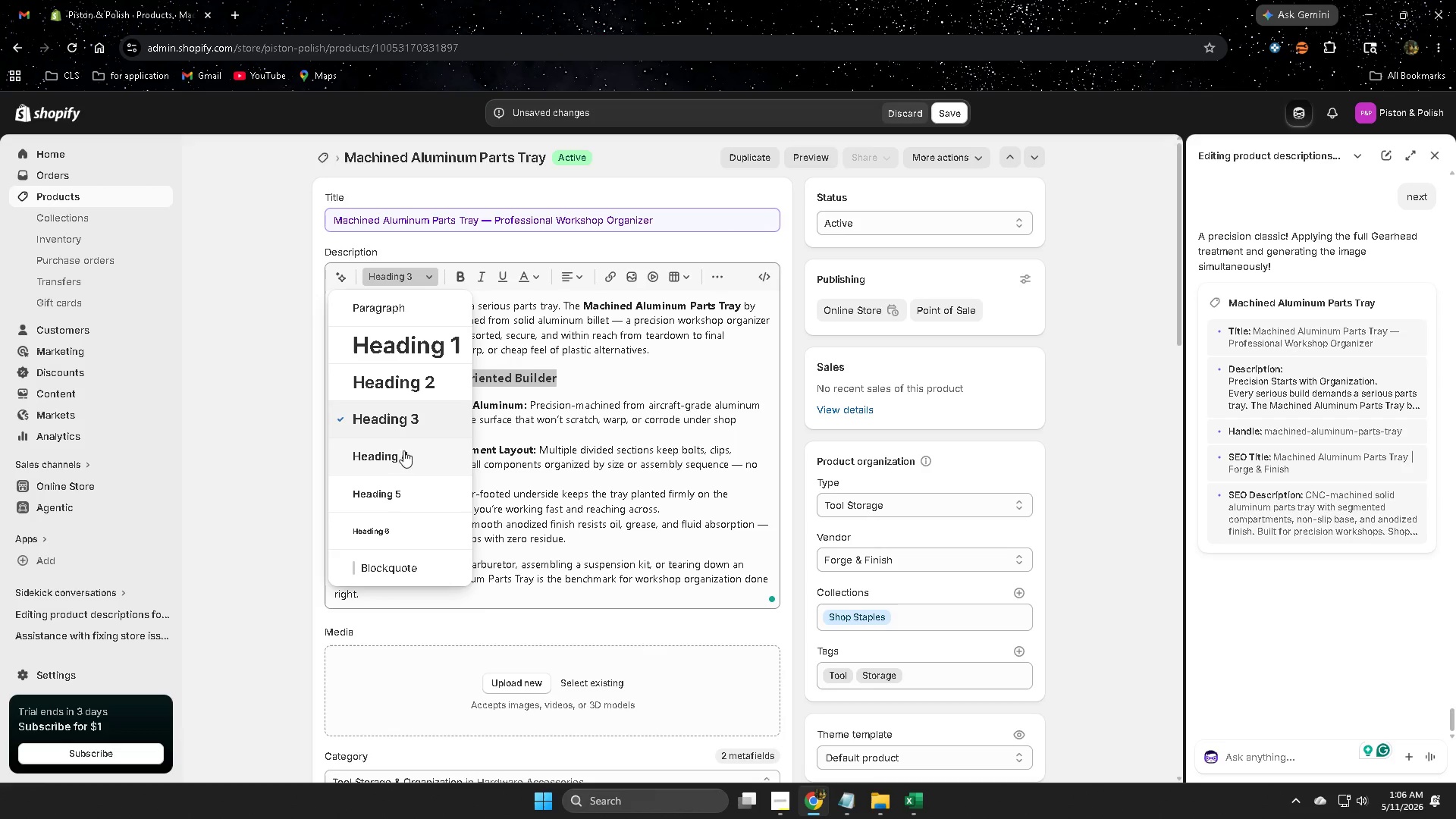 
left_click([397, 455])
 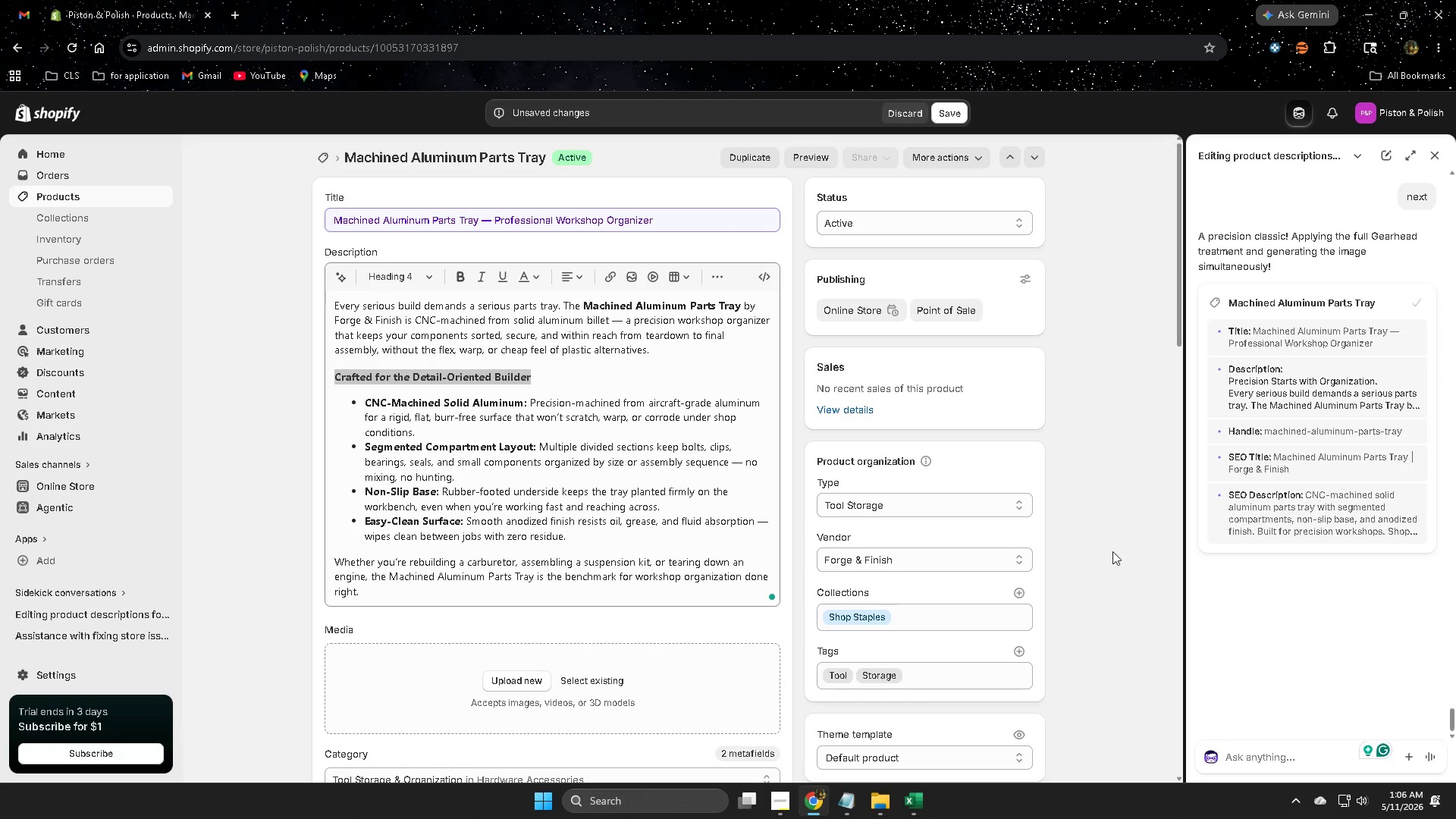 
scroll: coordinate [1047, 558], scroll_direction: down, amount: 6.0
 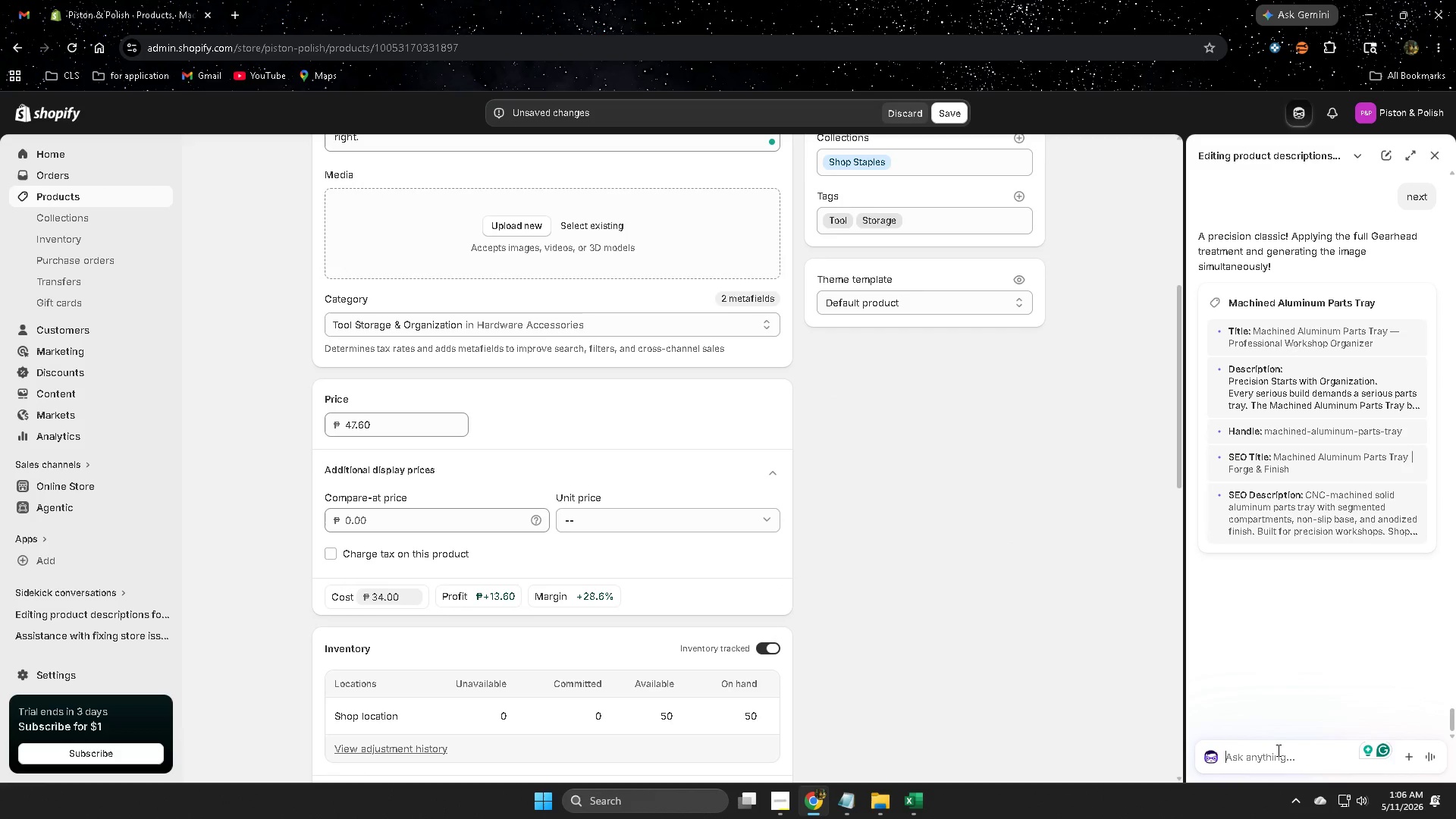 
type(image alt text)
 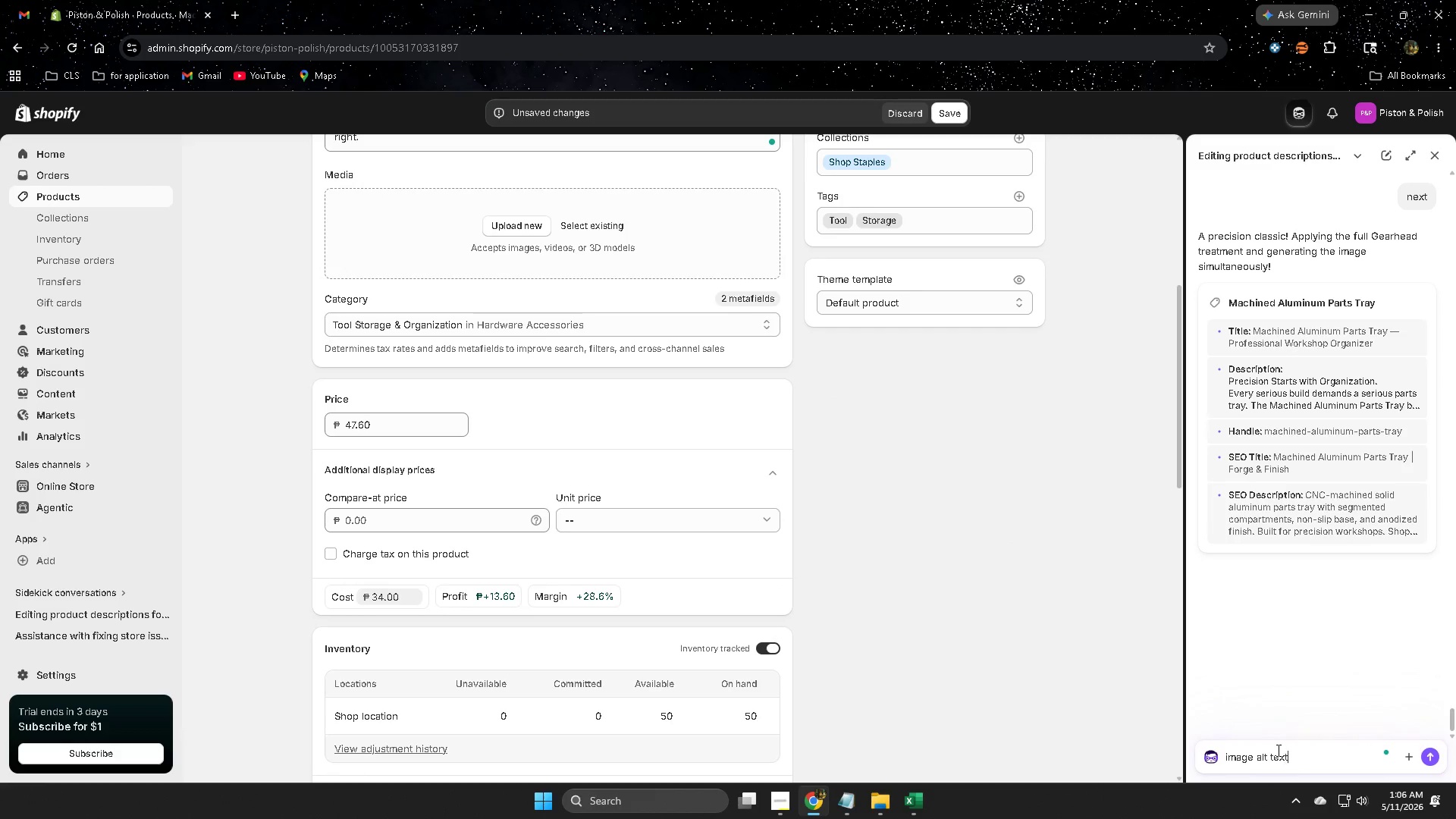 
key(Enter)
 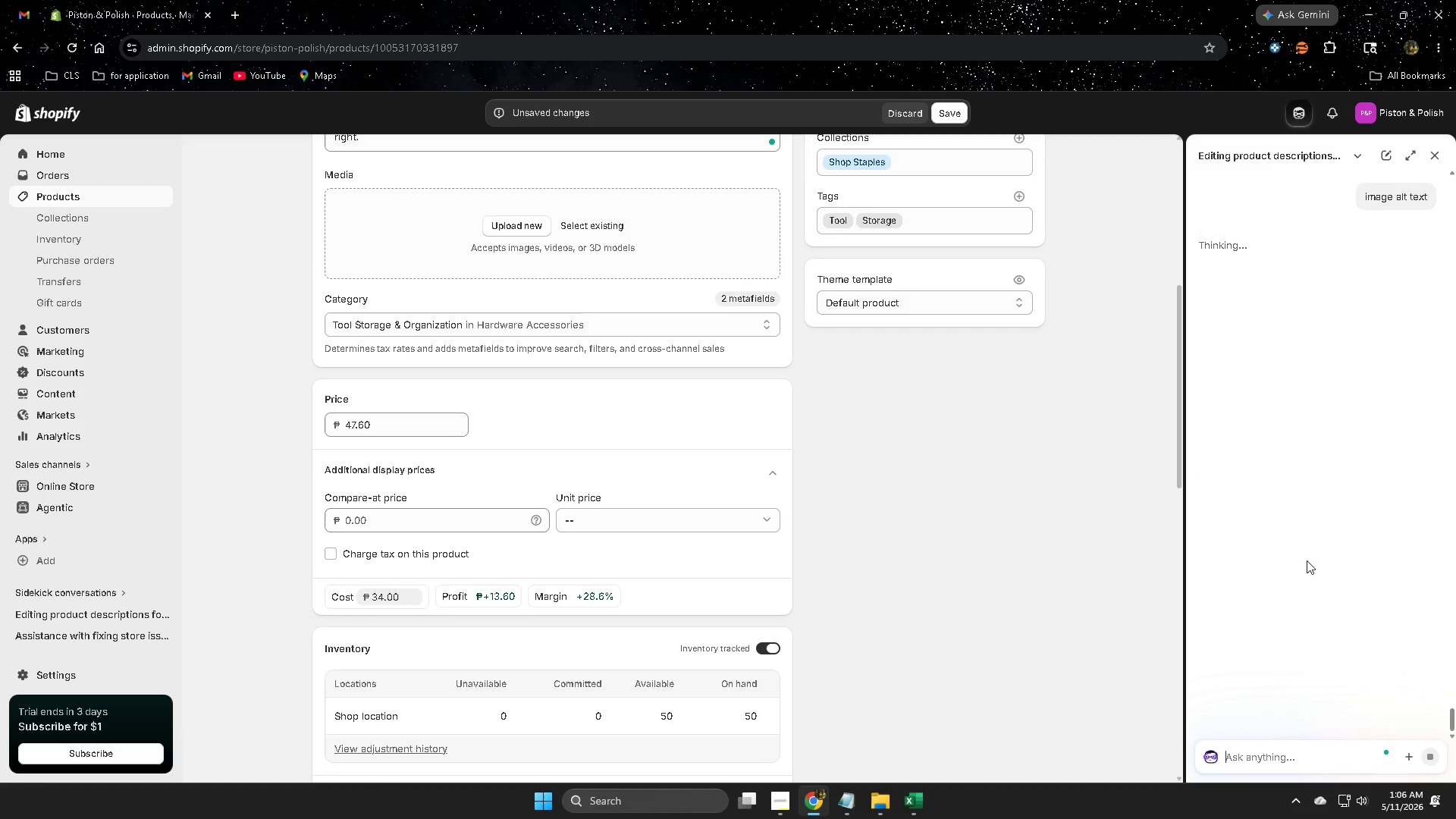 
scroll: coordinate [1118, 592], scroll_direction: down, amount: 13.0
 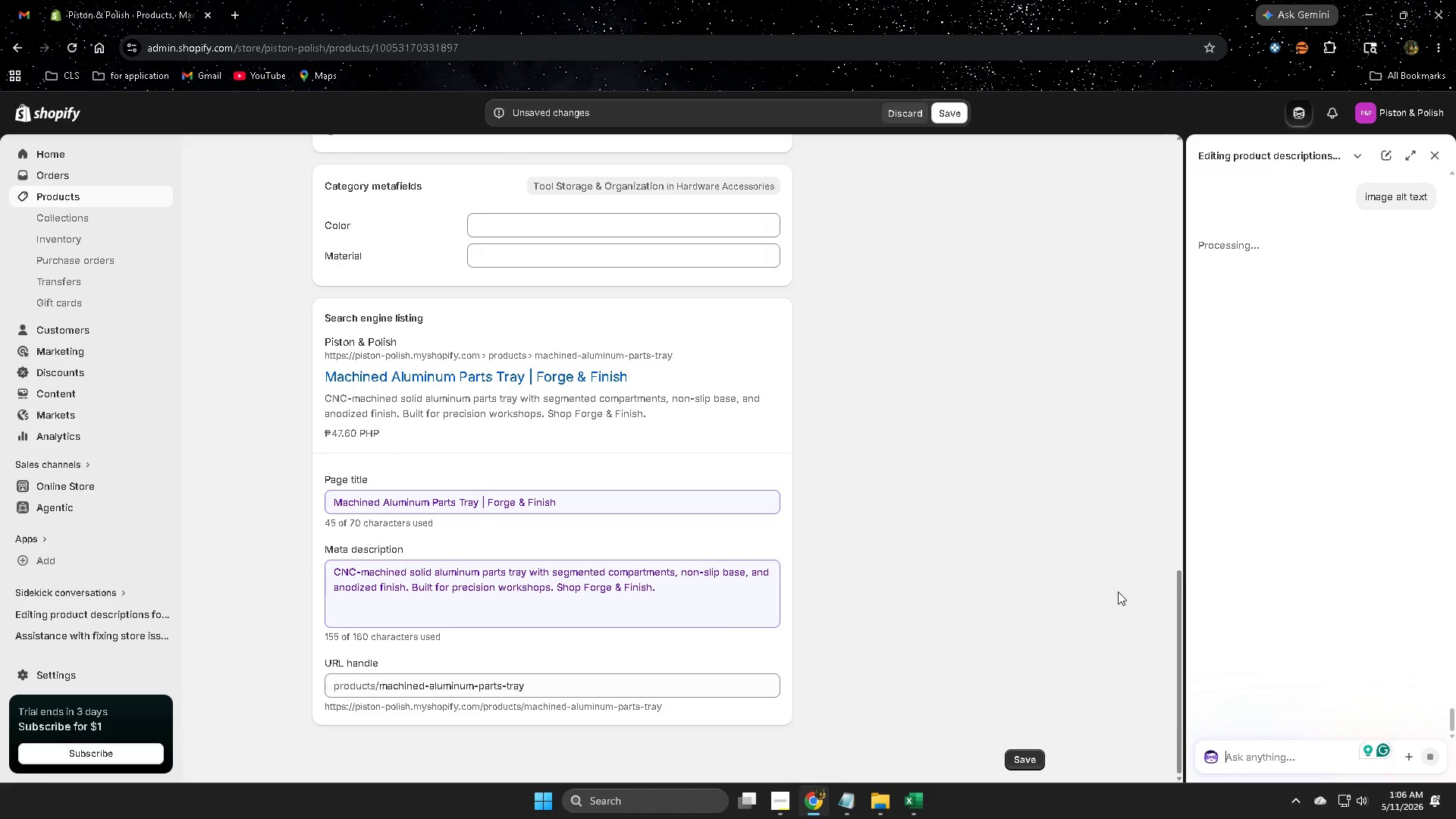 
scroll: coordinate [1119, 592], scroll_direction: up, amount: 16.0
 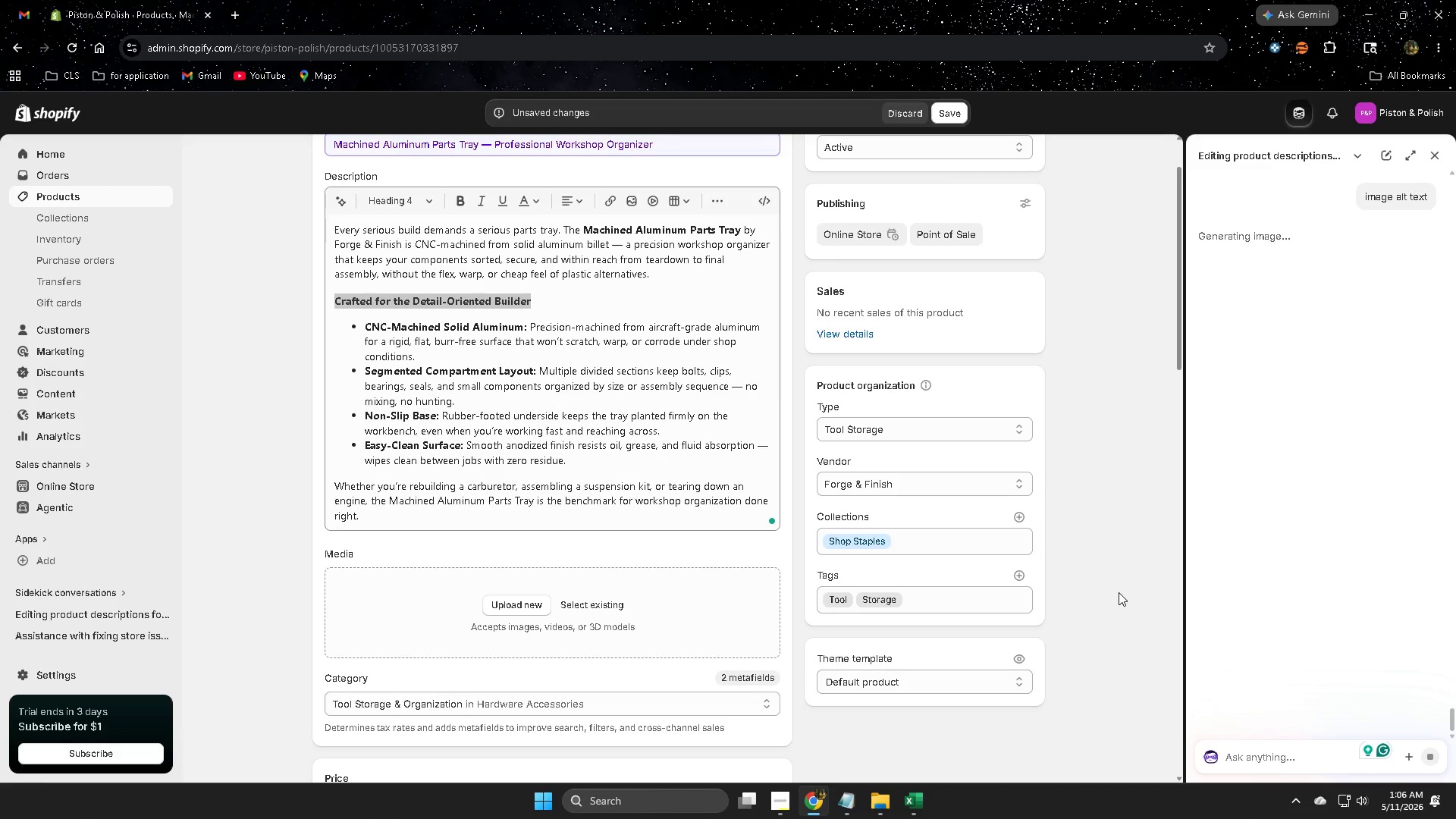 
scroll: coordinate [1119, 592], scroll_direction: down, amount: 9.0
 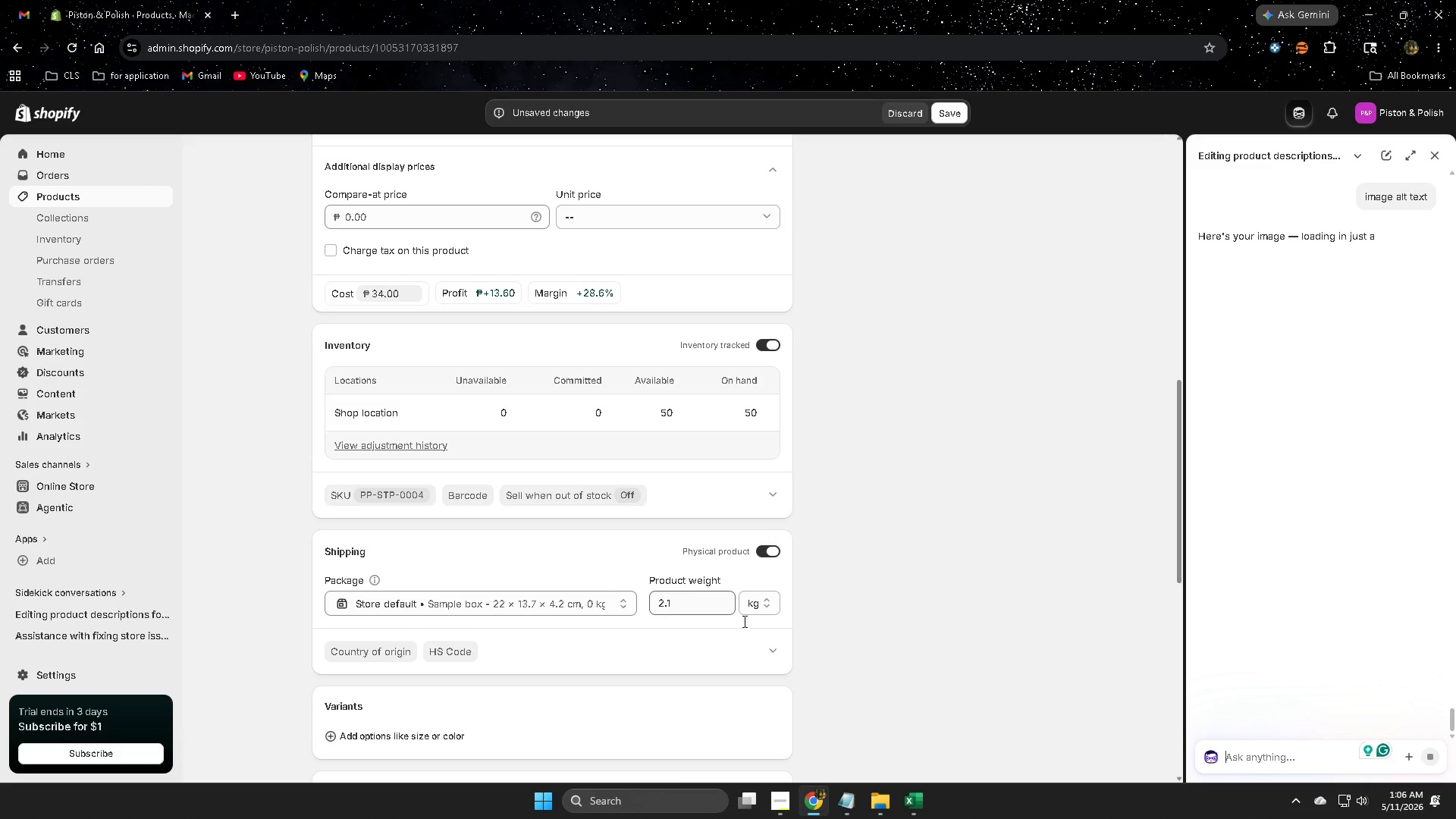 
left_click([927, 803])
 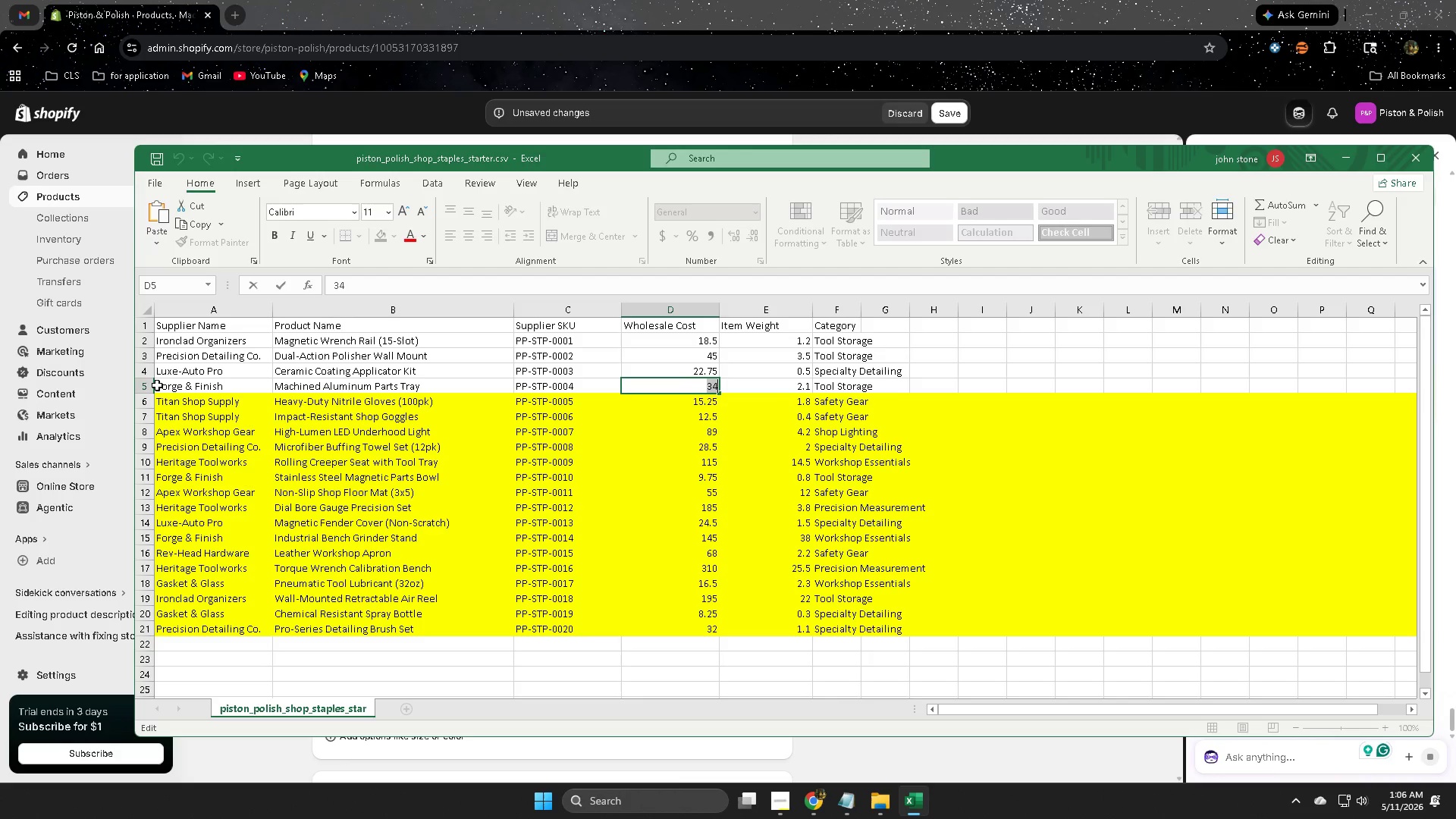 
left_click([149, 387])
 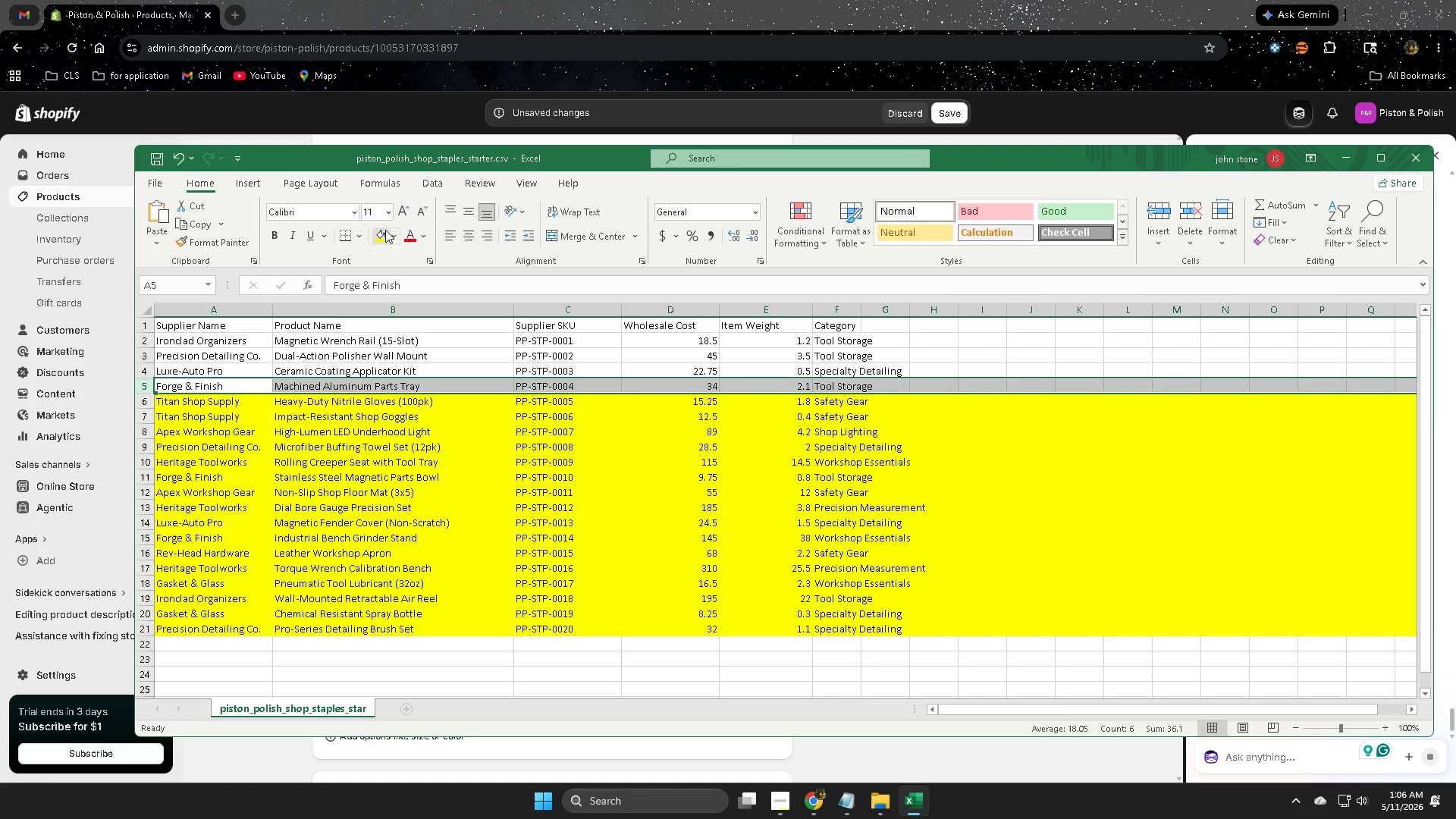 
left_click([378, 232])
 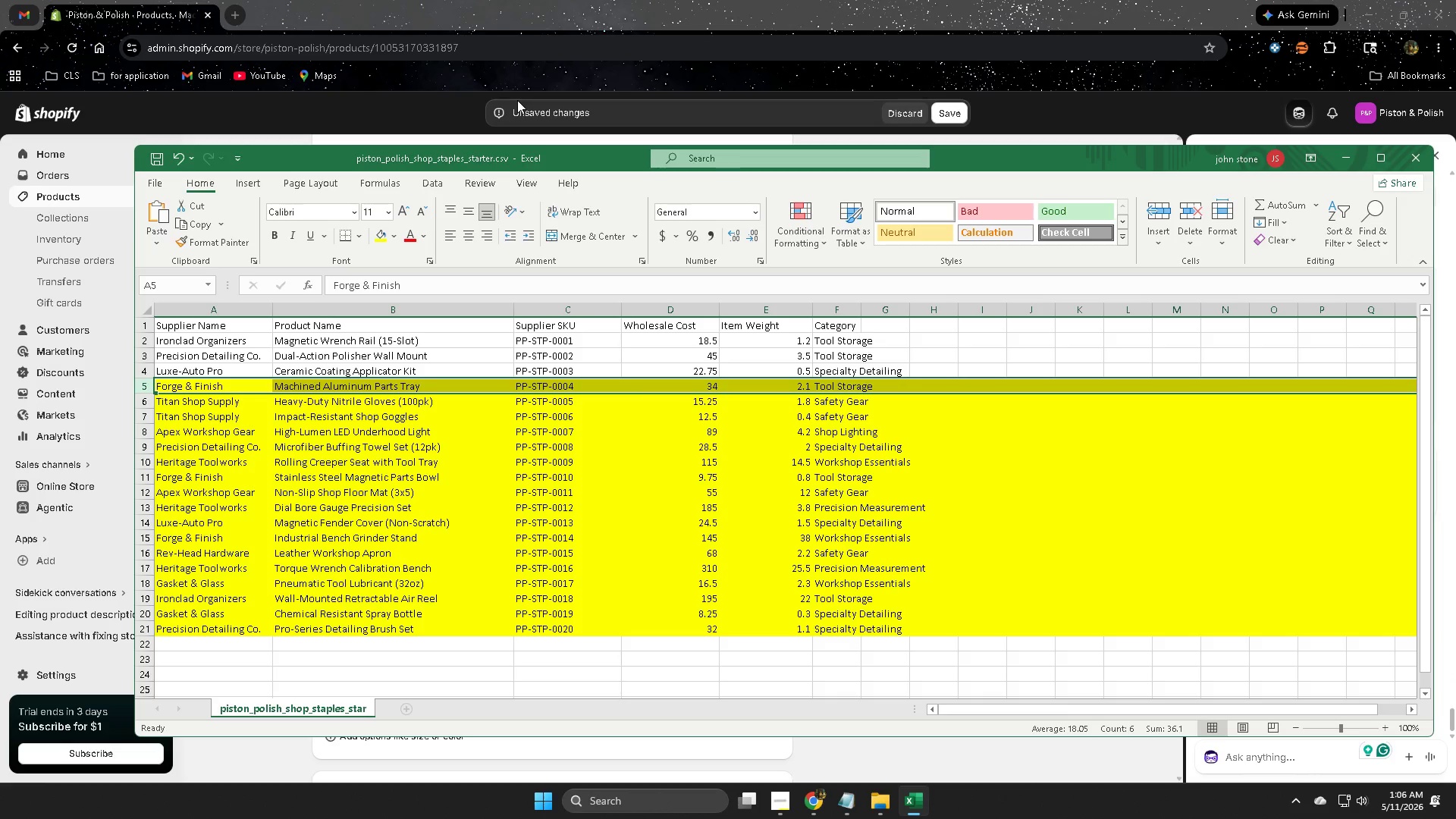 
wait(7.83)
 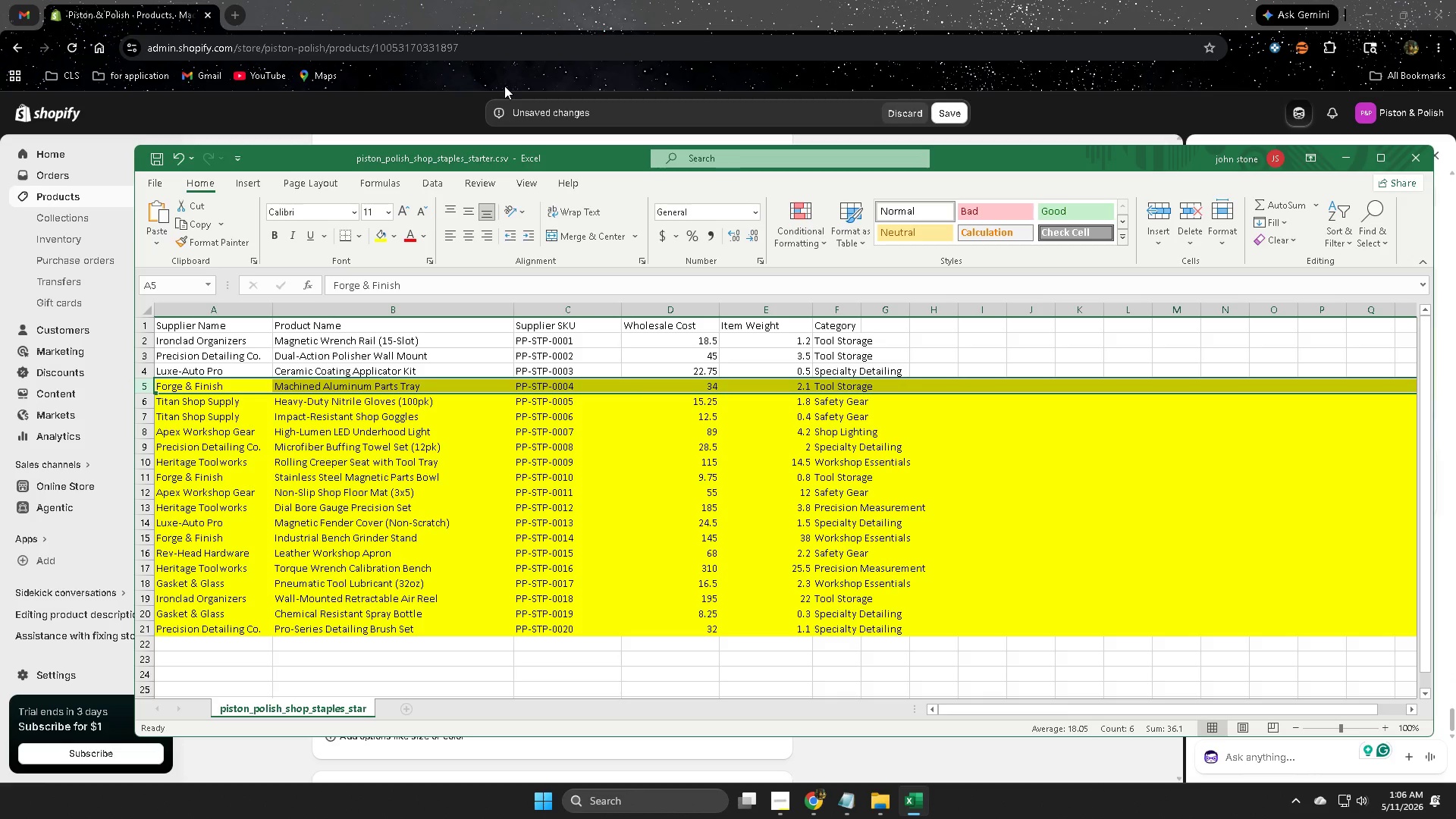 
left_click([767, 0])
 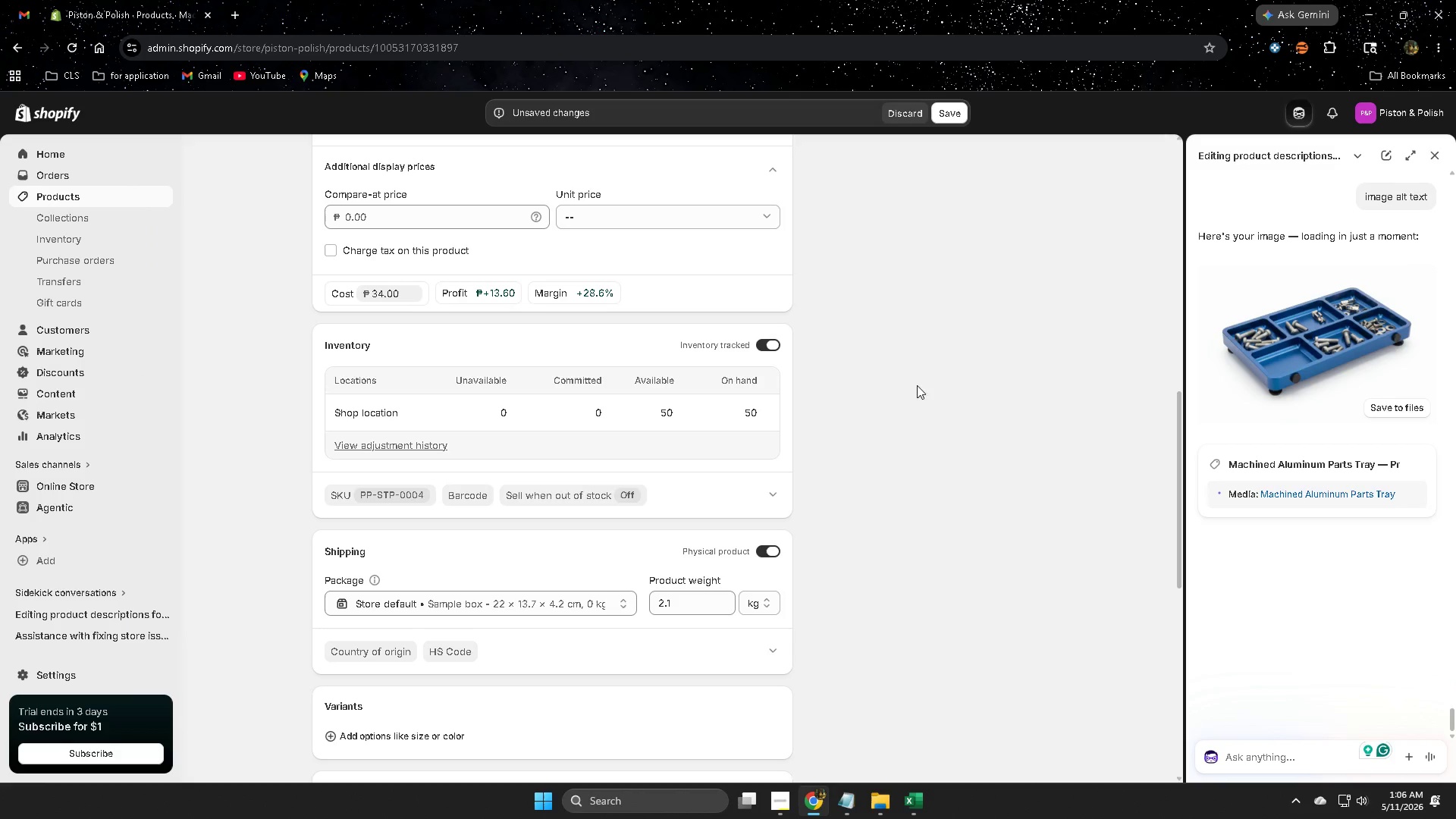 
scroll: coordinate [846, 456], scroll_direction: up, amount: 7.0
 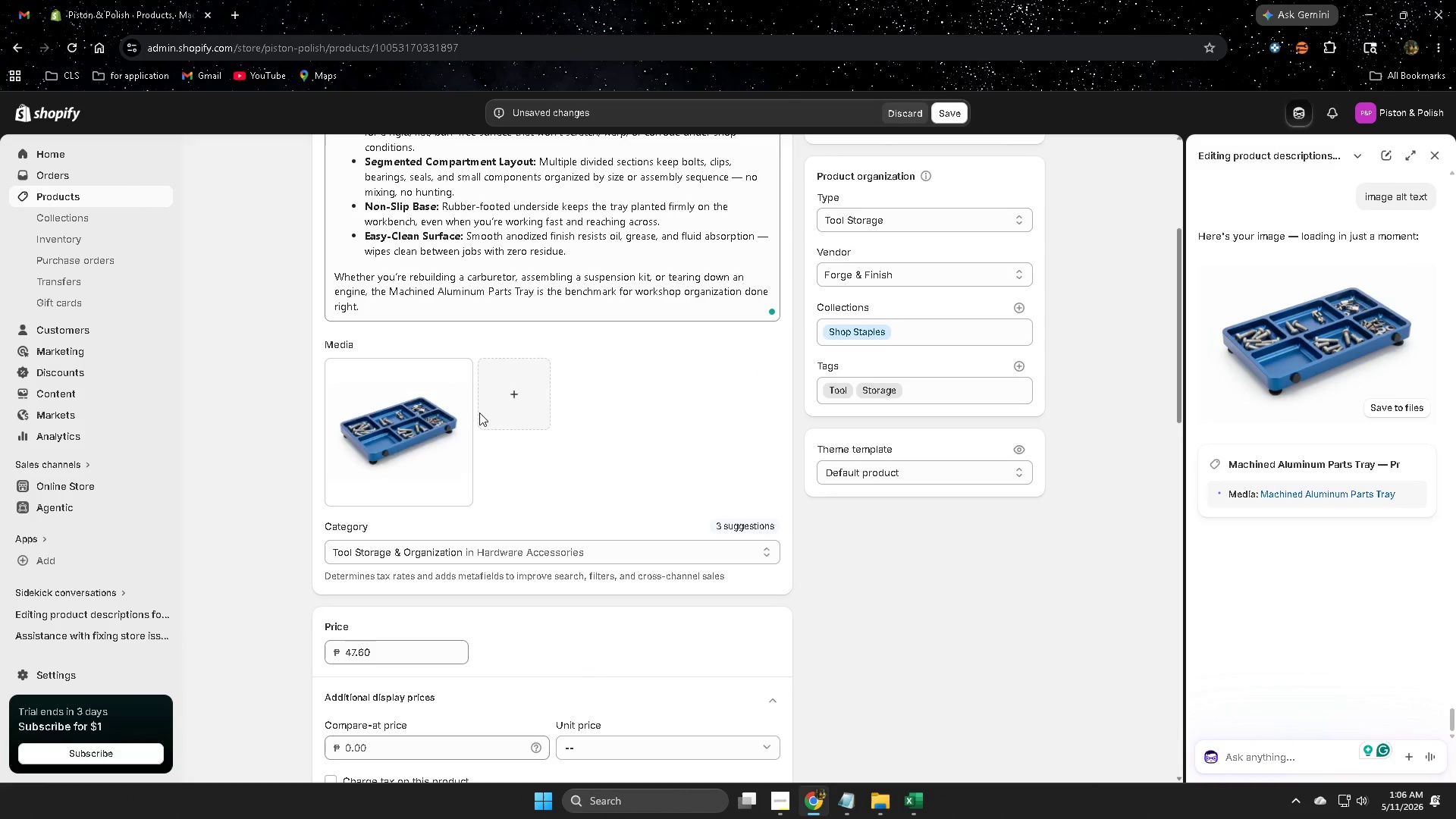 
left_click([402, 409])
 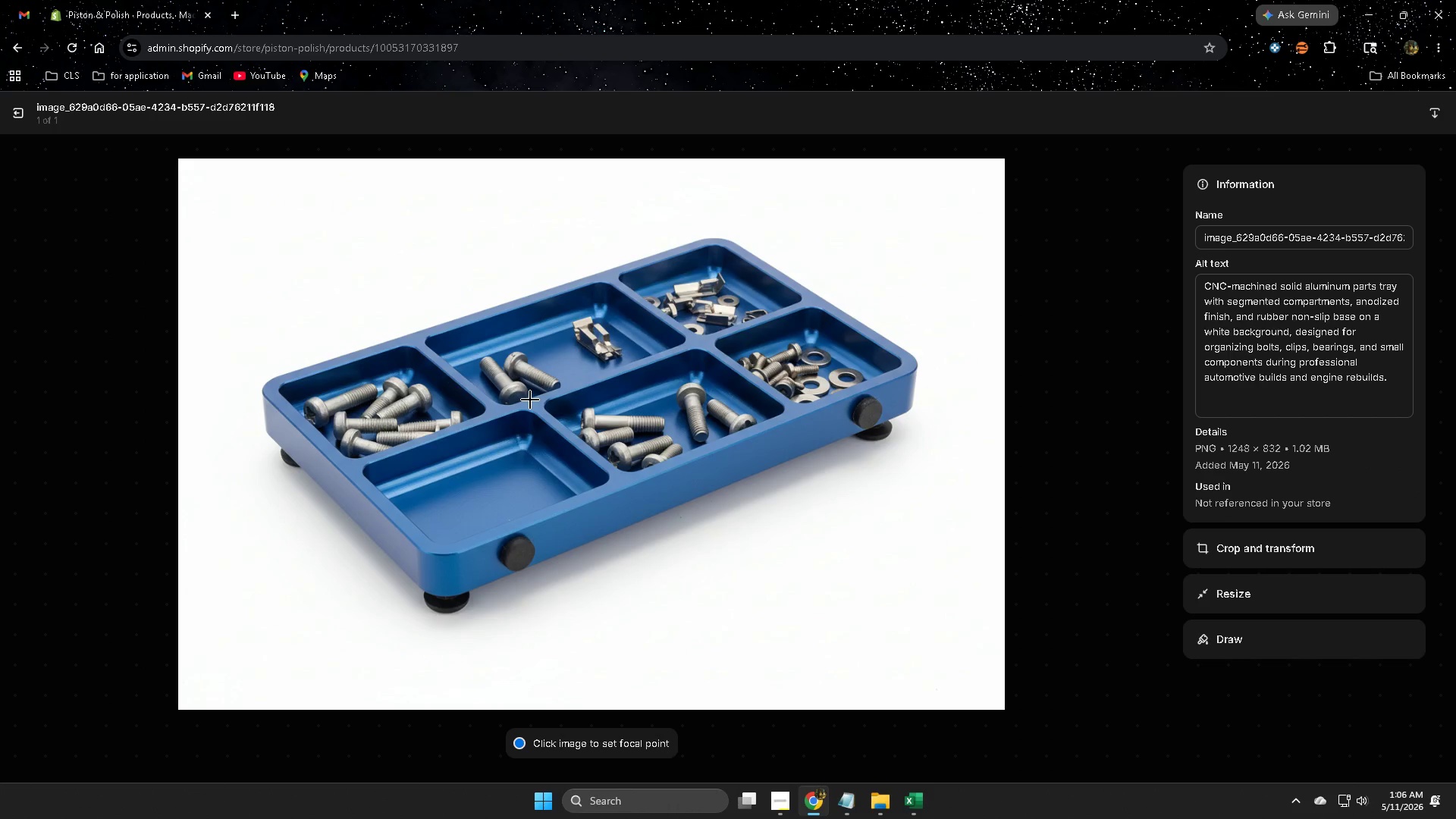 
wait(6.09)
 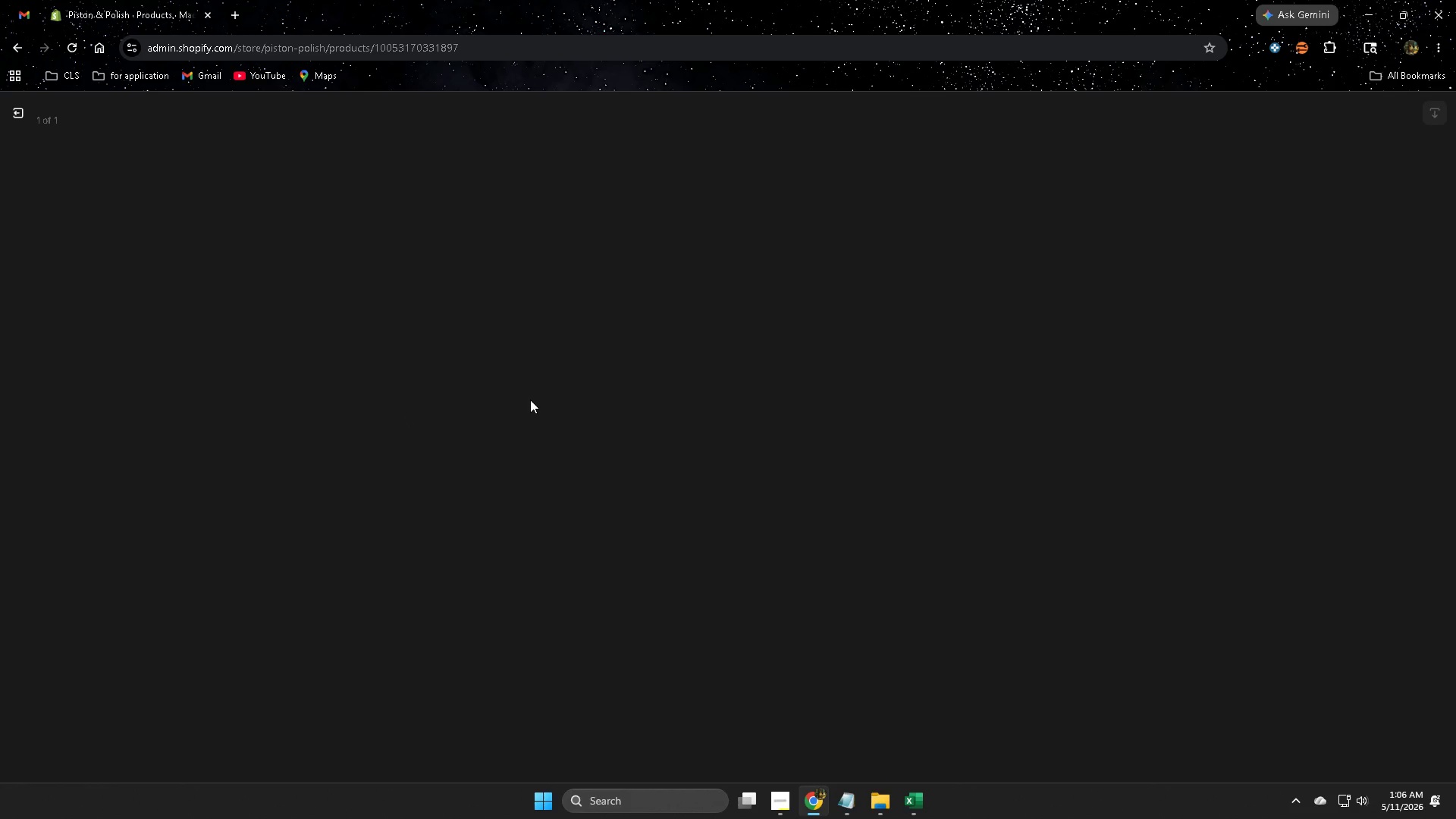 
left_click([12, 110])
 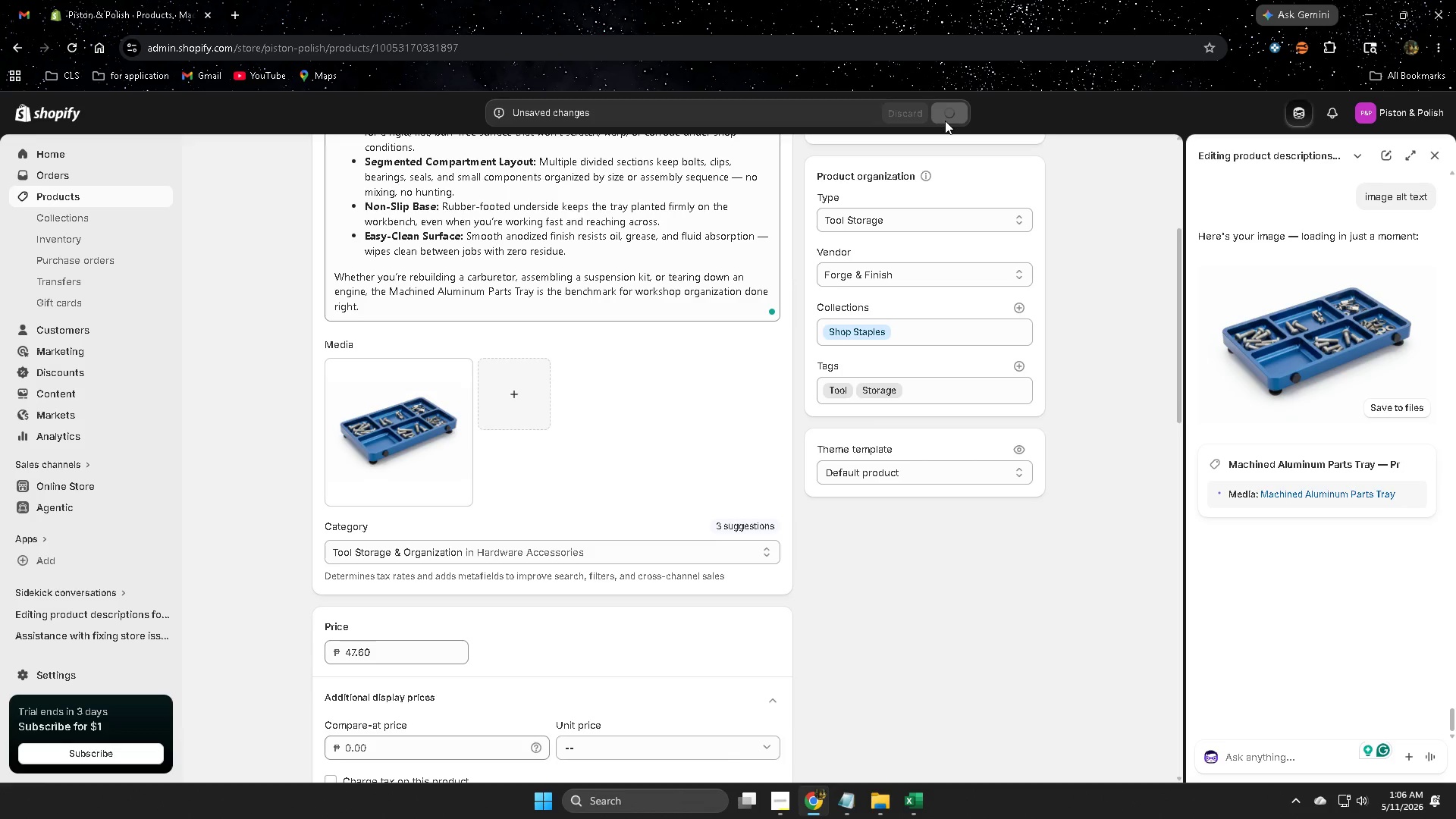 
mouse_move([943, 93])
 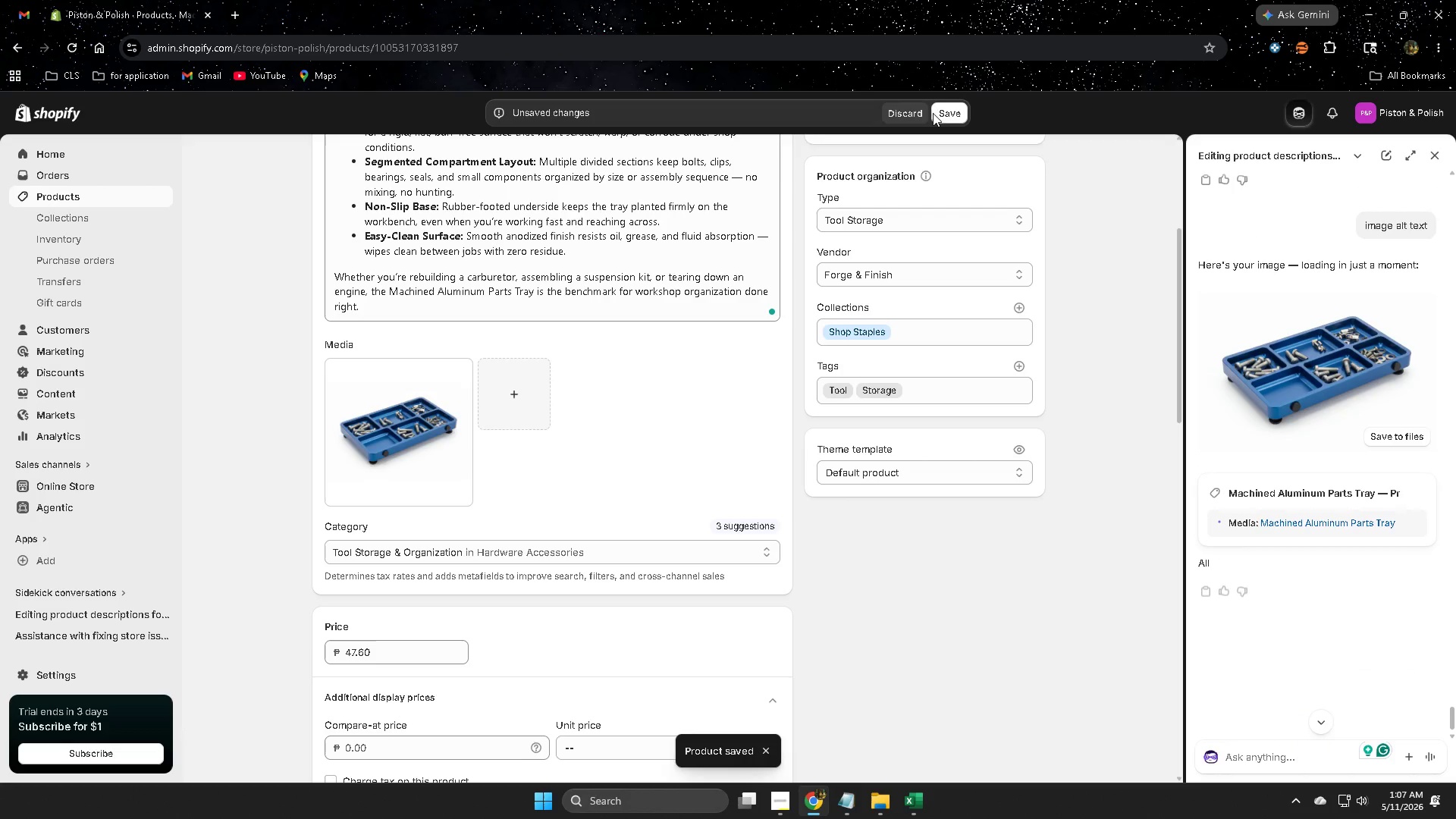 
left_click([937, 107])
 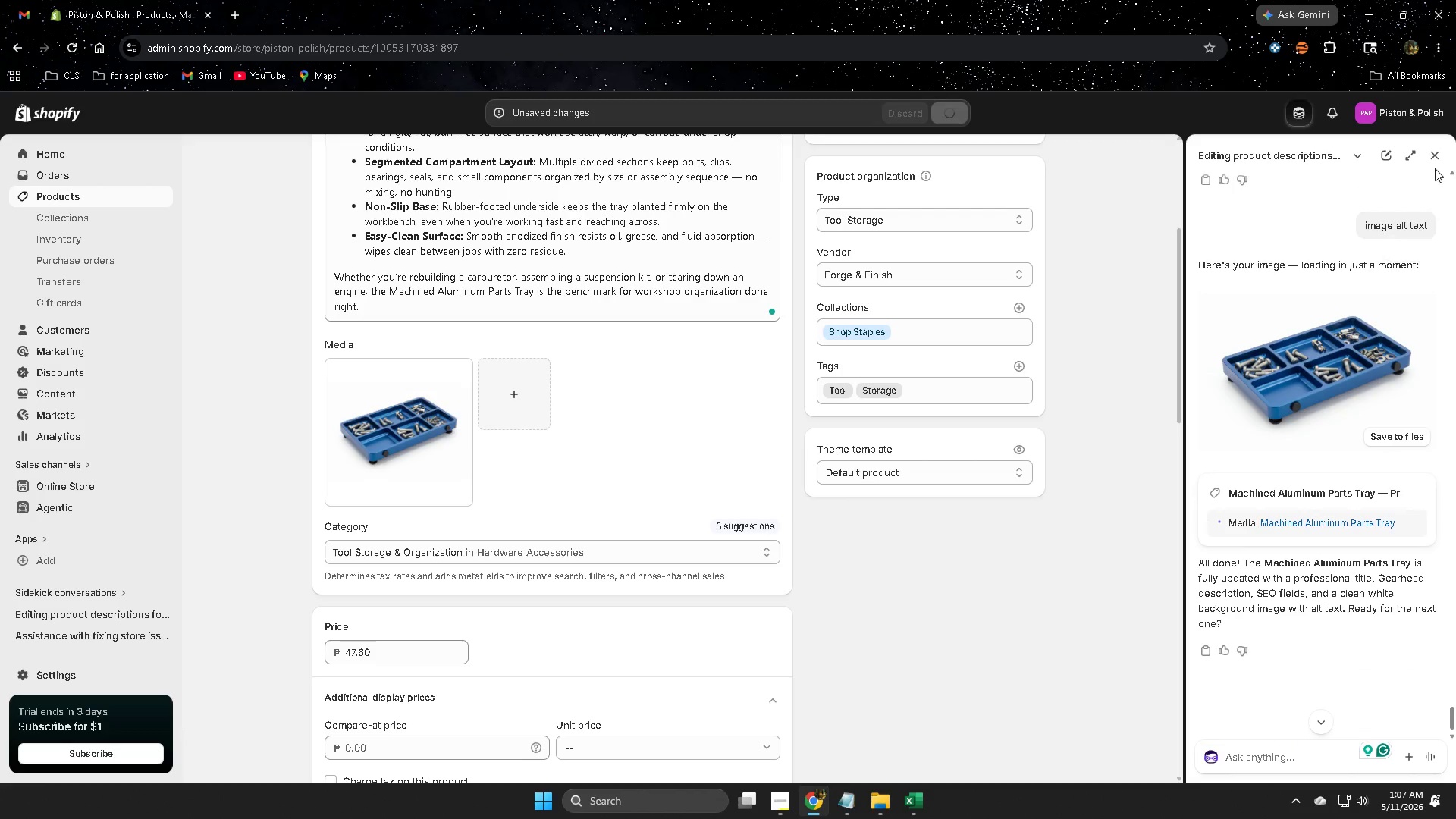 
left_click([1436, 155])
 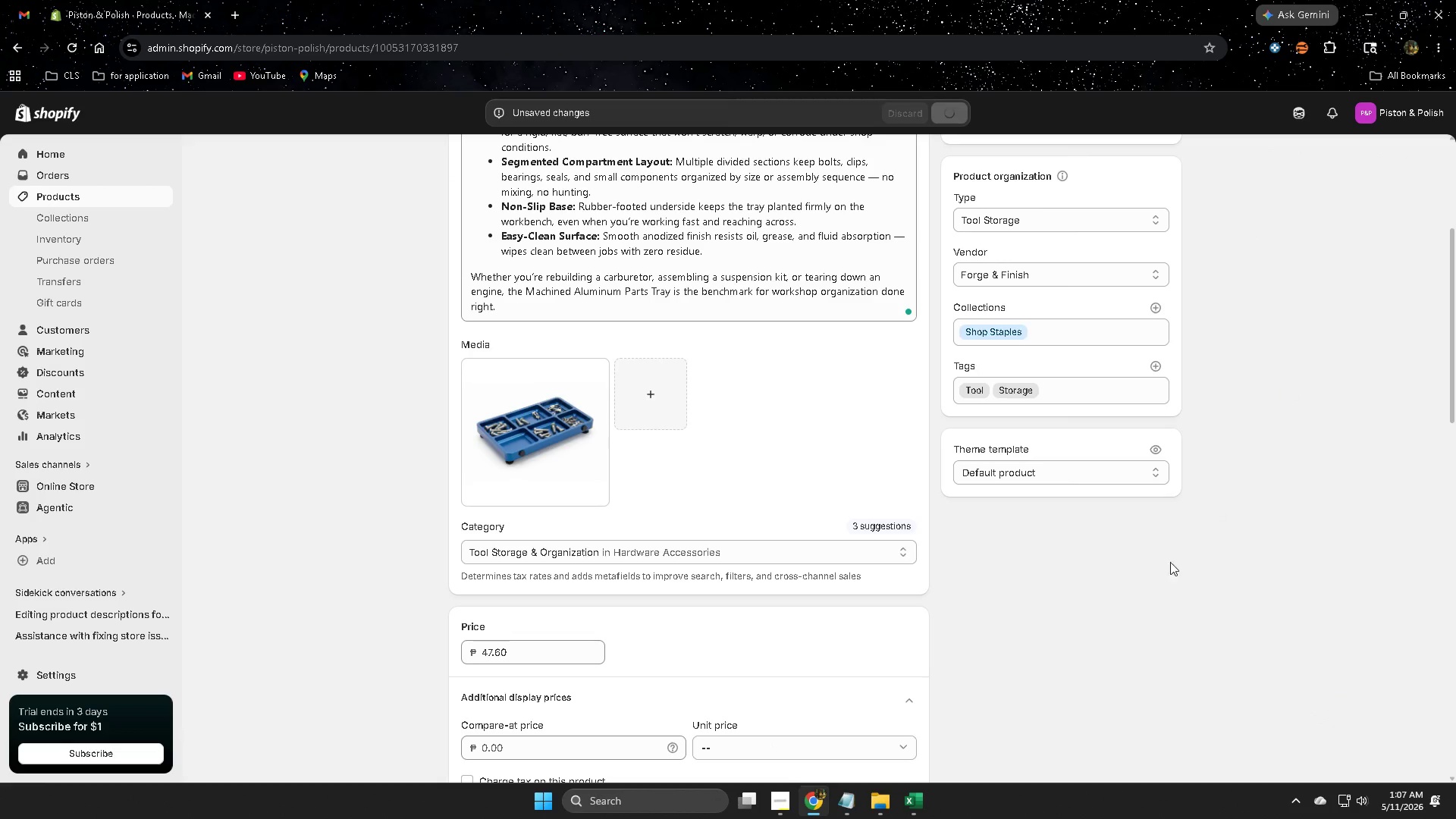 
scroll: coordinate [1163, 565], scroll_direction: down, amount: 3.0
 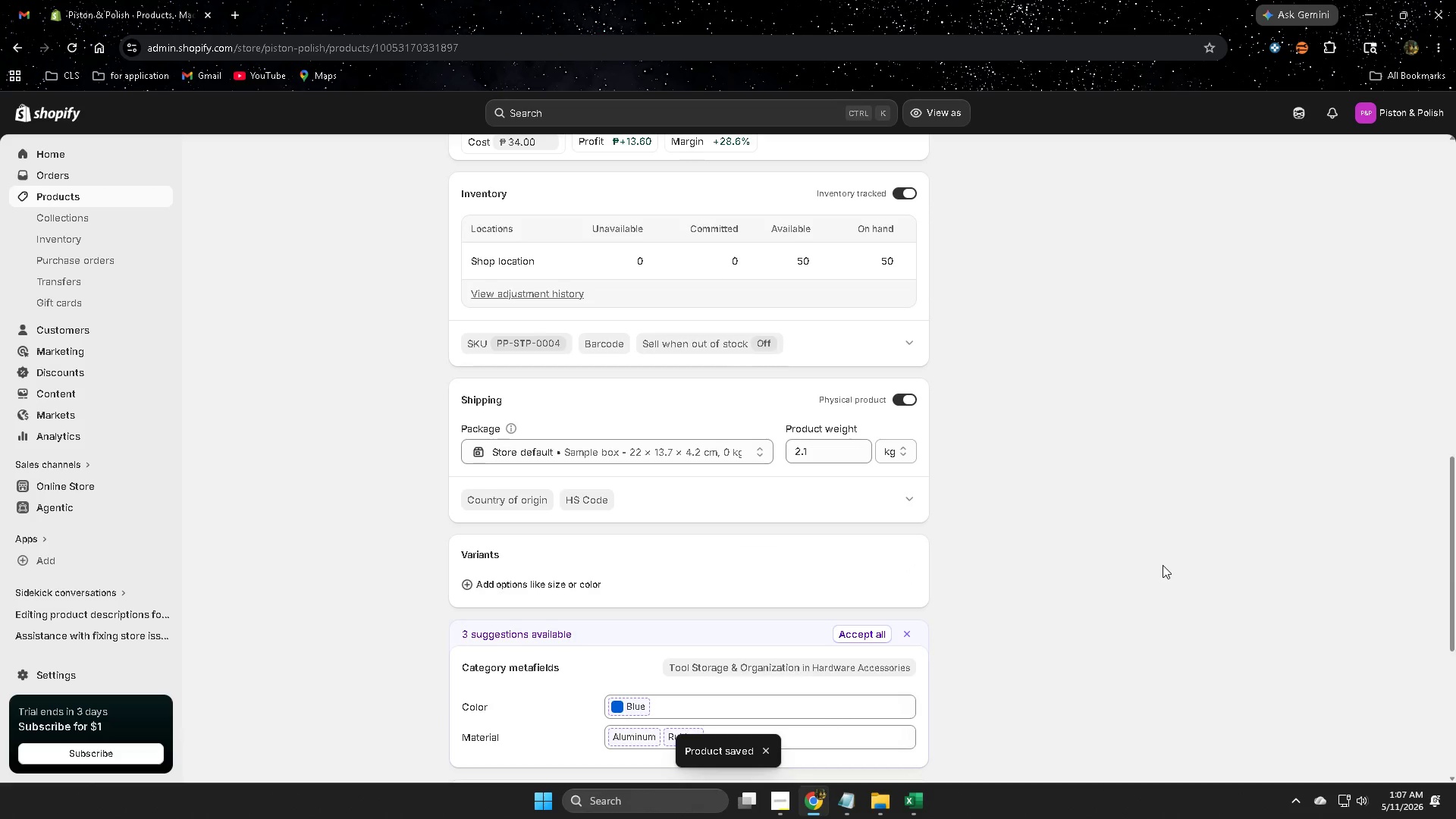 
left_click([860, 485])
 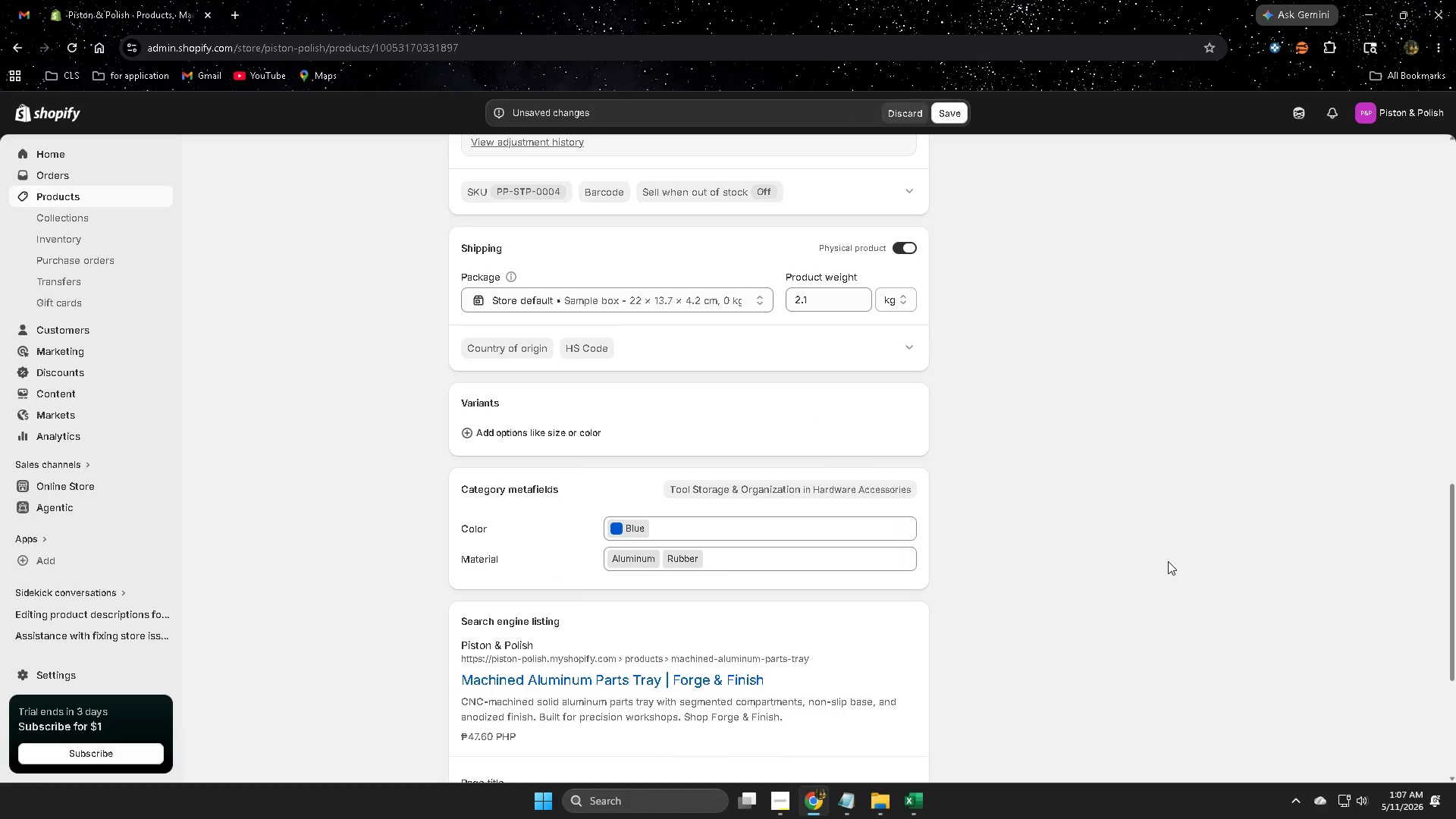 
wait(30.34)
 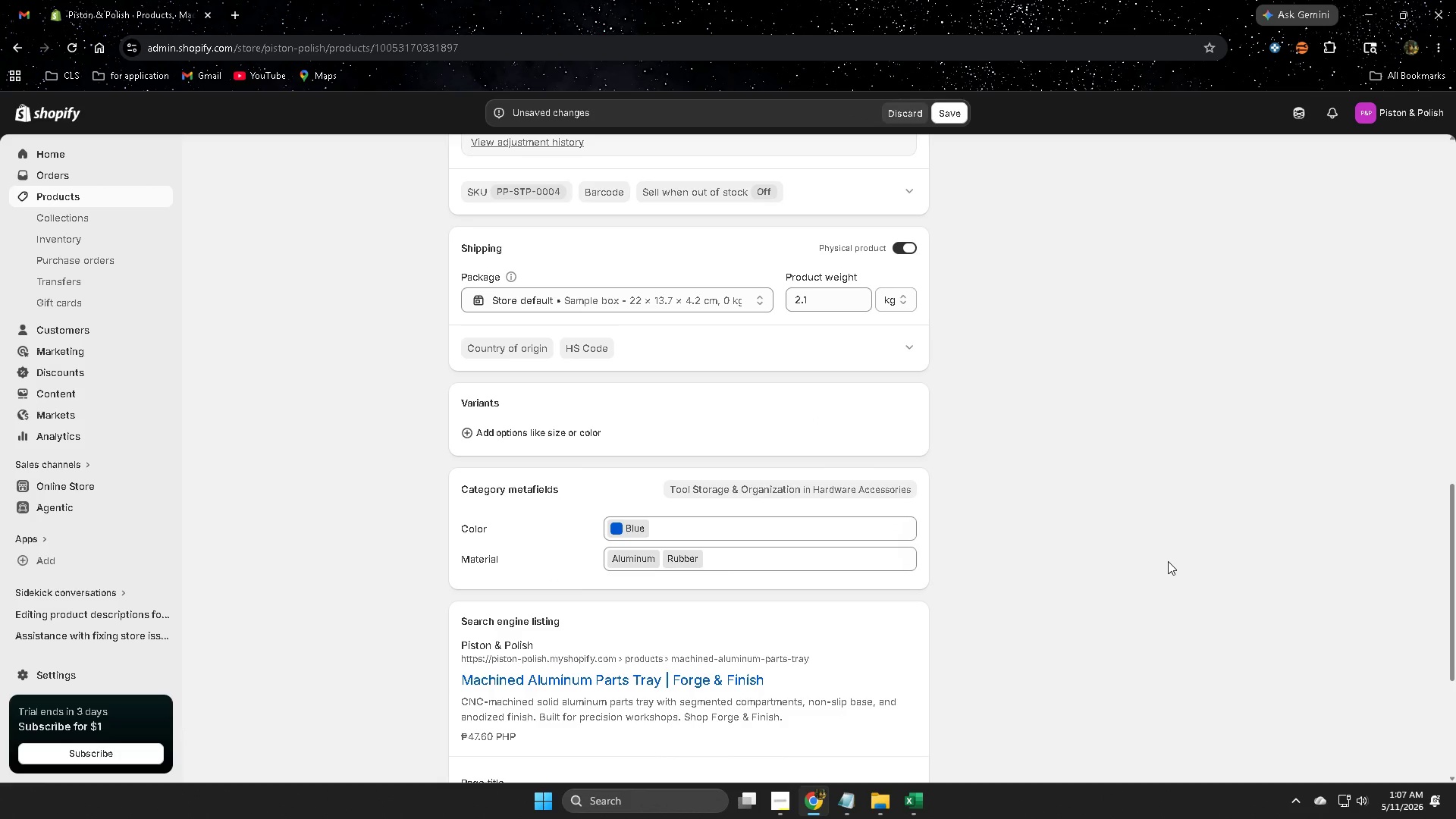 
scroll: coordinate [1146, 511], scroll_direction: down, amount: 3.0
 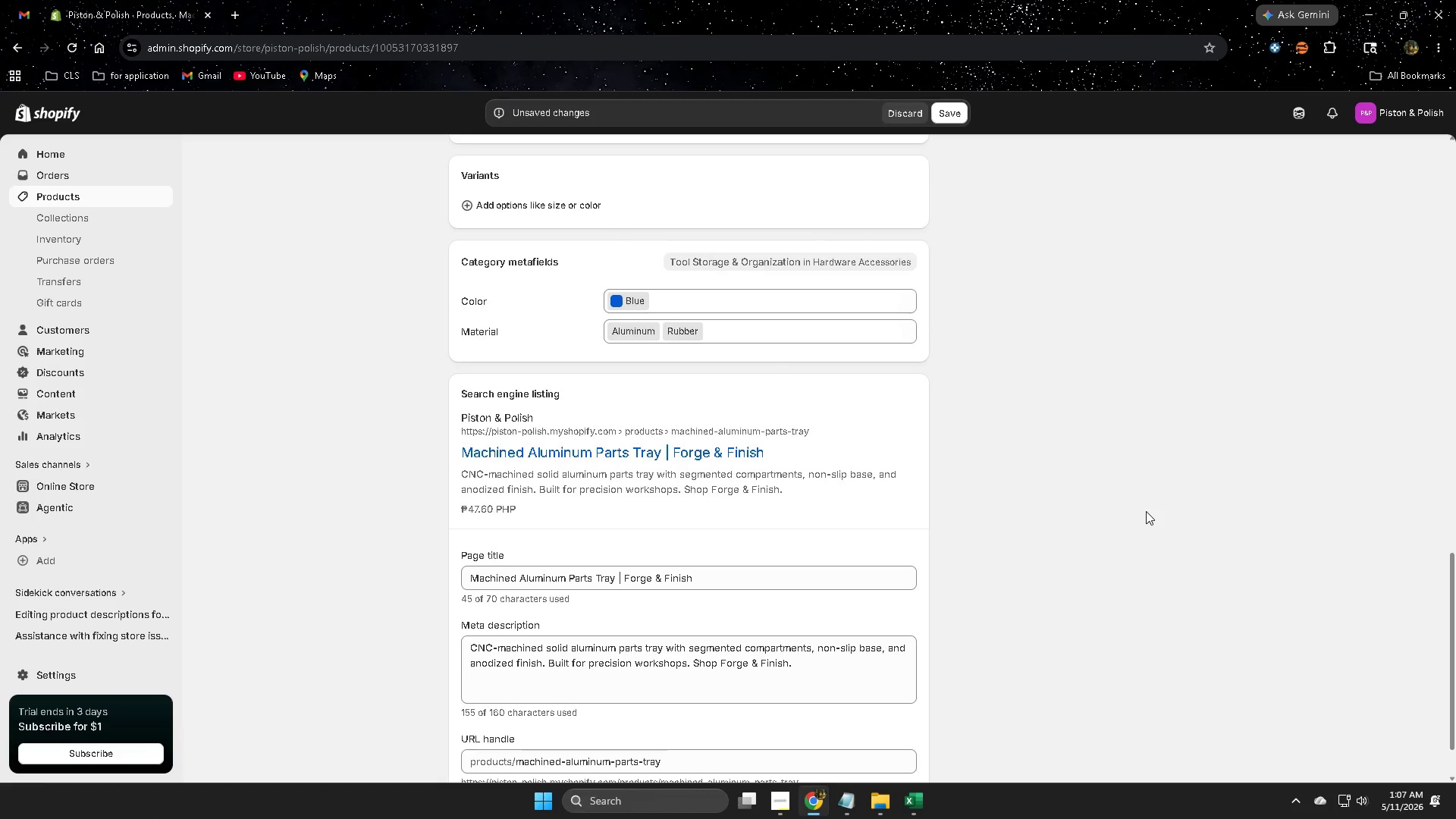 
scroll: coordinate [1100, 517], scroll_direction: up, amount: 18.0
 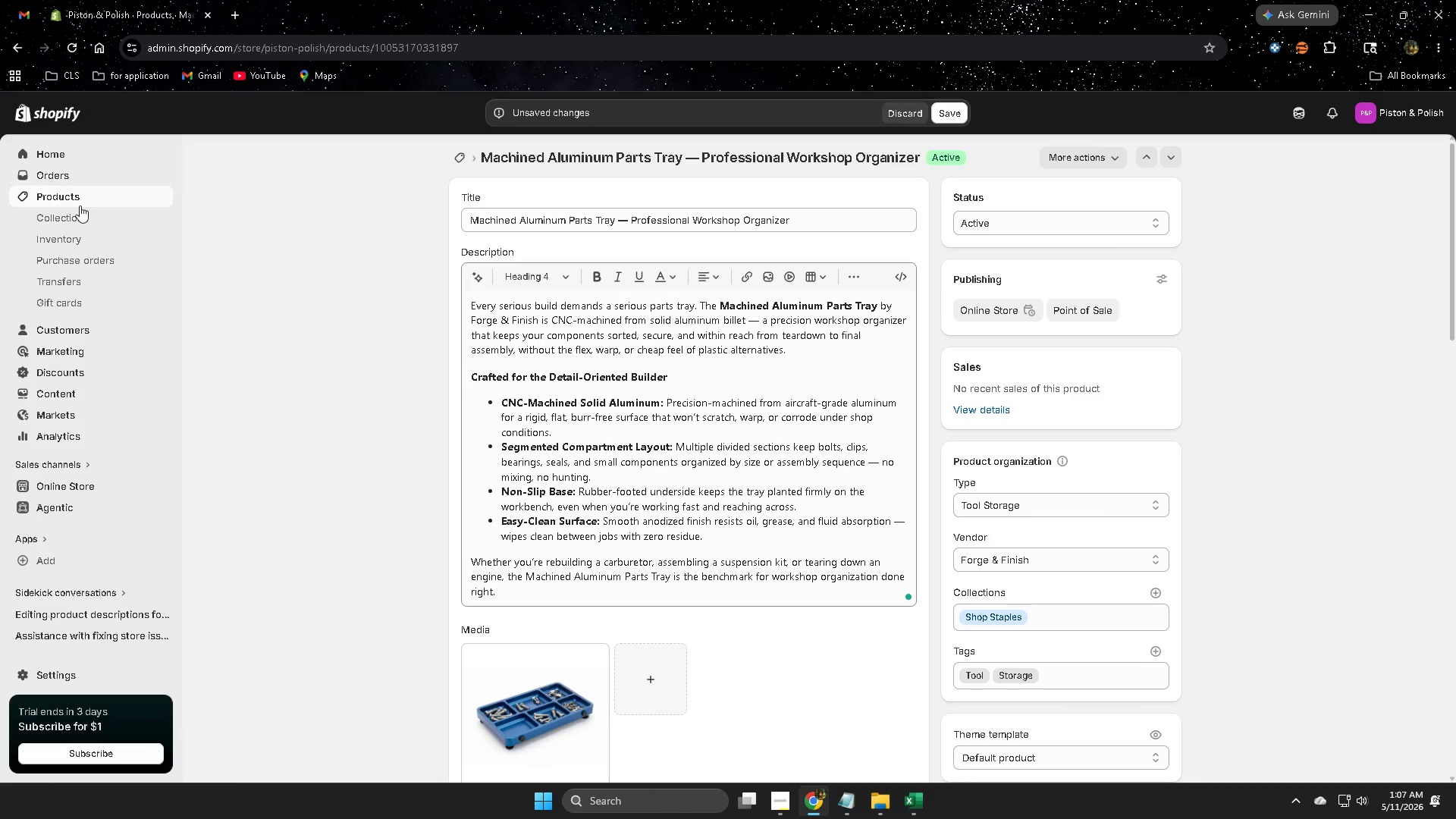 
left_click([951, 112])
 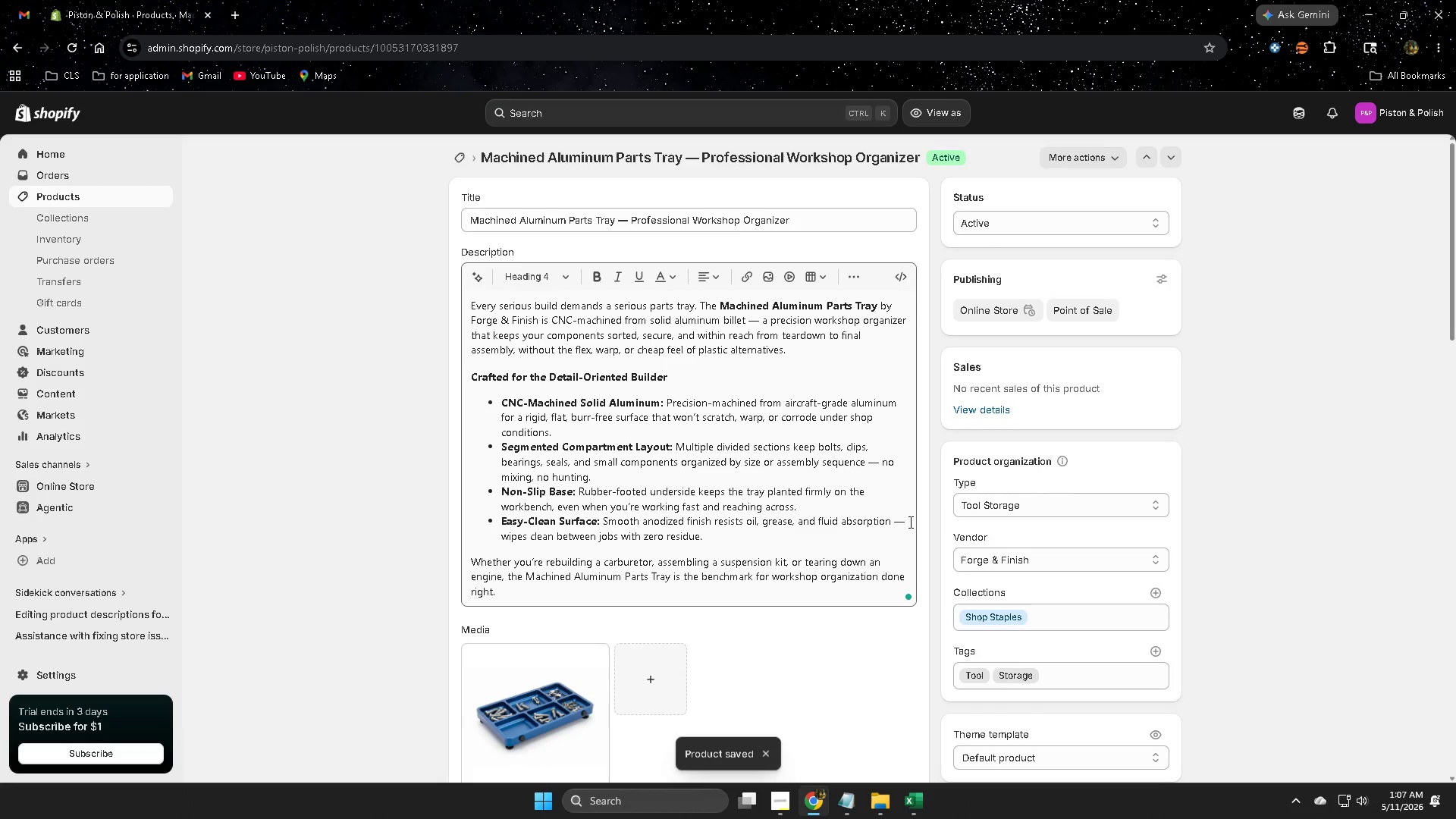 
wait(6.55)
 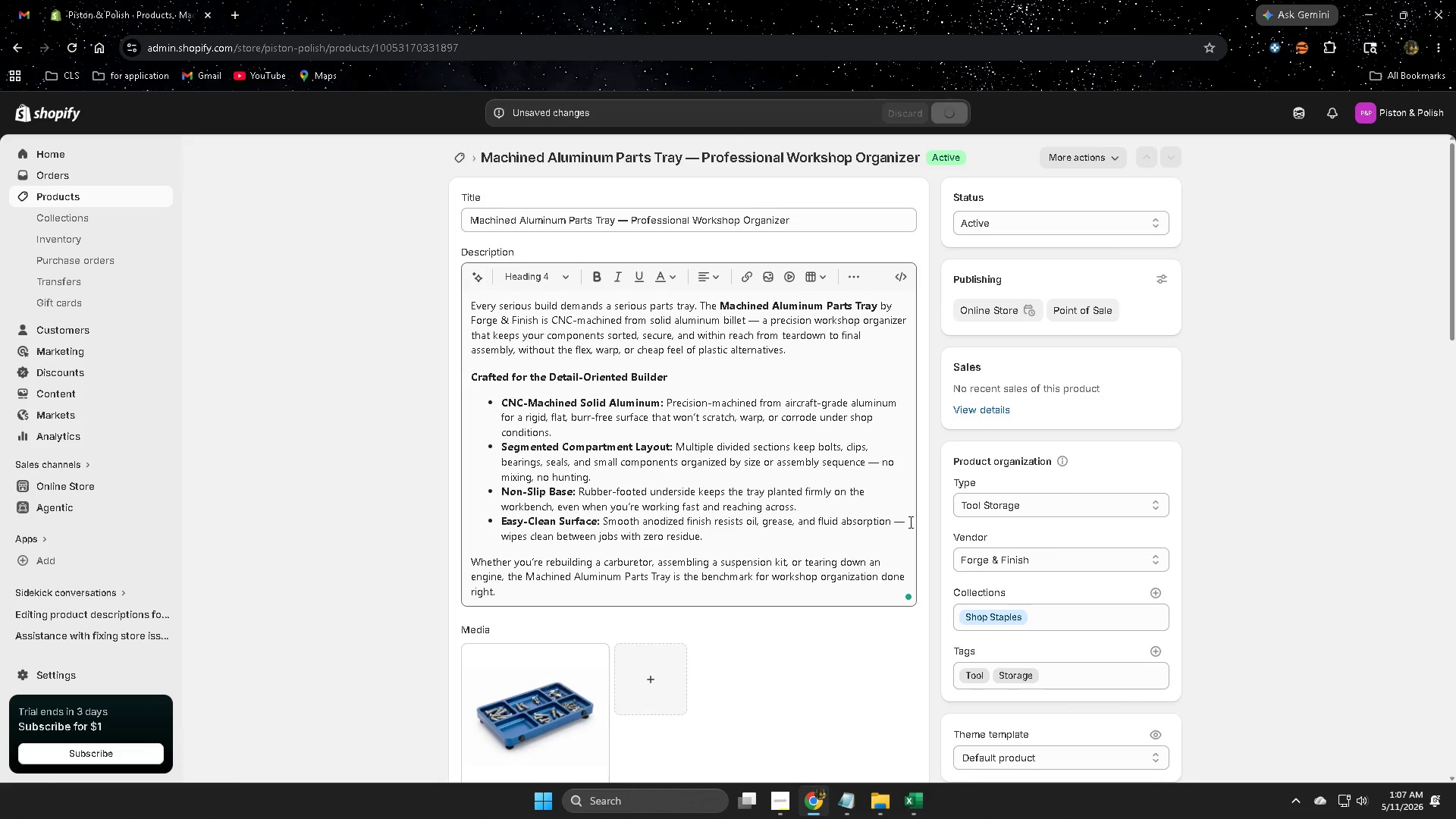 
left_click([59, 198])
 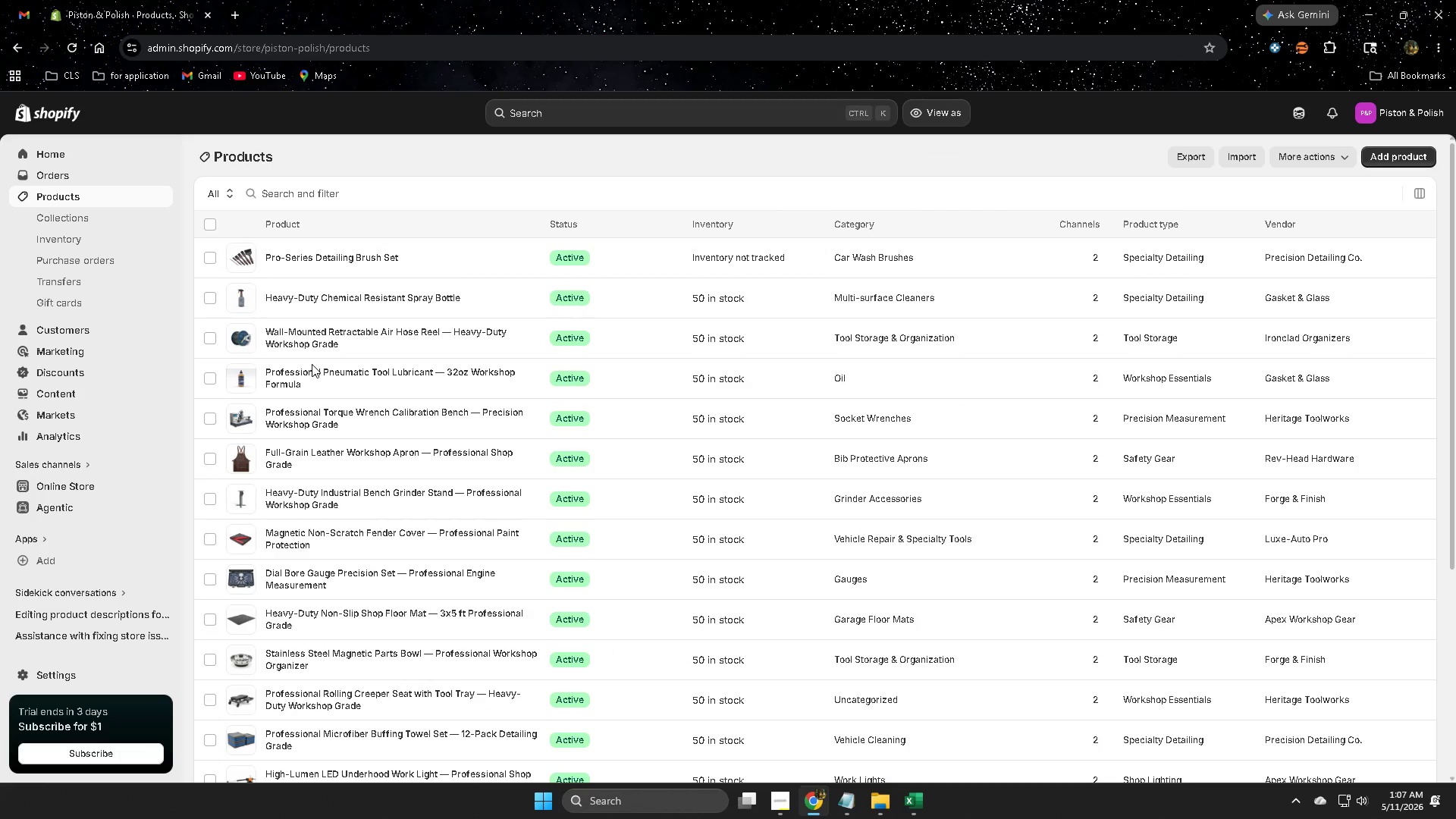 
scroll: coordinate [782, 416], scroll_direction: down, amount: 9.0
 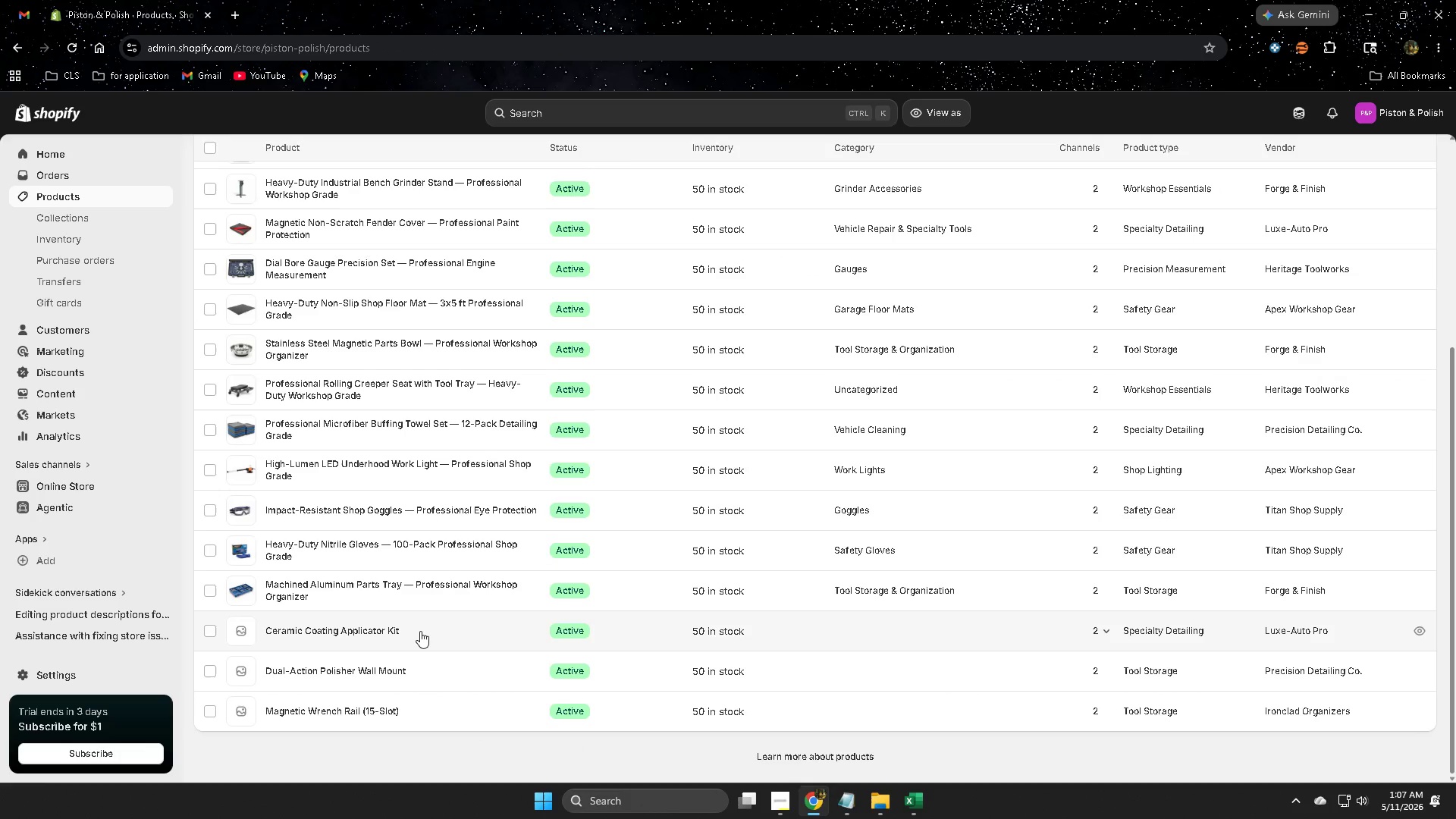 
left_click([420, 631])
 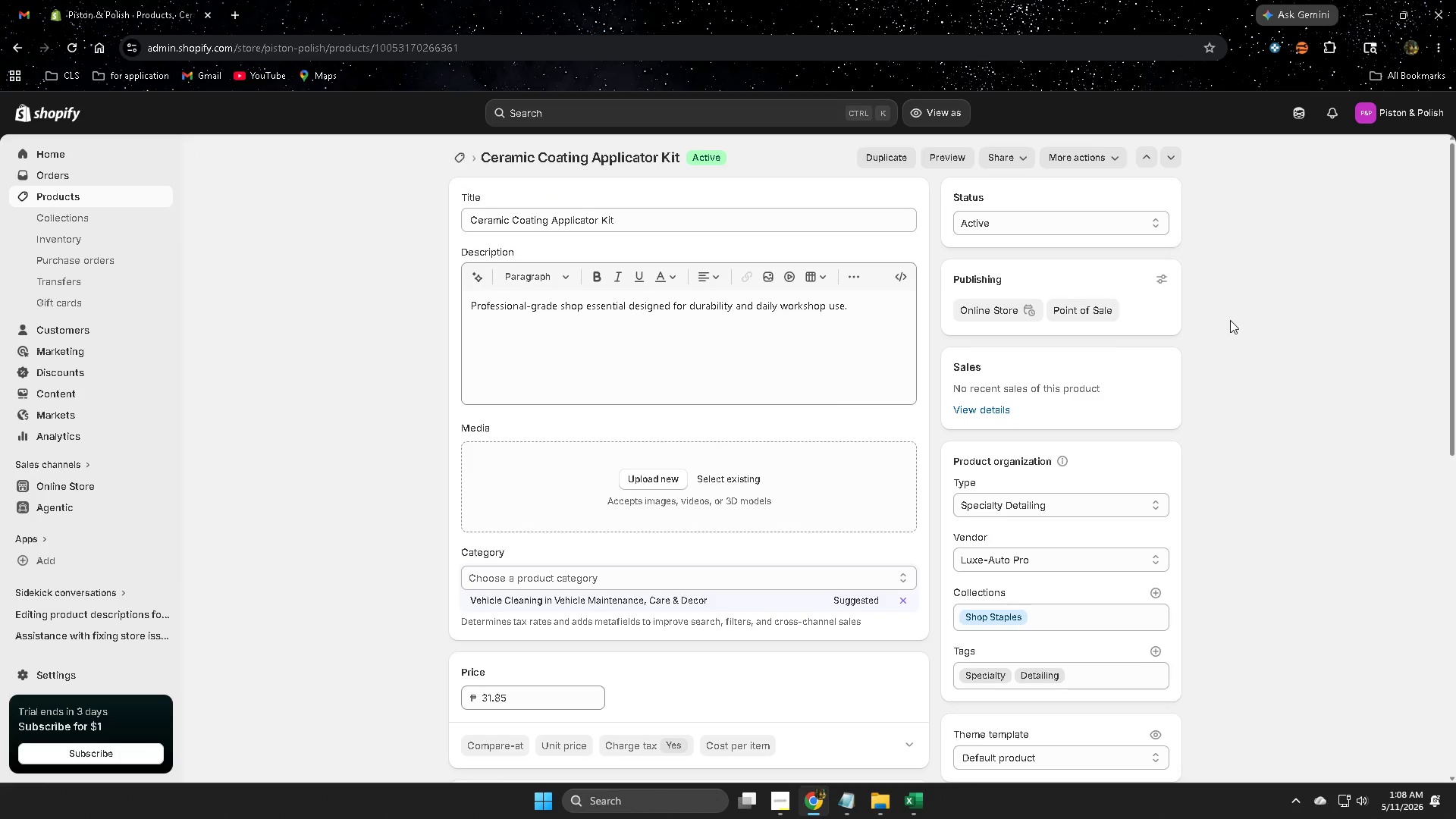 
wait(5.55)
 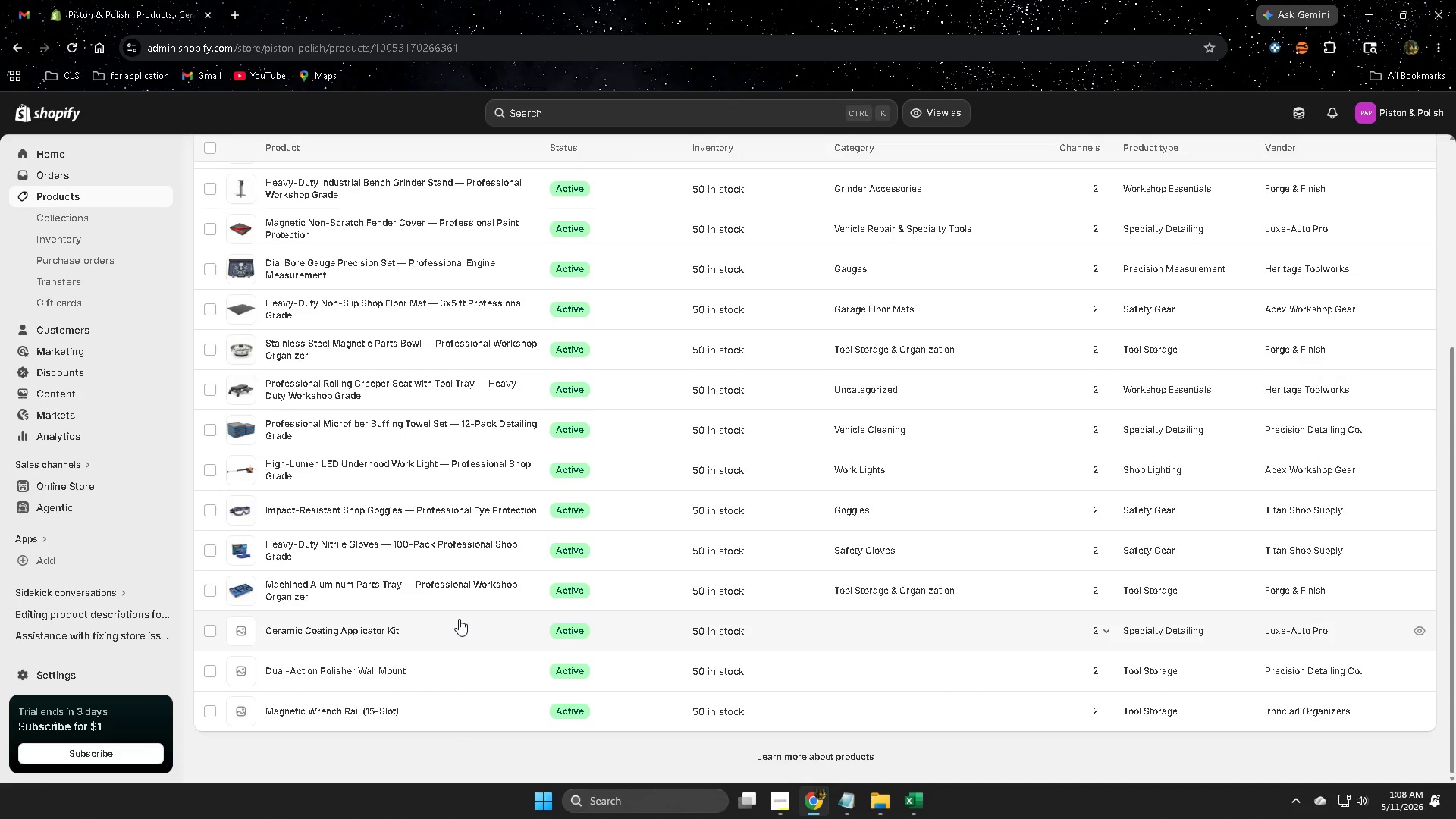 
scroll: coordinate [1226, 320], scroll_direction: up, amount: 1.0
 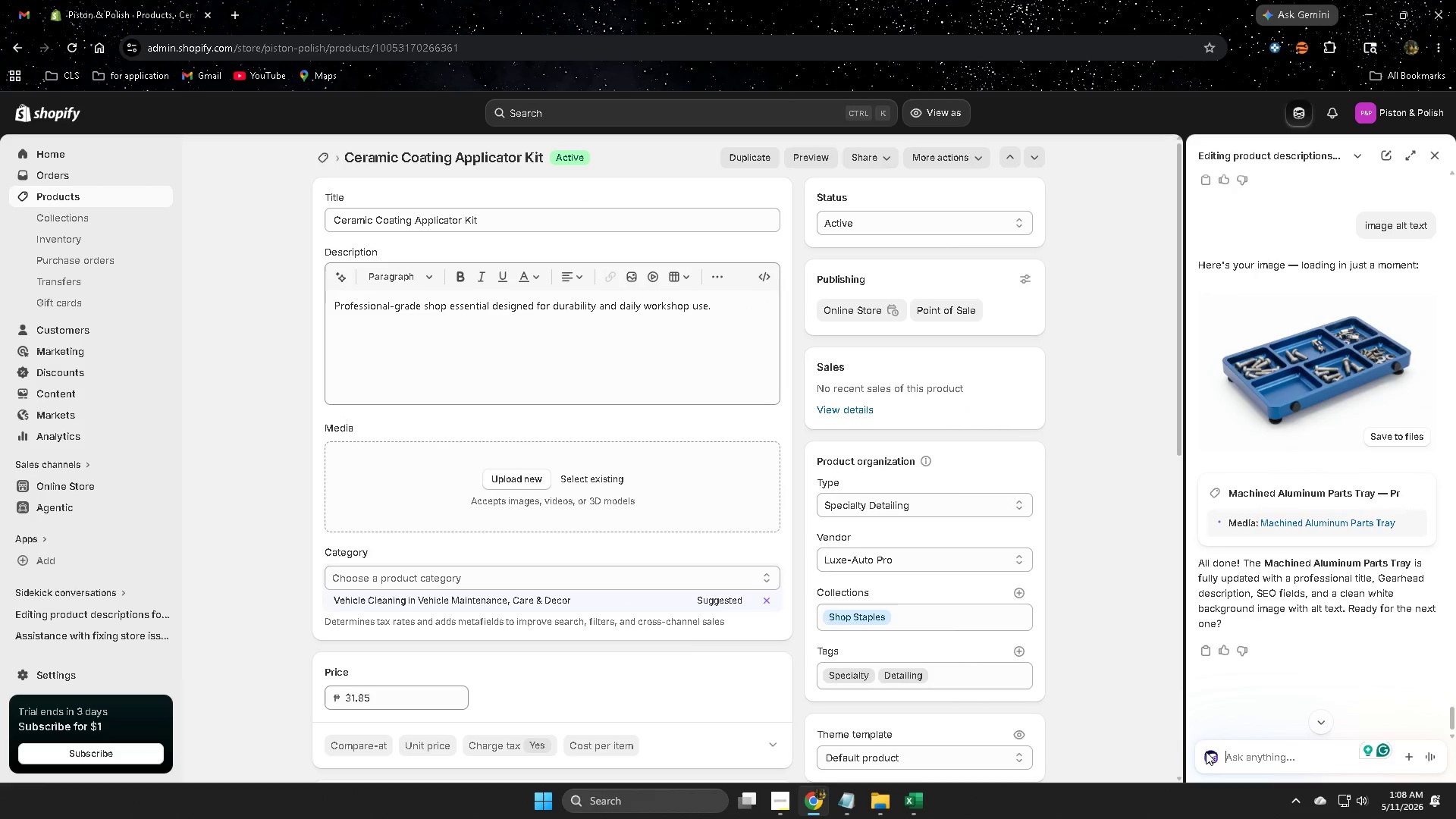 
left_click([1241, 757])
 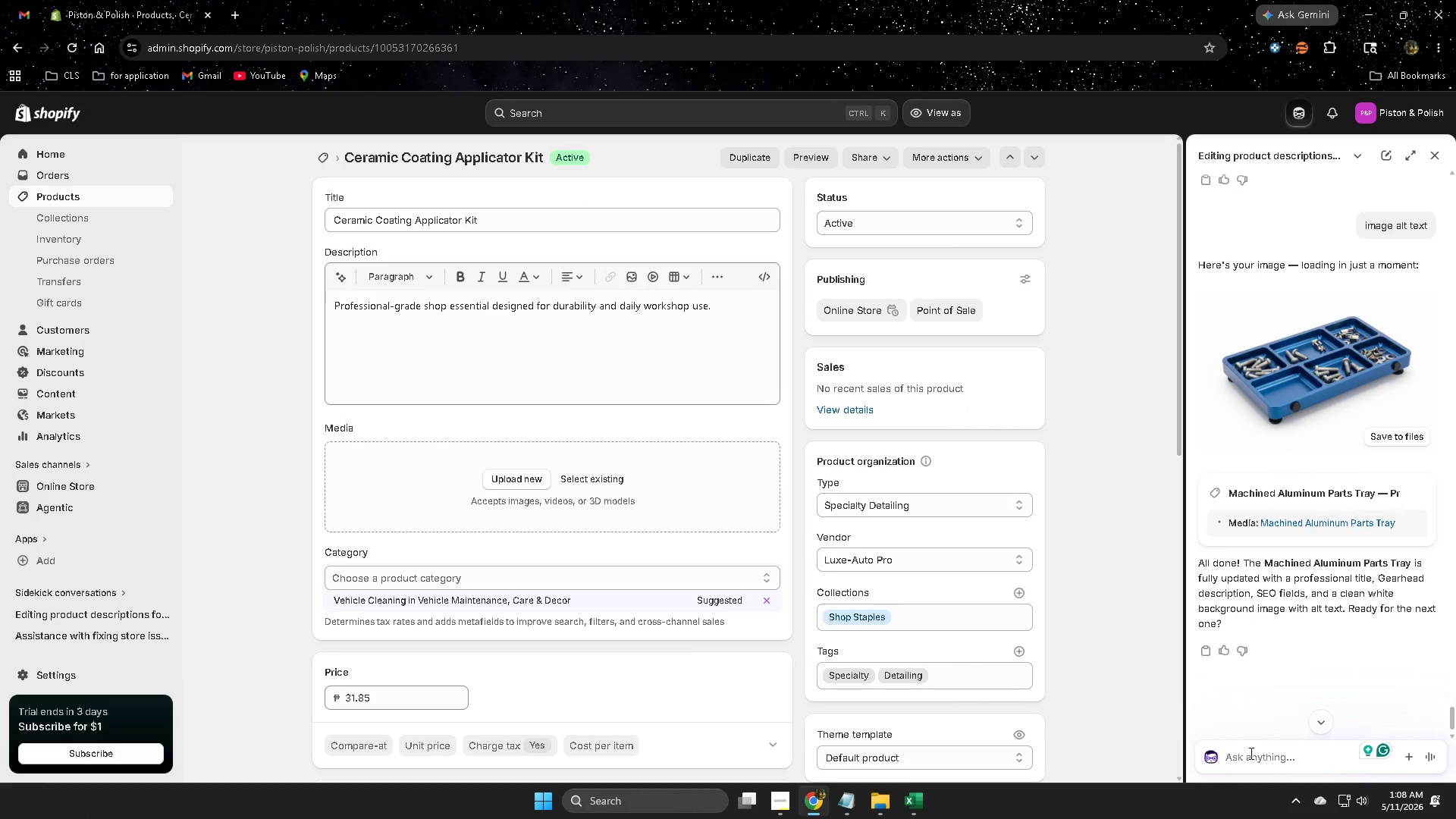 
type(next)
 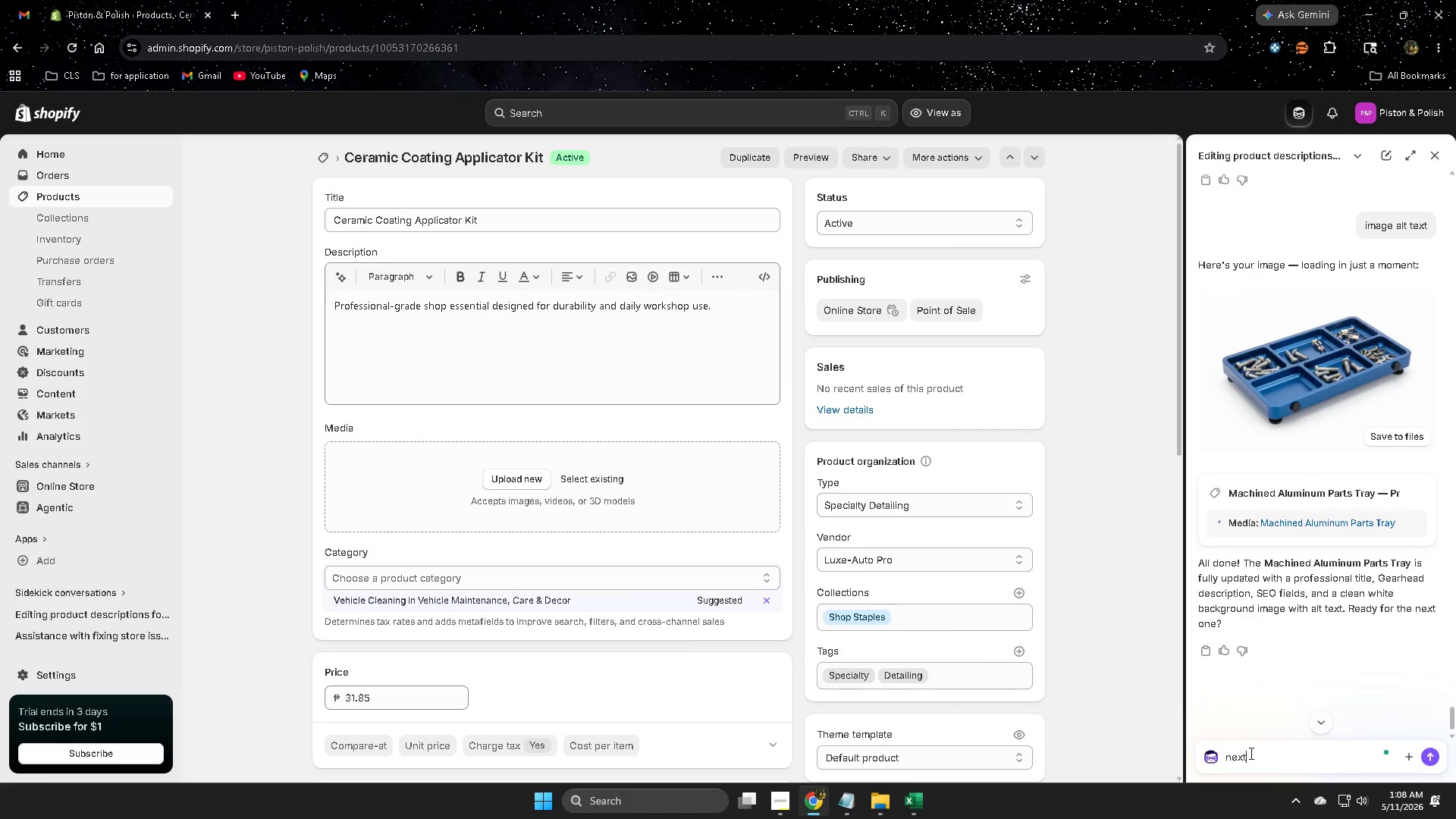 
key(Enter)
 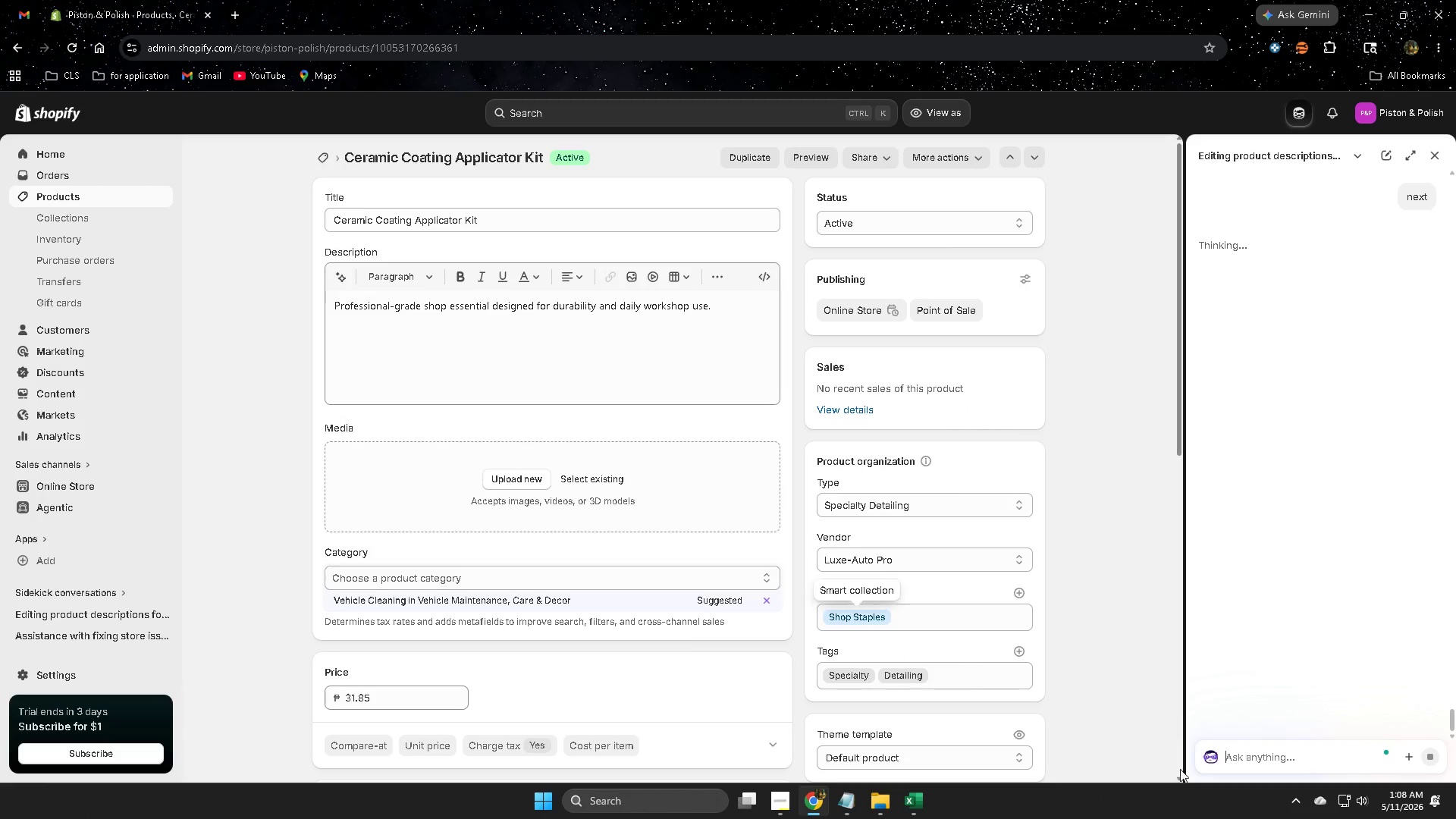 
left_click([903, 806])
 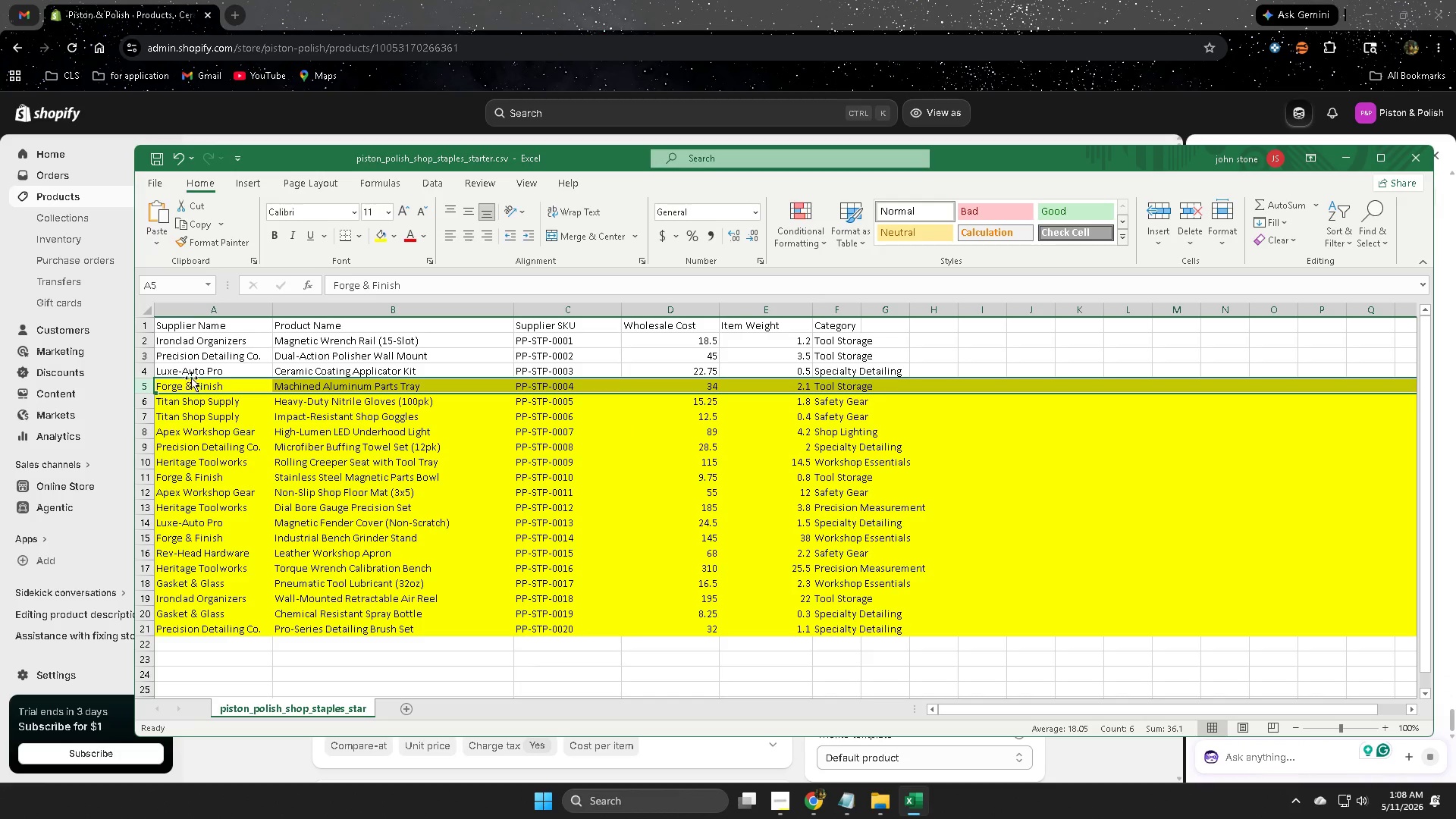 
left_click([149, 372])
 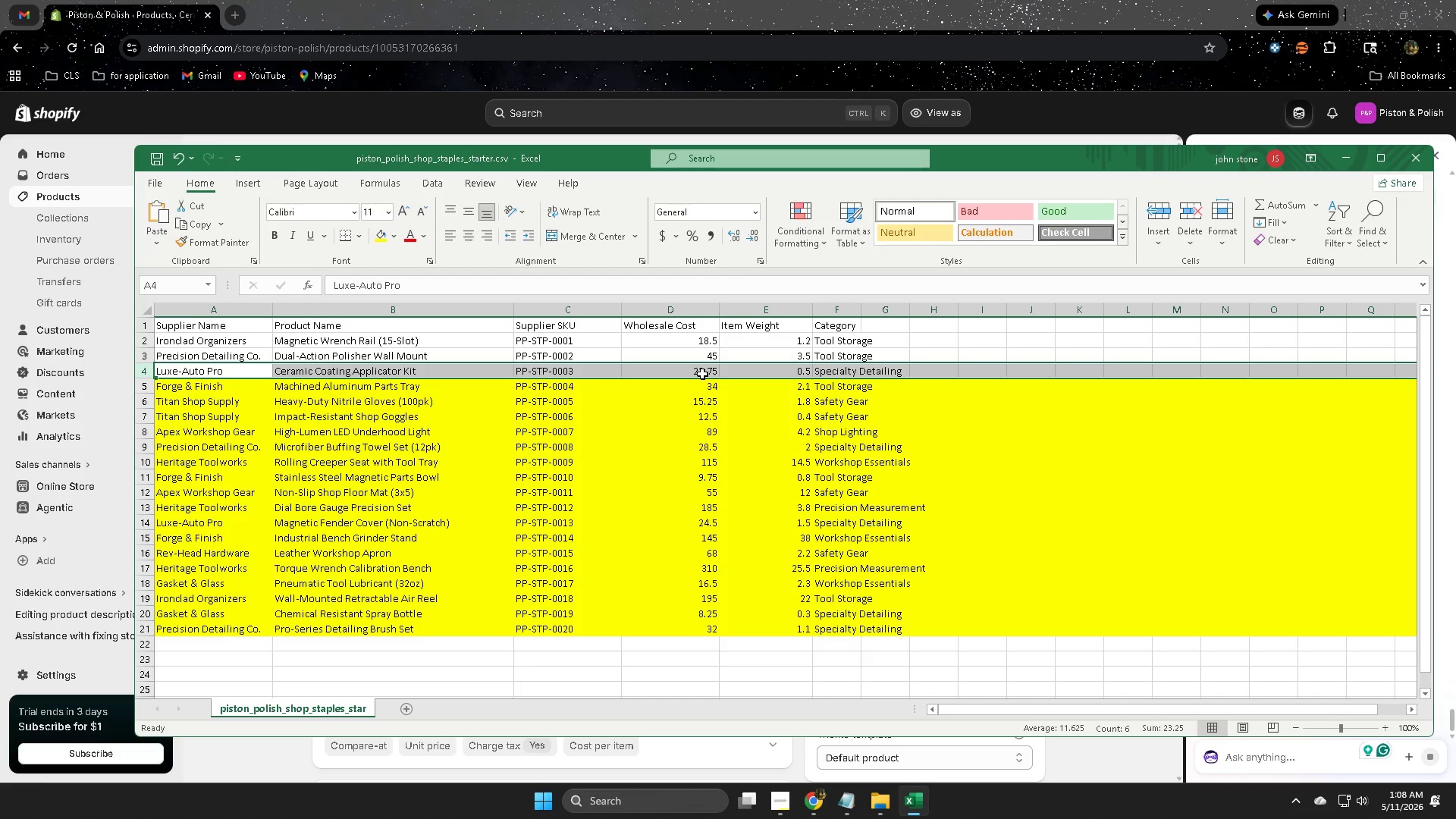 
double_click([702, 374])
 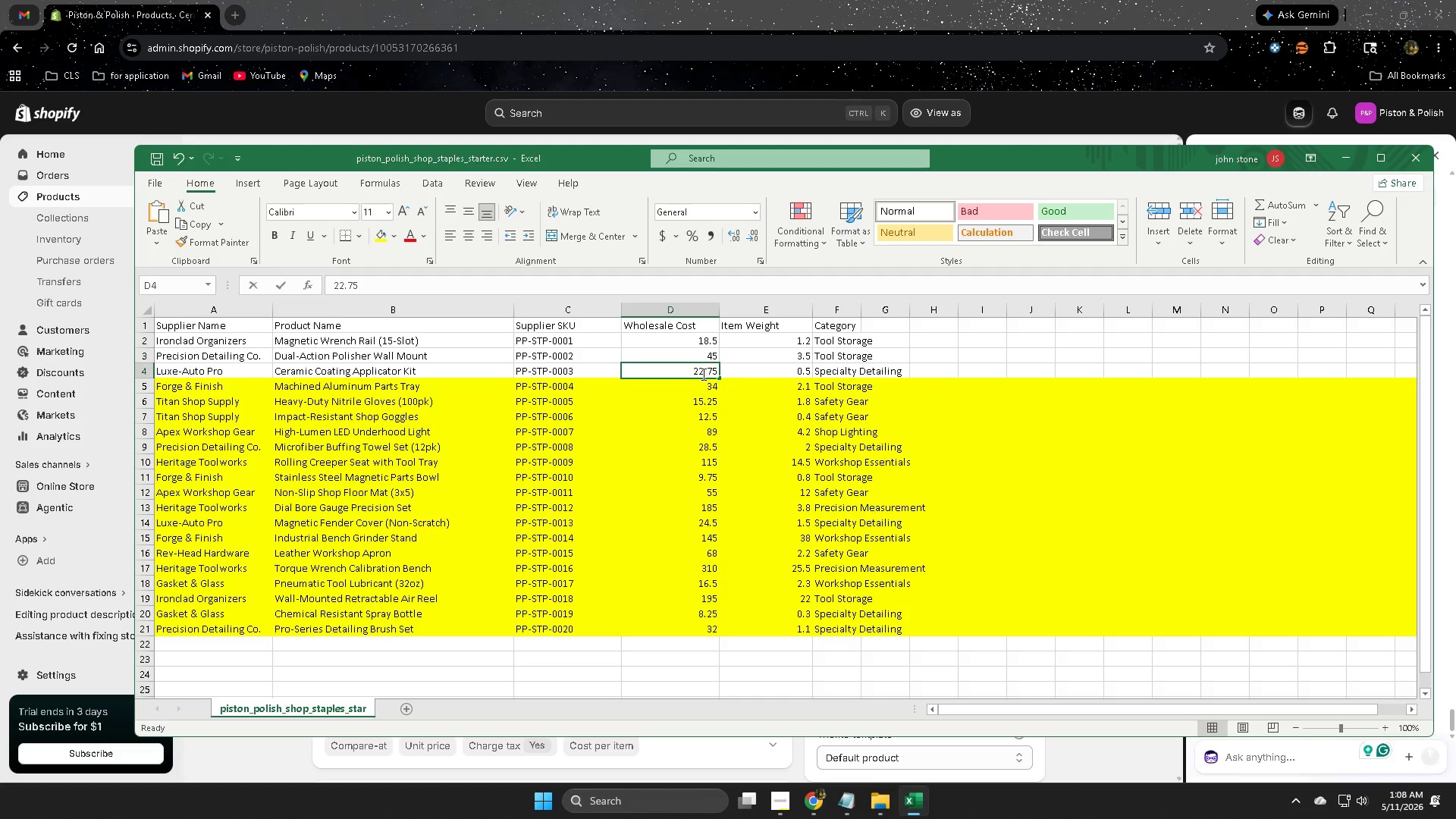 
triple_click([702, 374])
 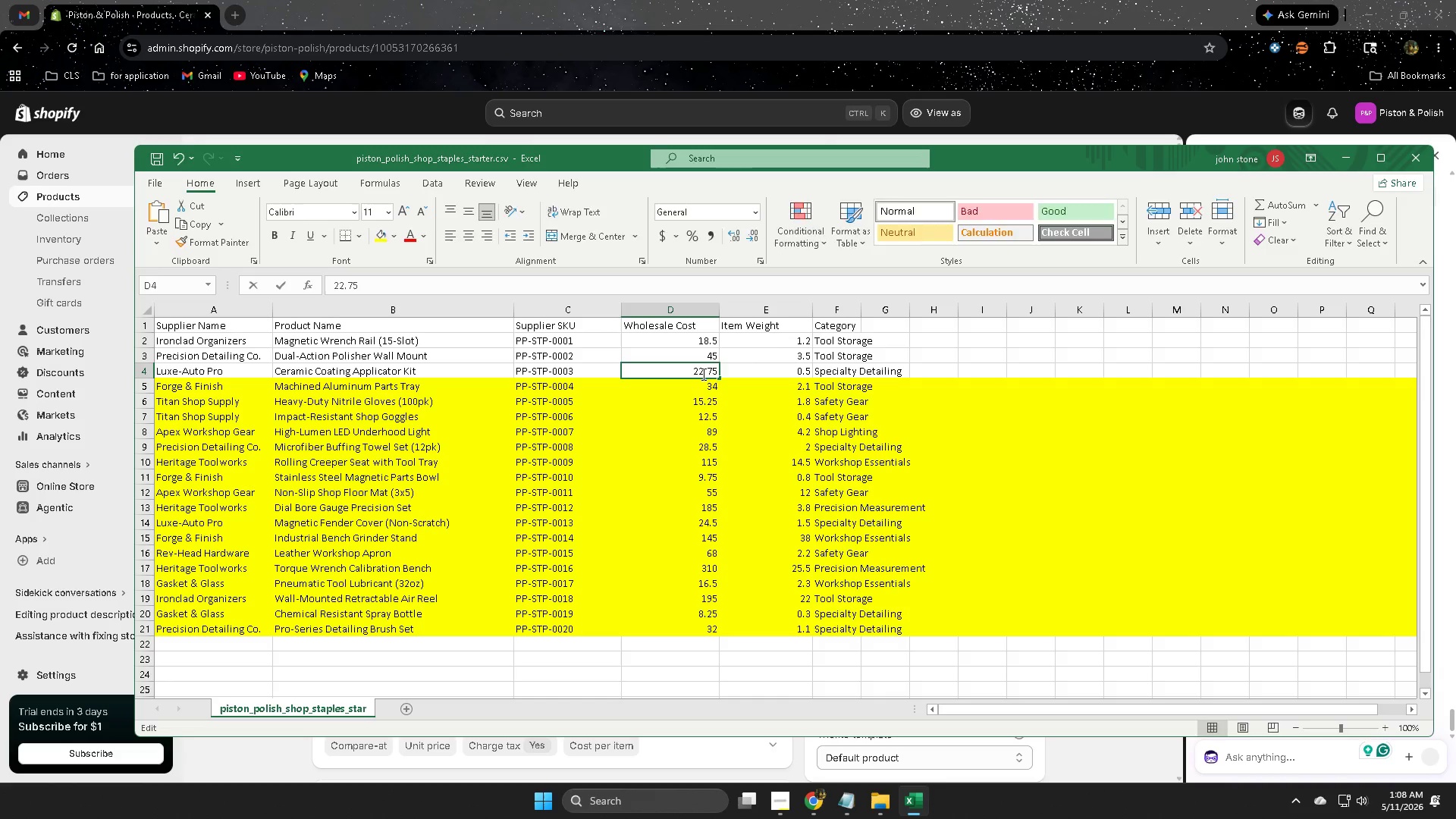 
triple_click([702, 374])
 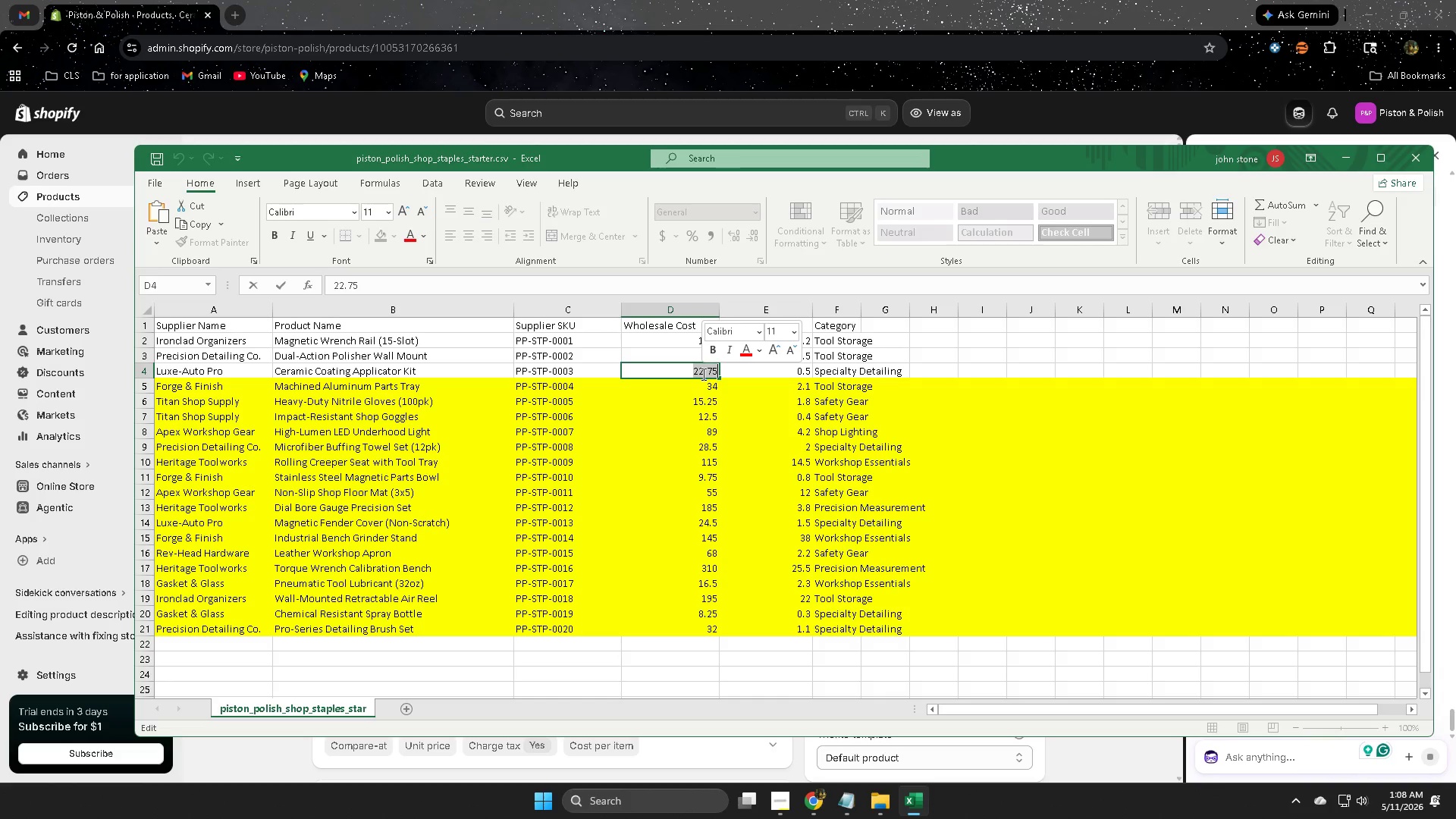 
key(Control+ControlLeft)
 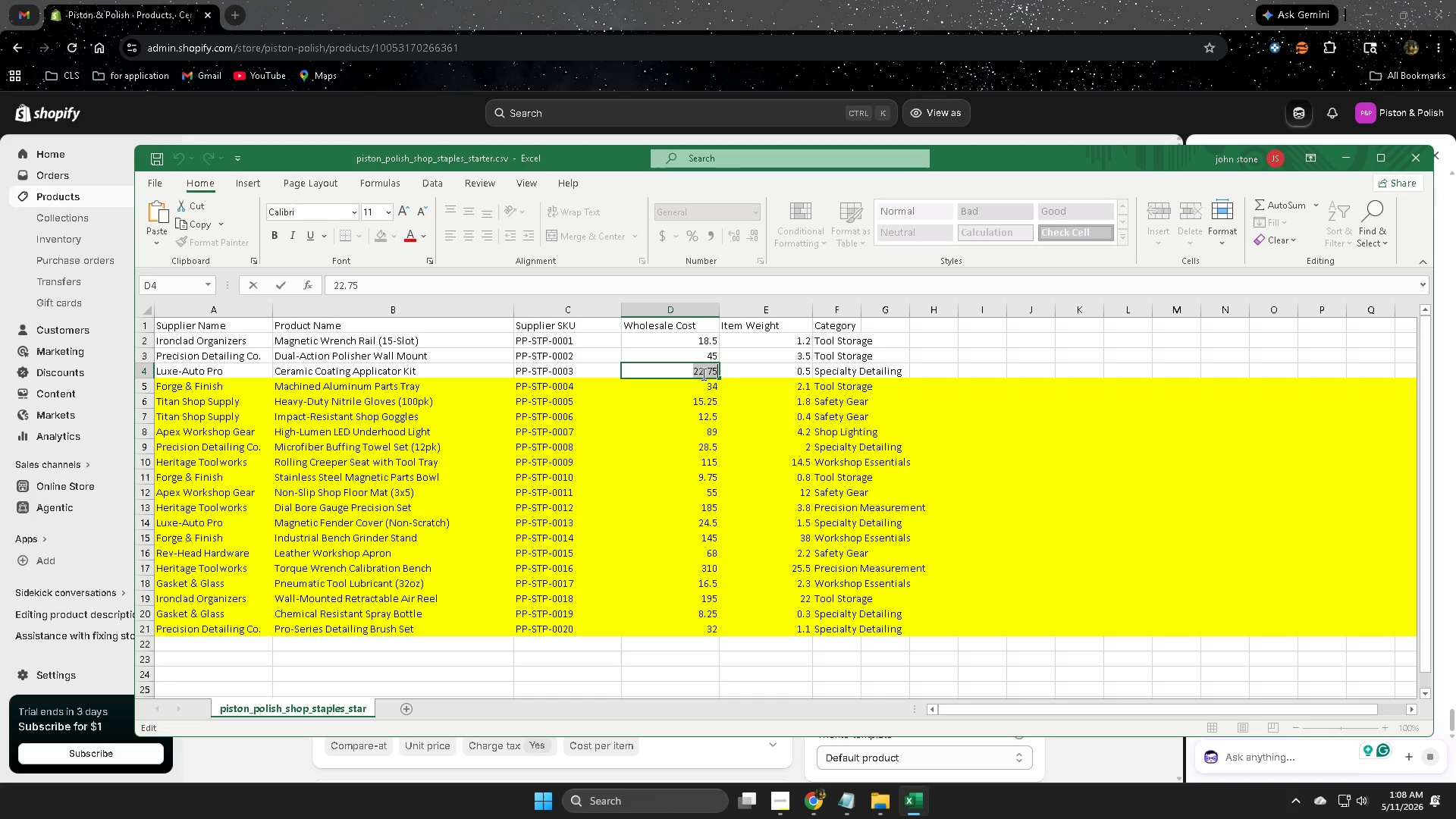 
key(Control+C)
 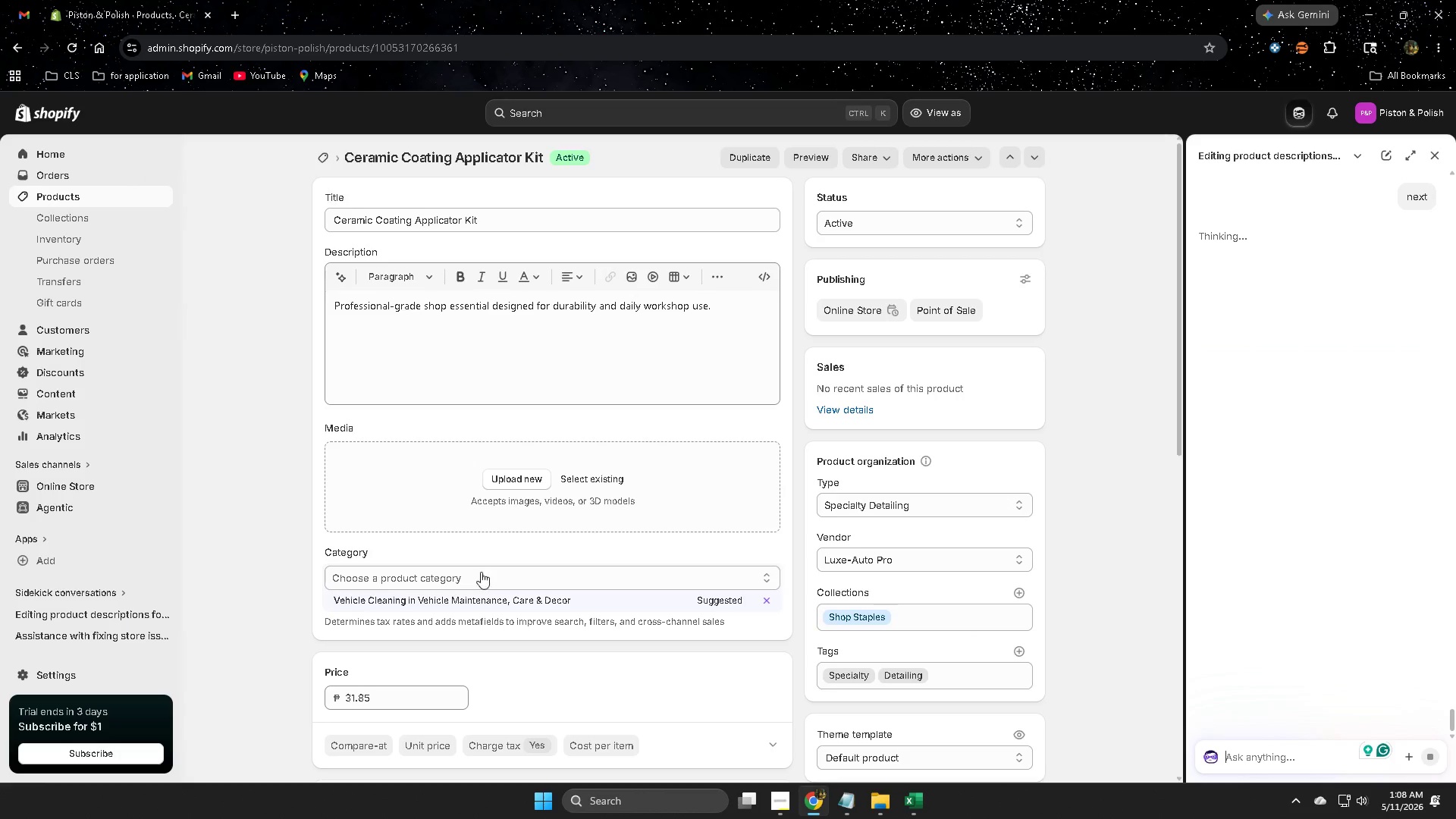 
scroll: coordinate [250, 560], scroll_direction: down, amount: 8.0
 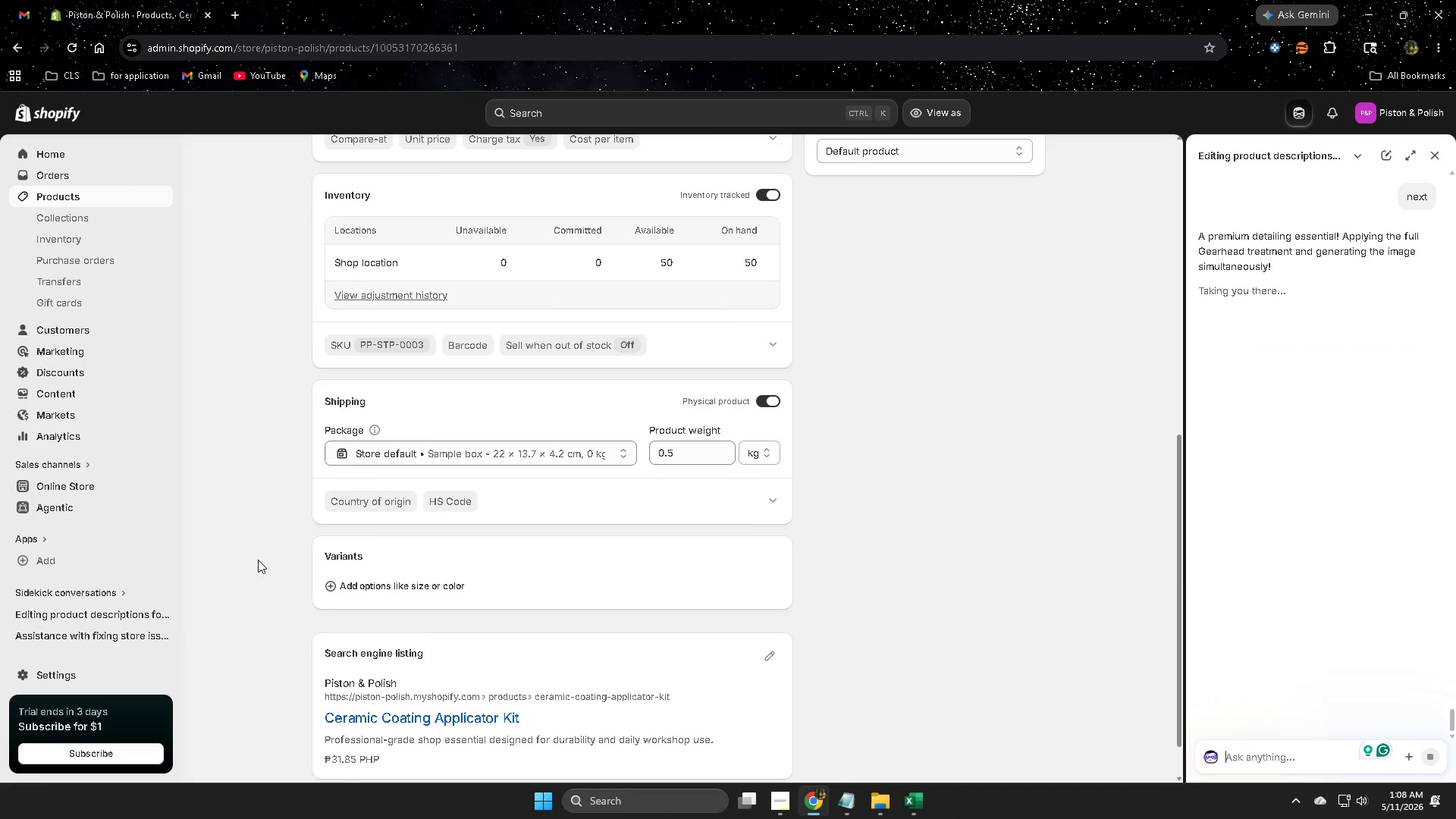 
scroll: coordinate [258, 560], scroll_direction: up, amount: 3.0
 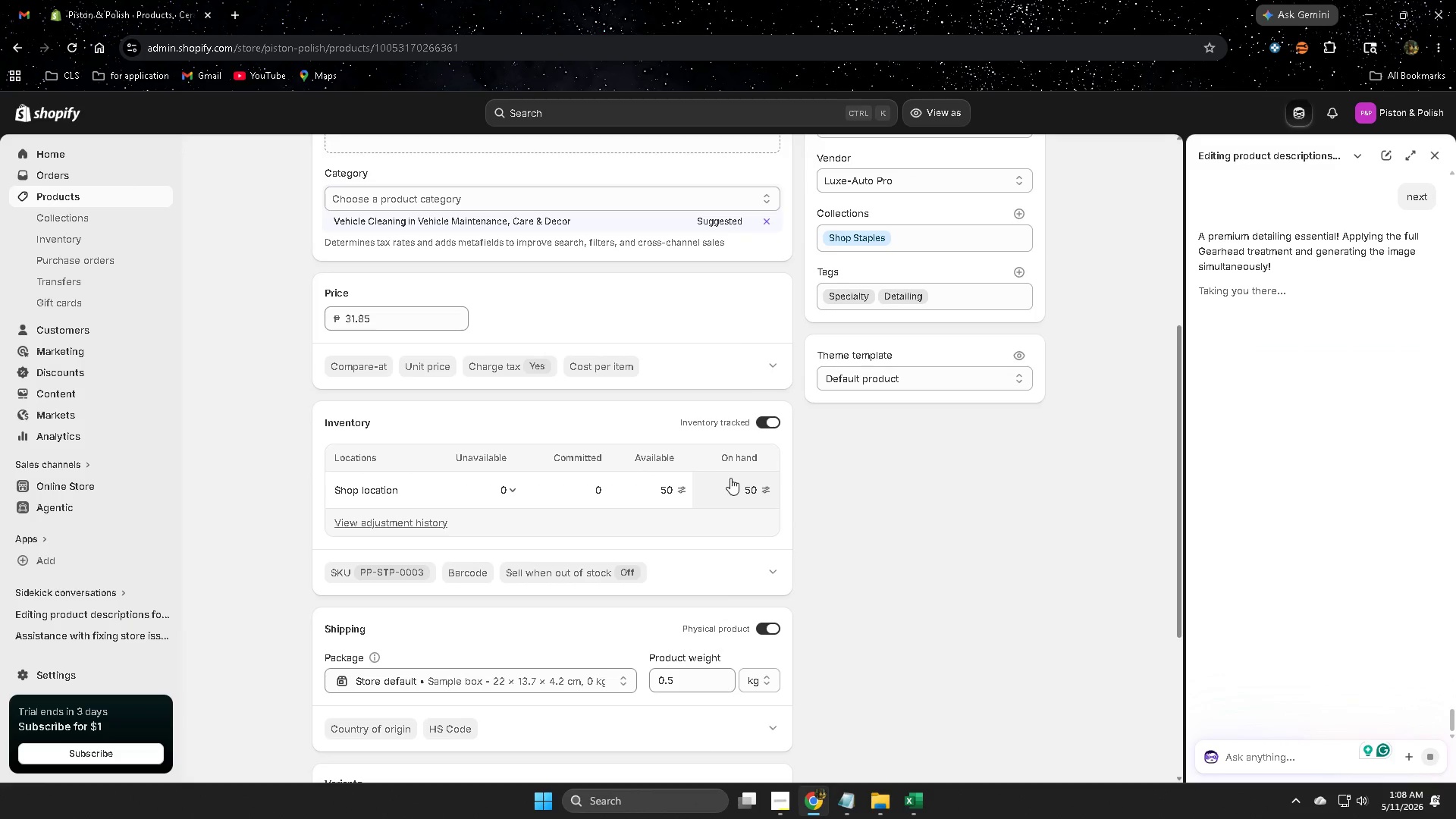 
left_click([770, 365])
 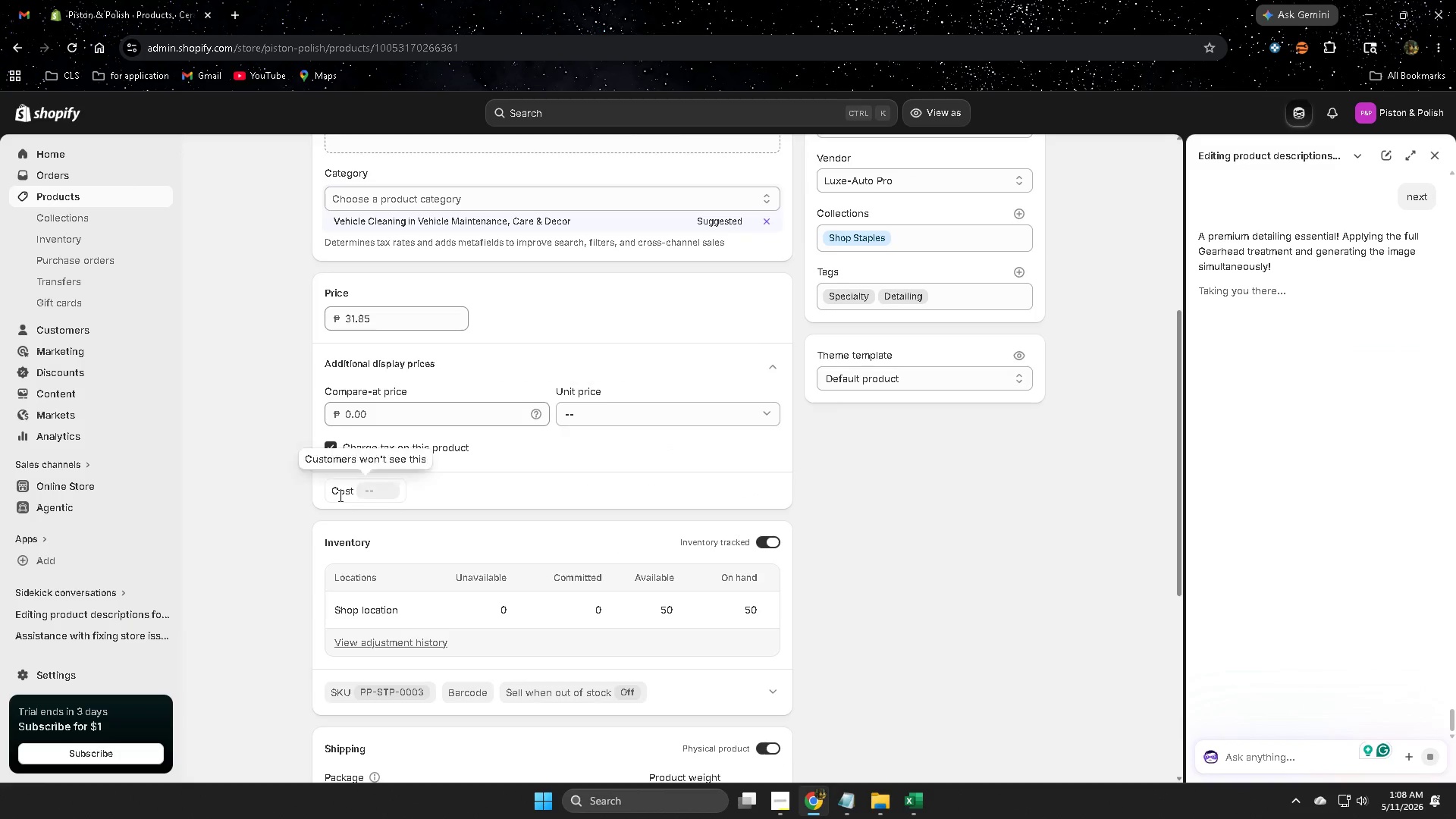 
left_click([327, 448])
 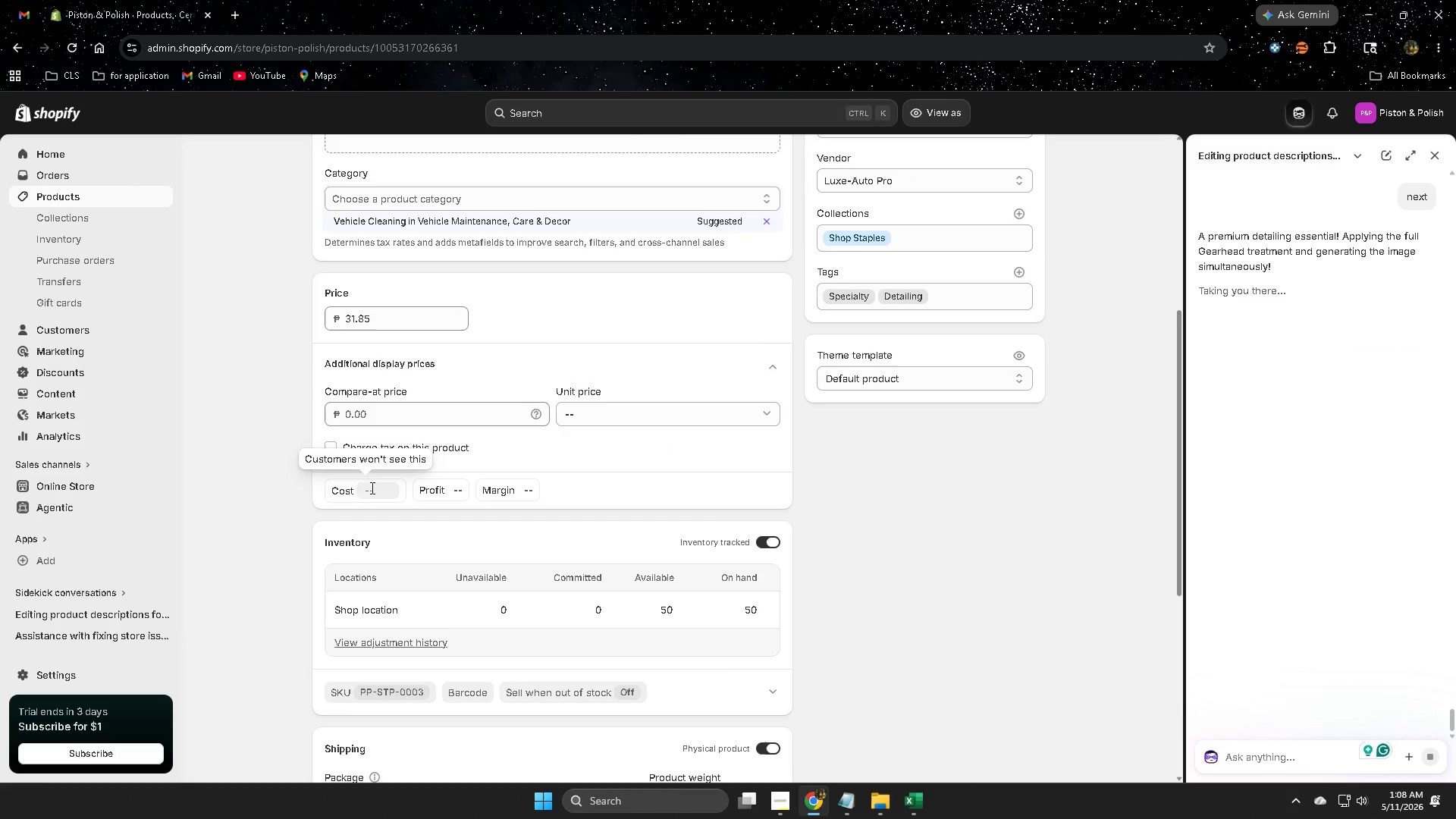 
left_click([371, 488])
 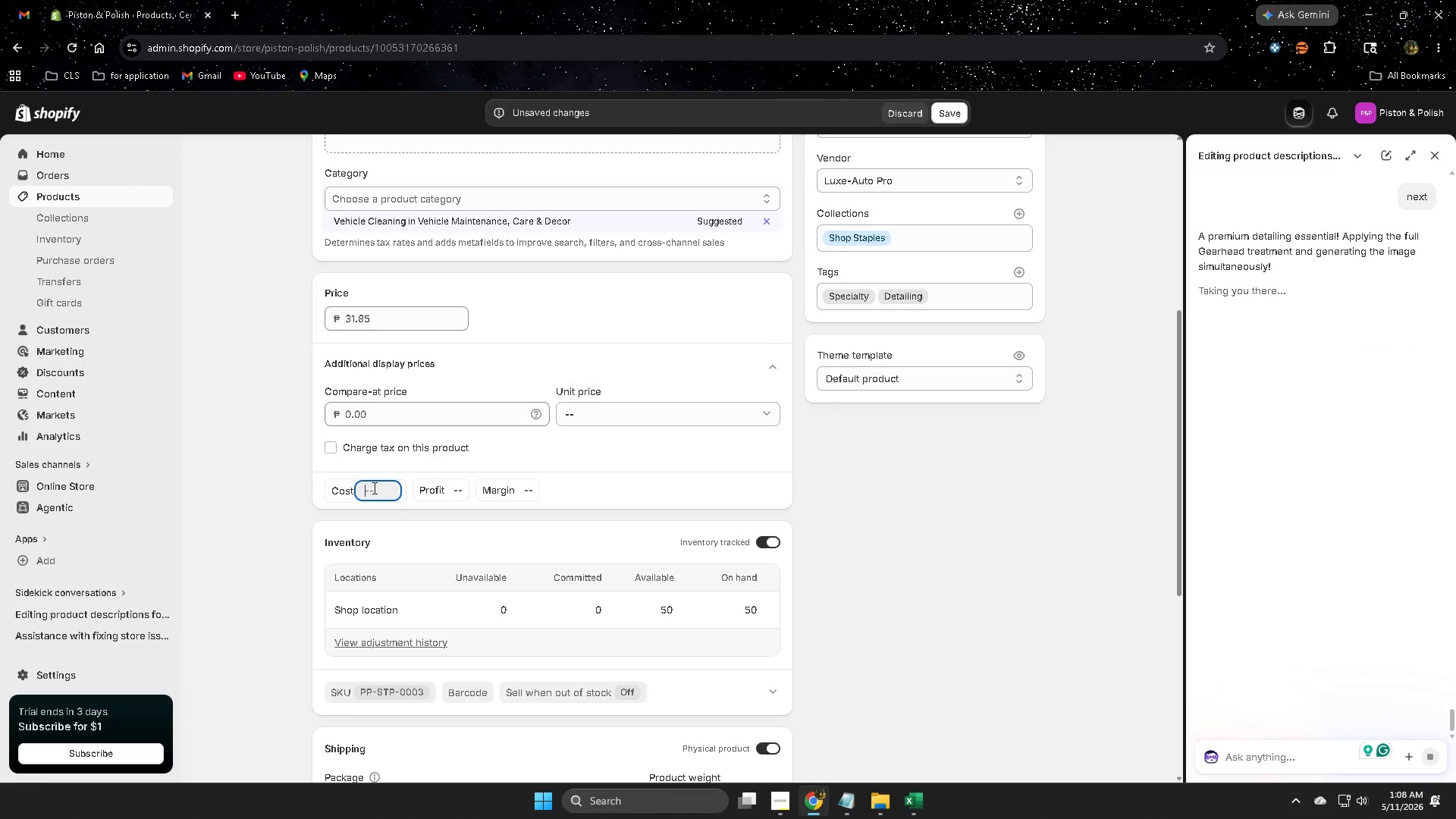 
key(Control+ControlLeft)
 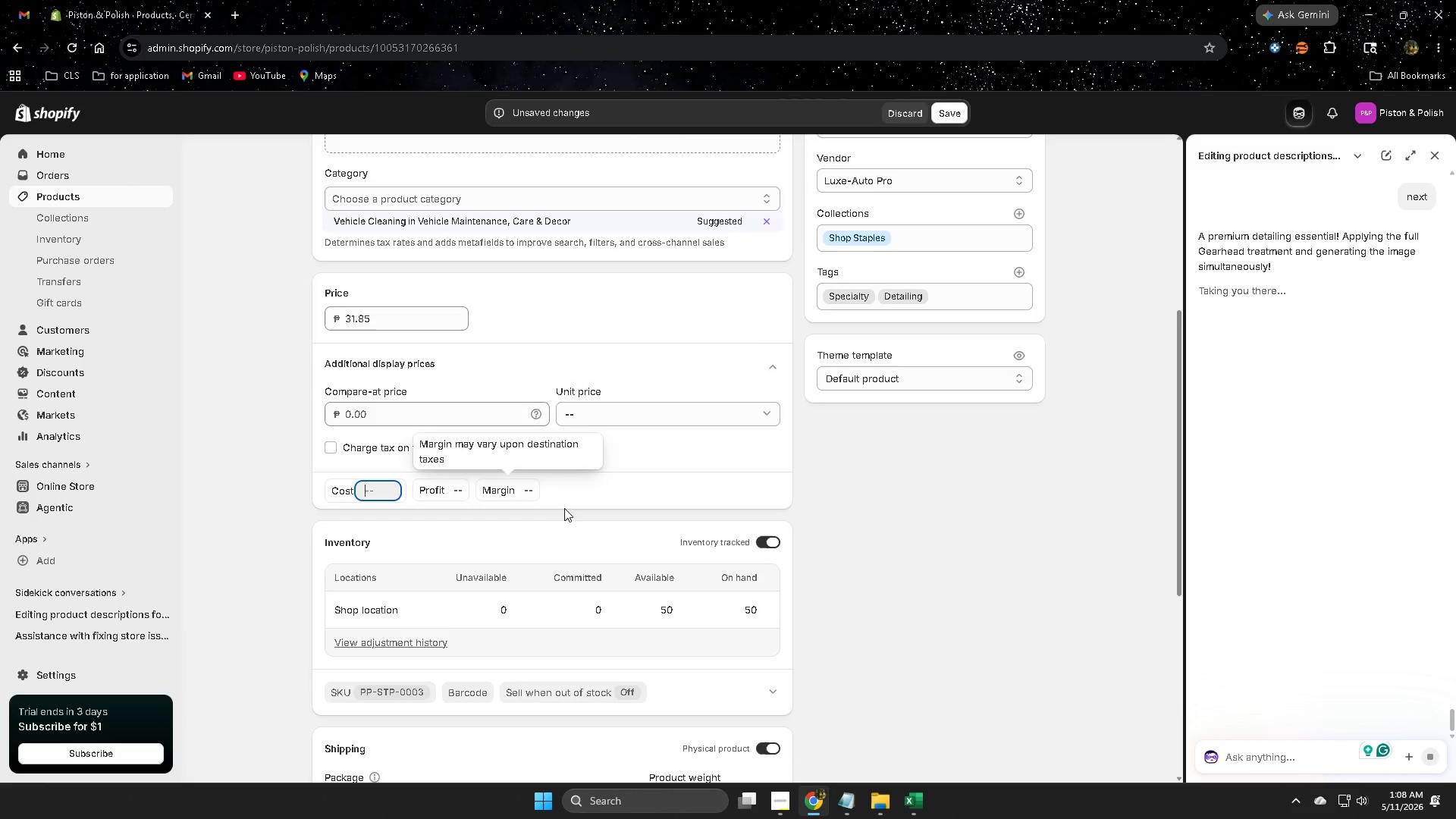 
key(Control+V)
 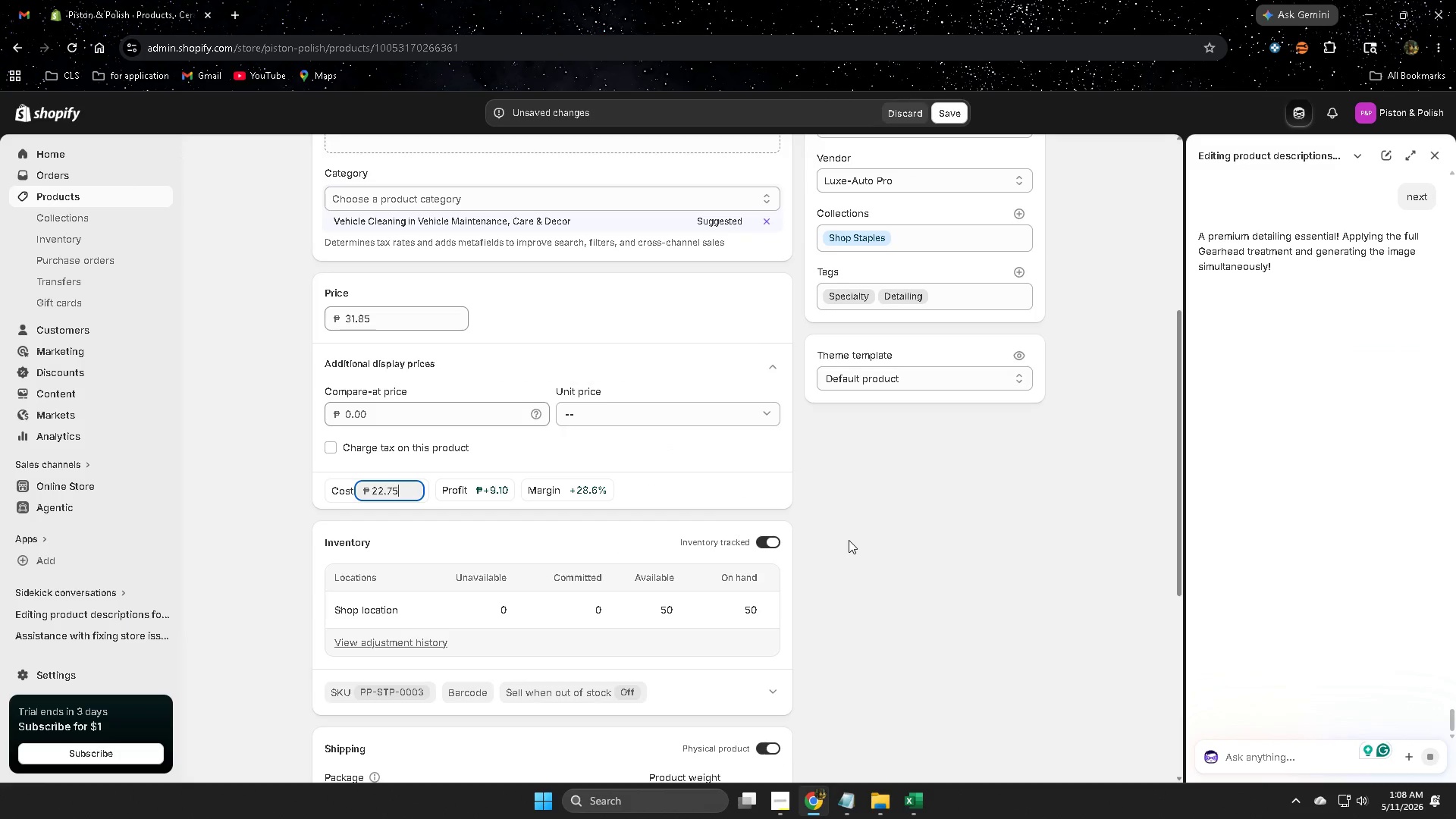 
left_click([849, 540])
 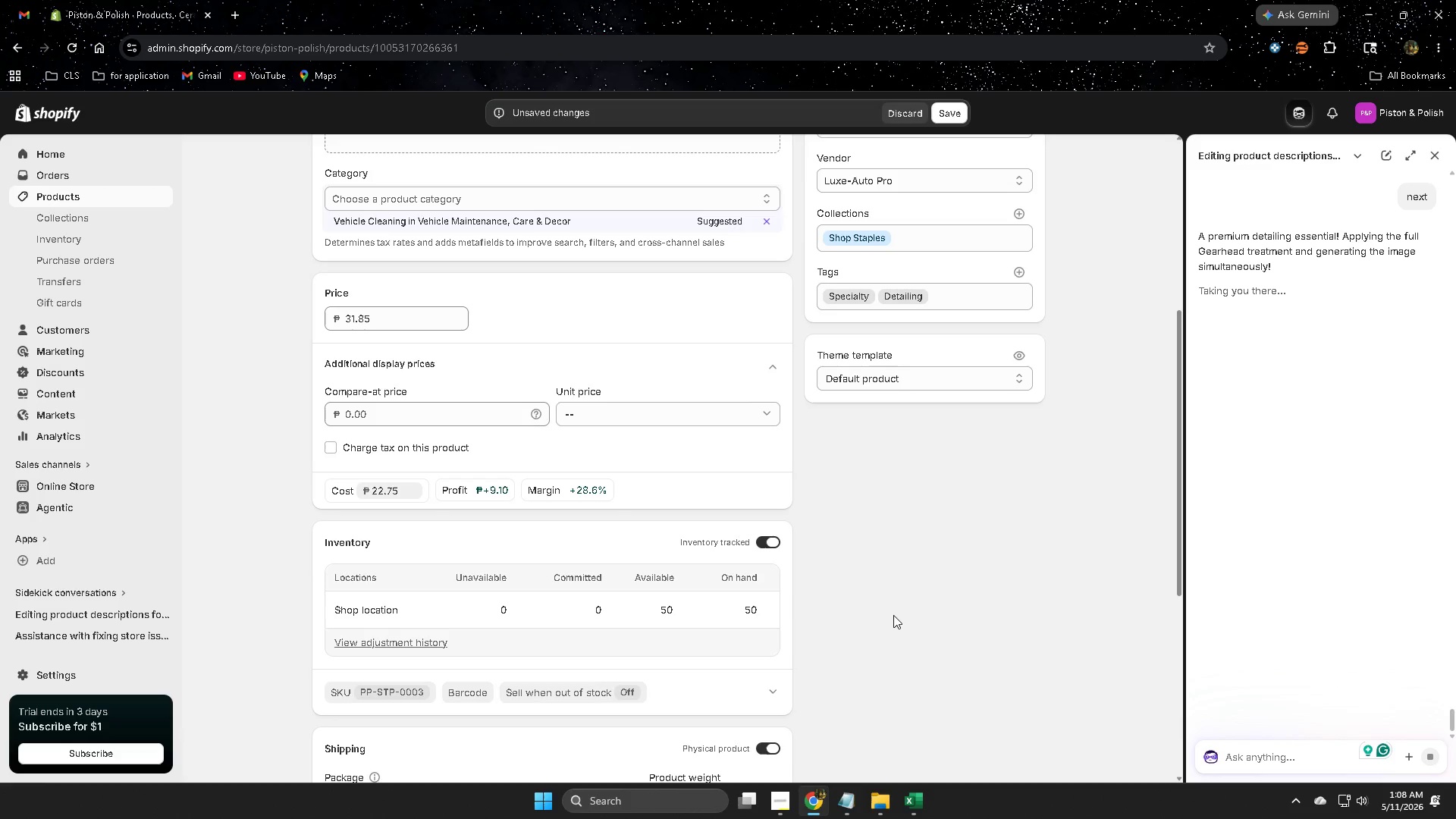 
scroll: coordinate [889, 618], scroll_direction: up, amount: 3.0
 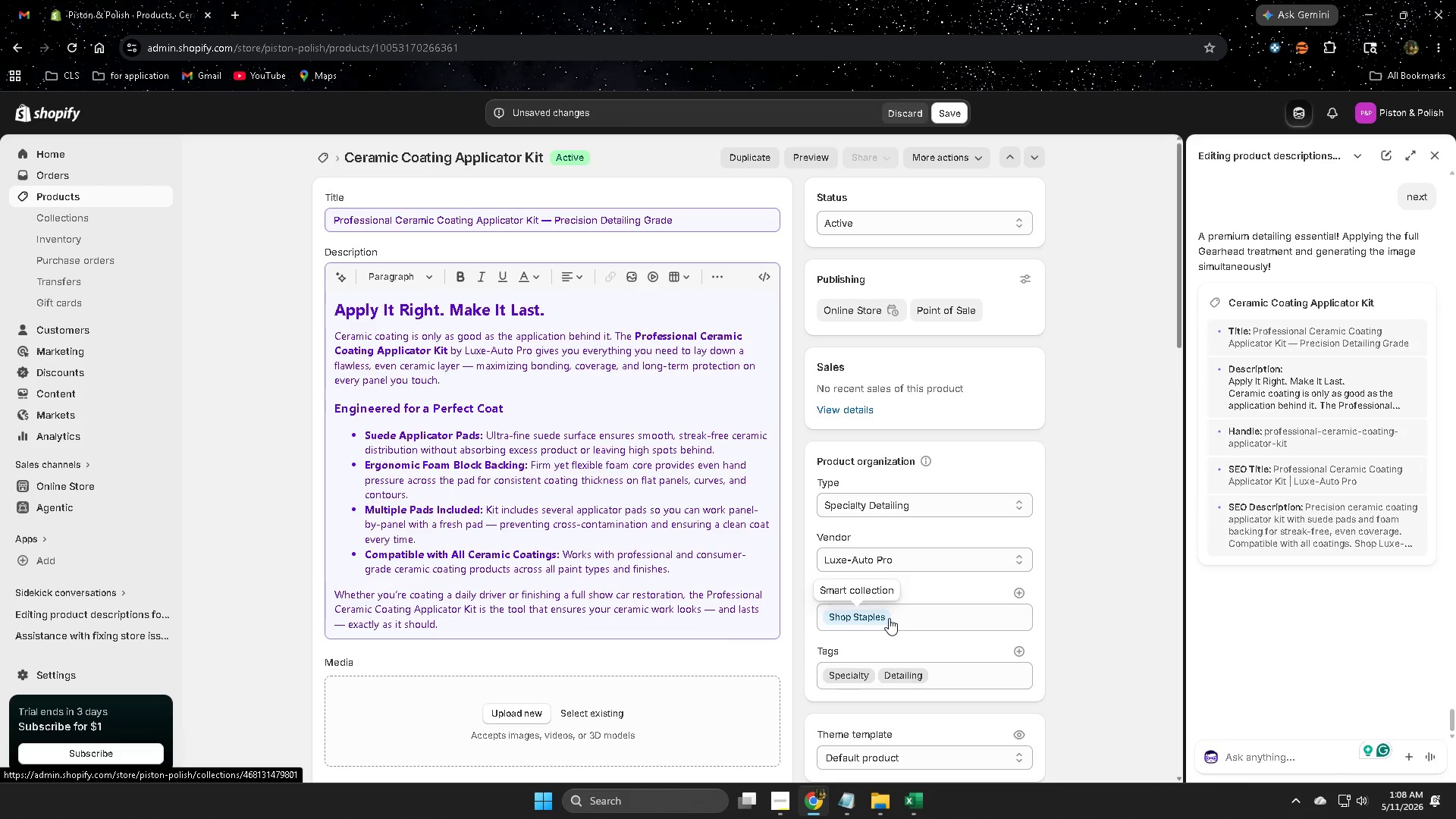 
scroll: coordinate [889, 618], scroll_direction: down, amount: 3.0
 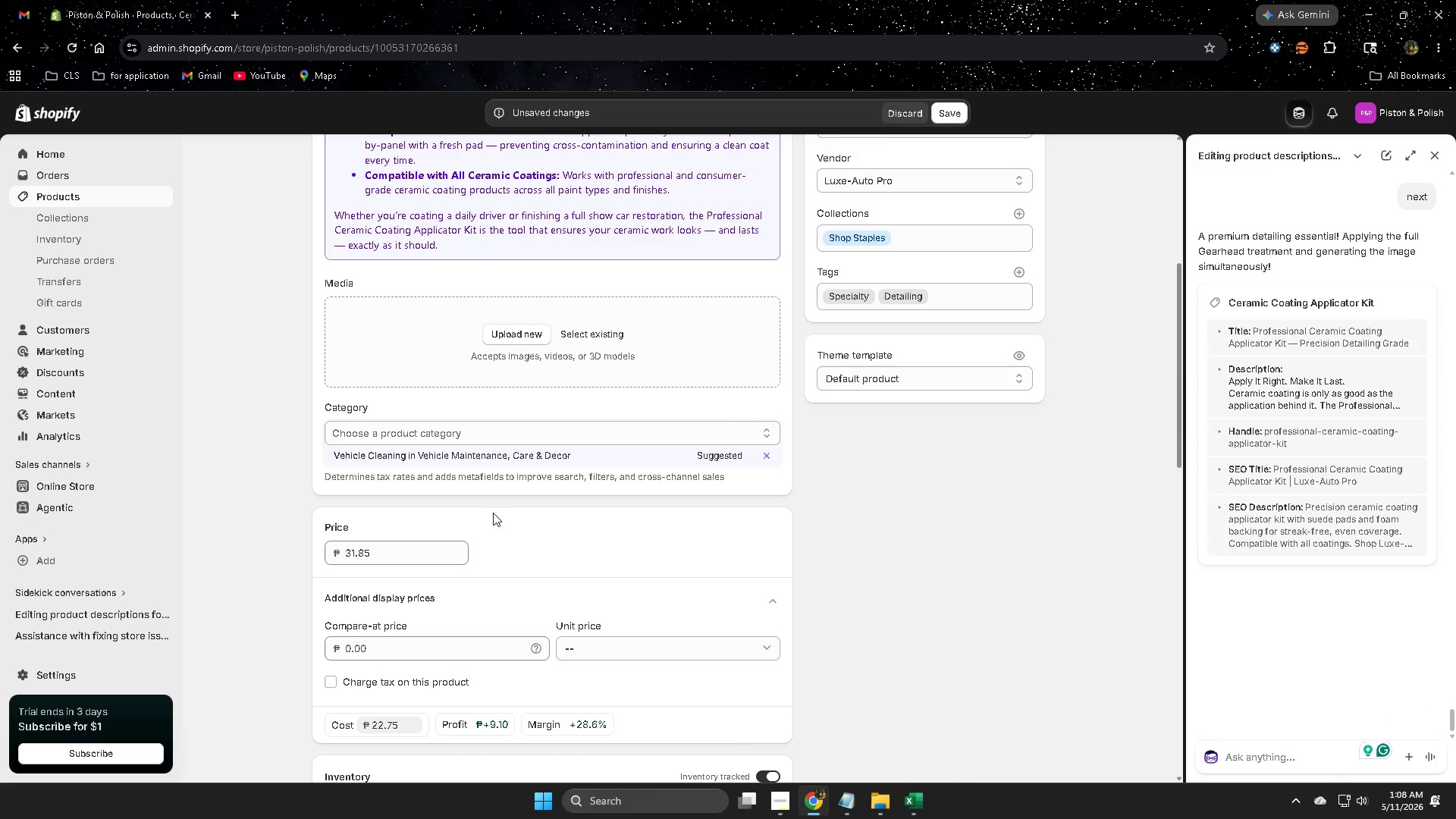 
left_click([366, 452])
 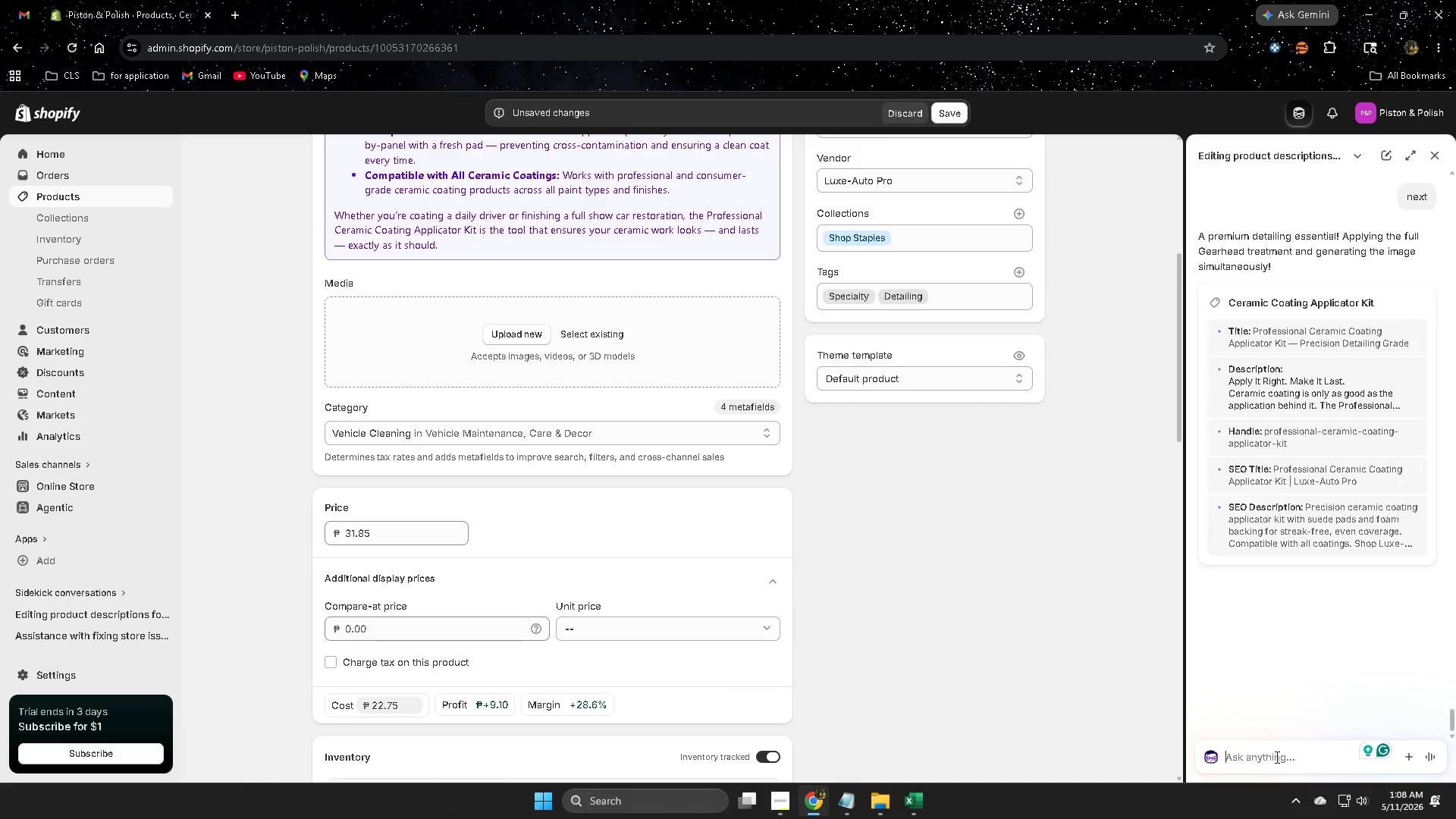 
type(image alt text)
 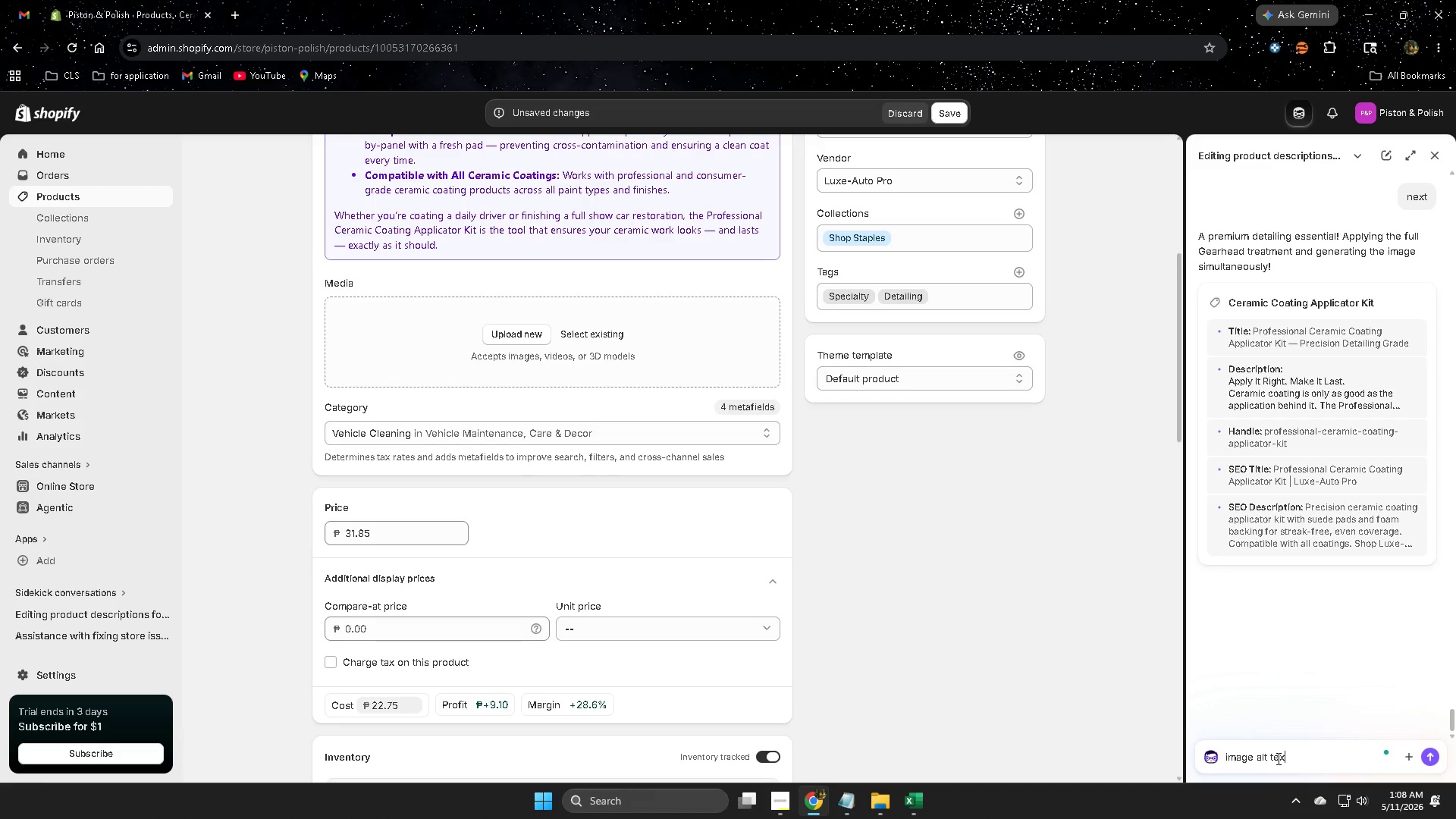 
key(Enter)
 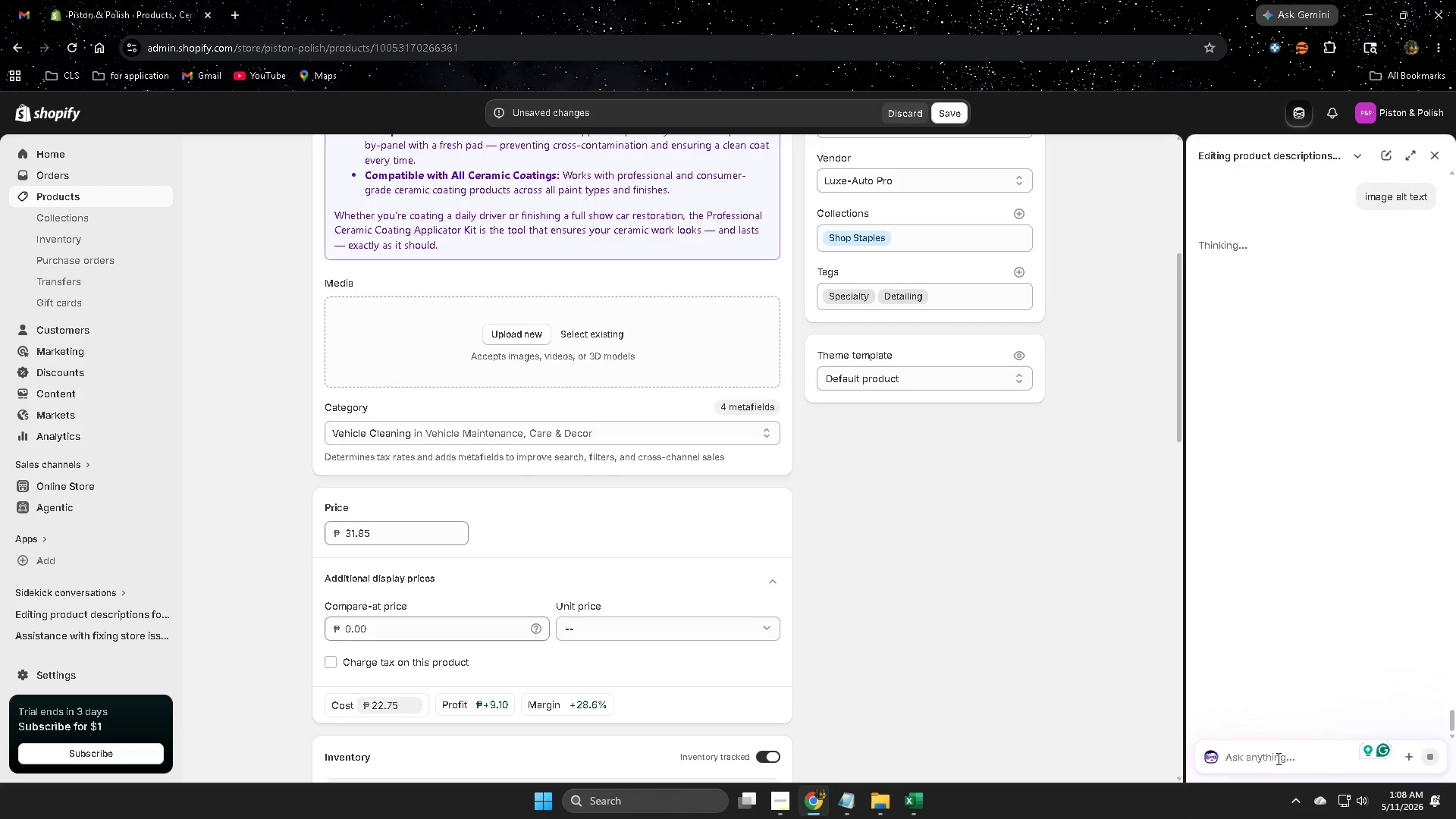 
scroll: coordinate [890, 613], scroll_direction: down, amount: 11.0
 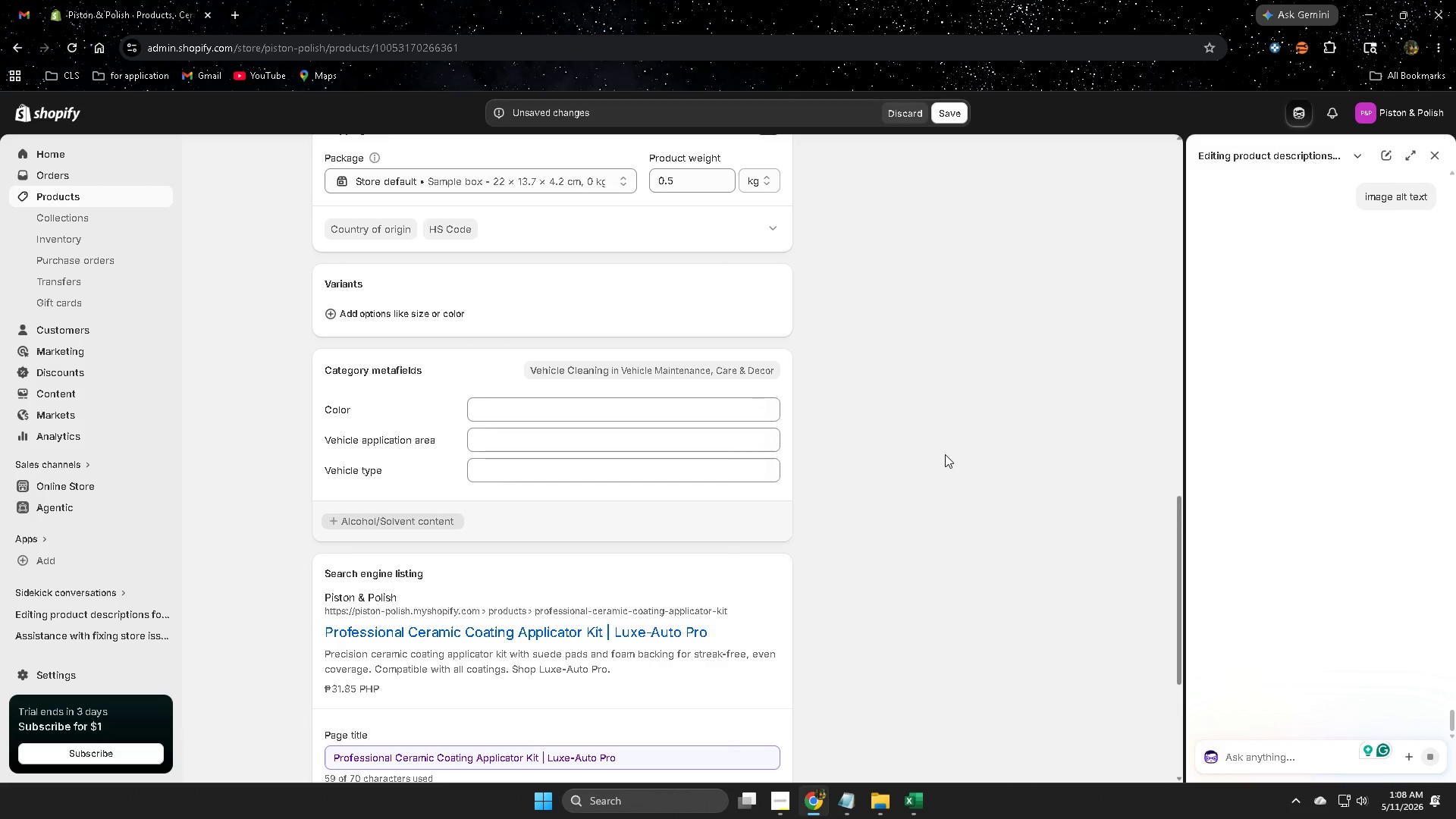 
scroll: coordinate [897, 455], scroll_direction: up, amount: 13.0
 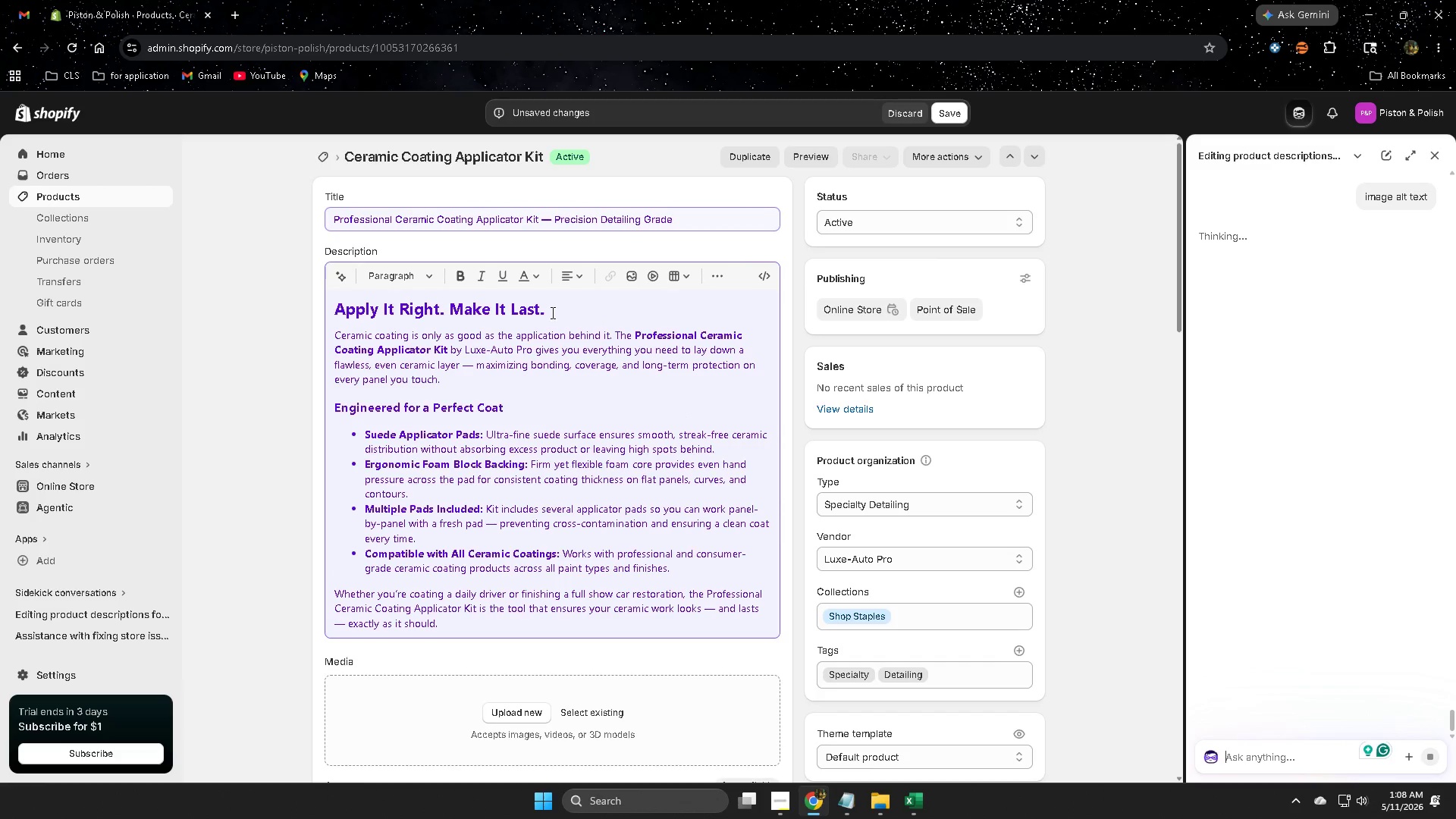 
left_click([549, 311])
 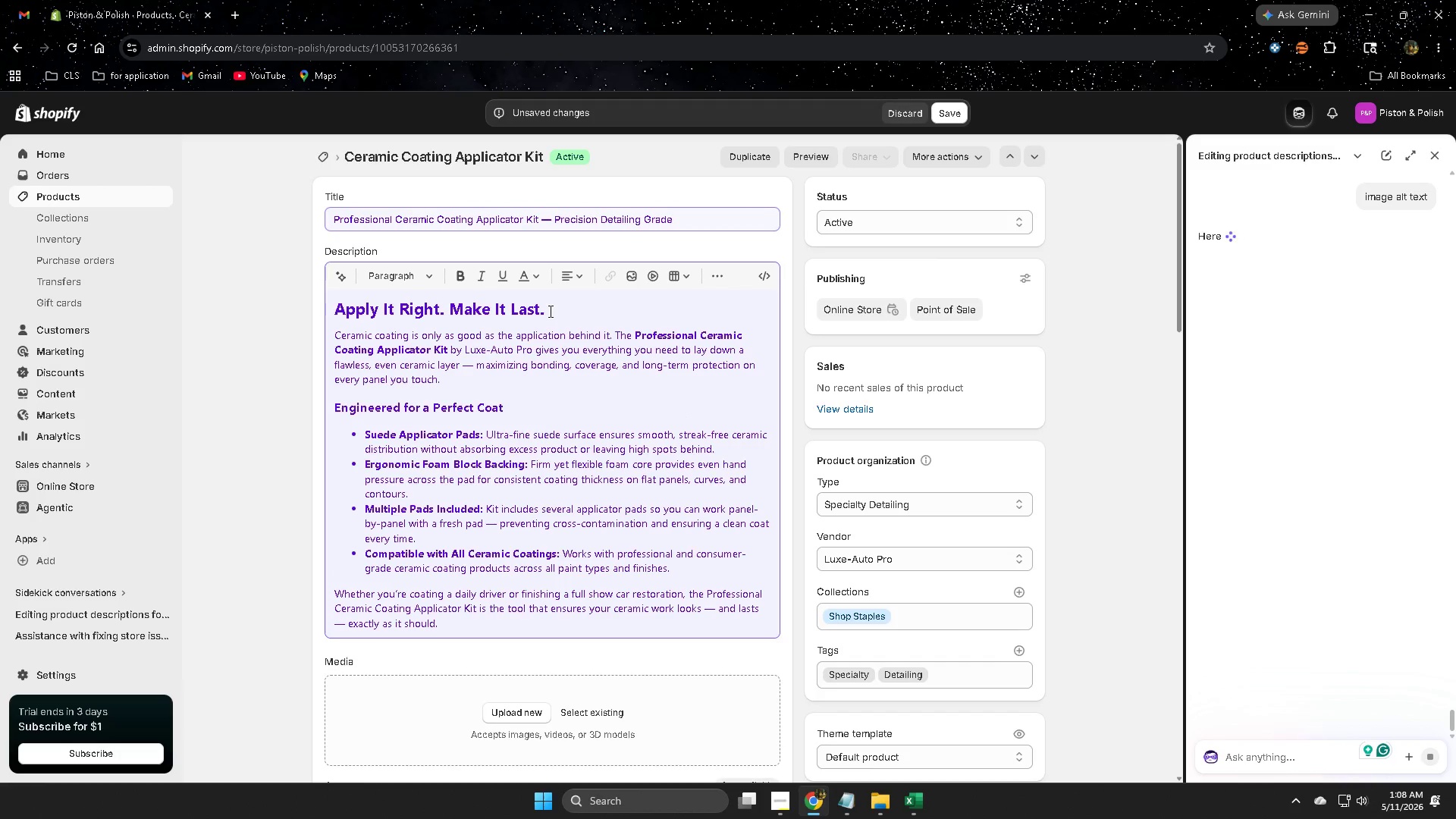 
left_click_drag(start_coordinate=[549, 311], to_coordinate=[342, 310])
 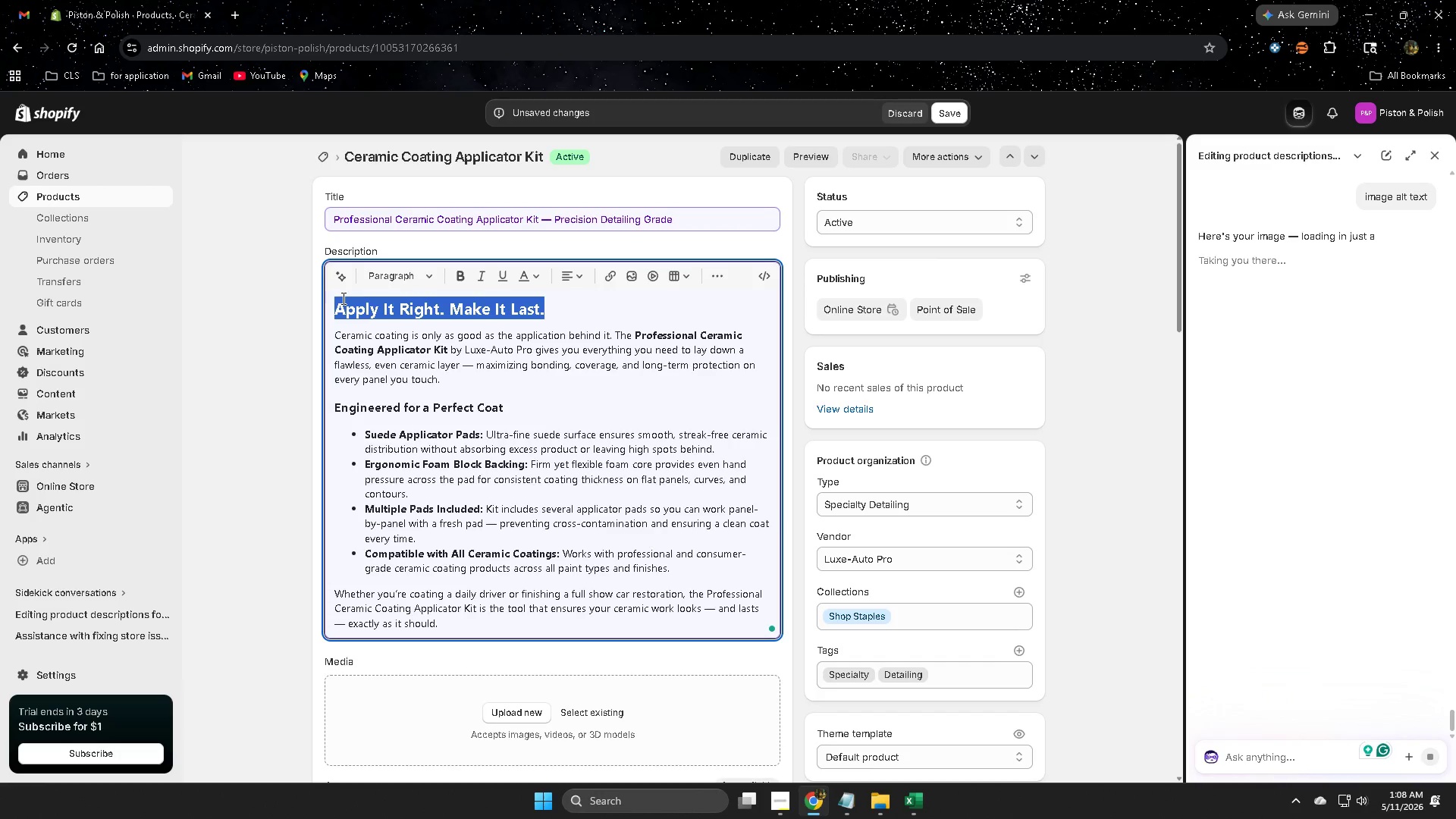 
key(Delete)
 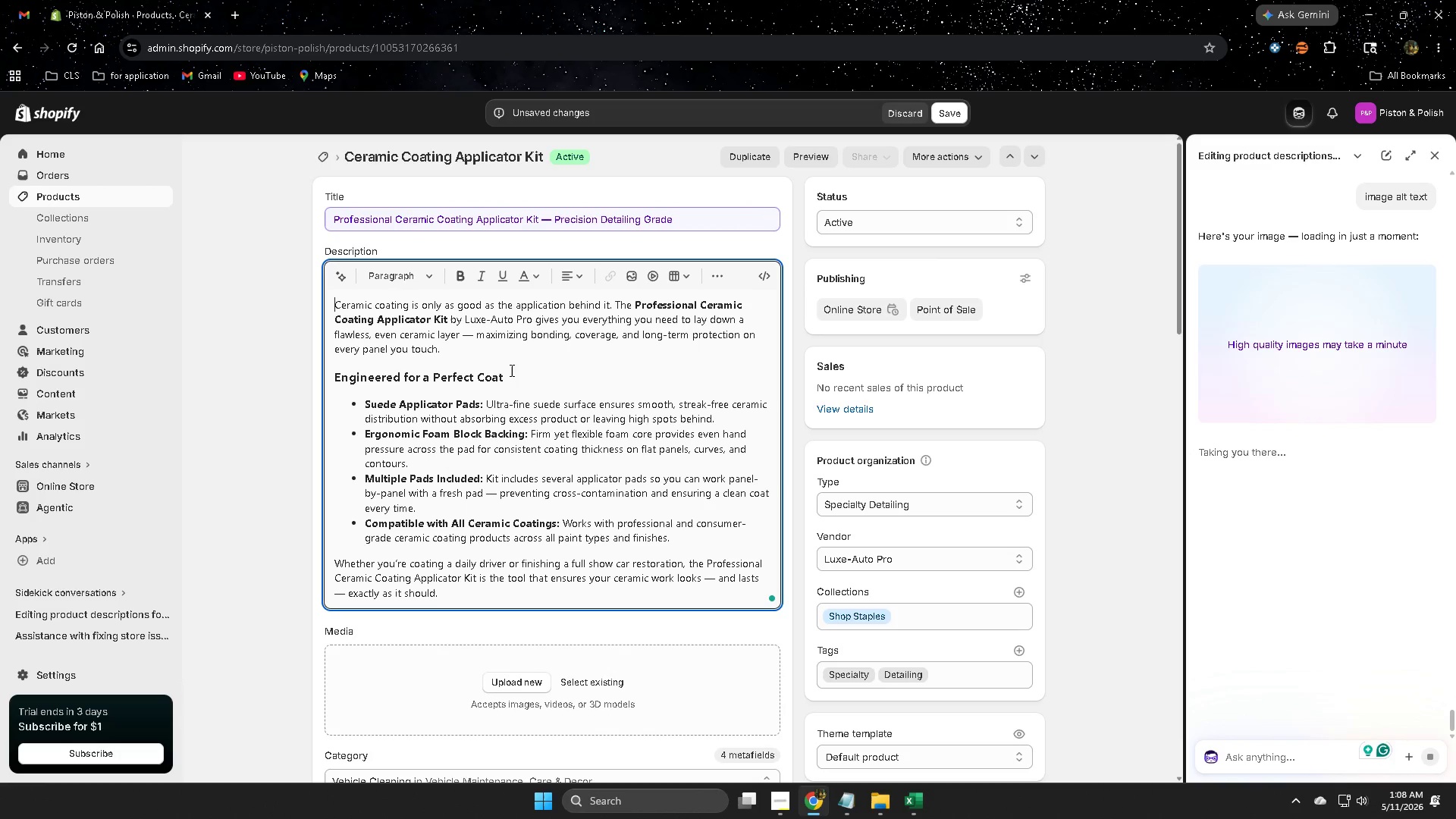 
left_click_drag(start_coordinate=[513, 378], to_coordinate=[336, 381])
 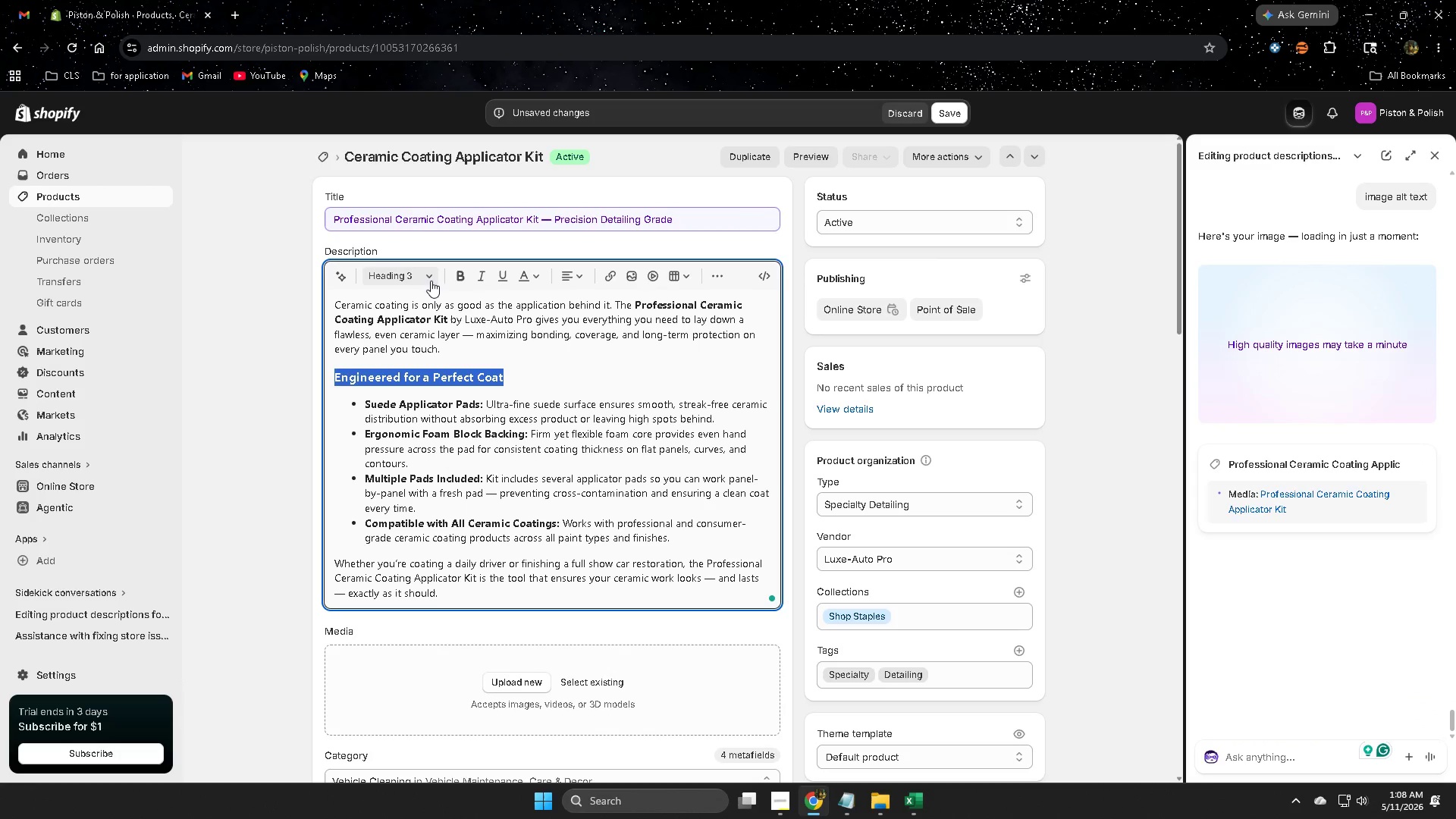 
left_click([430, 281])
 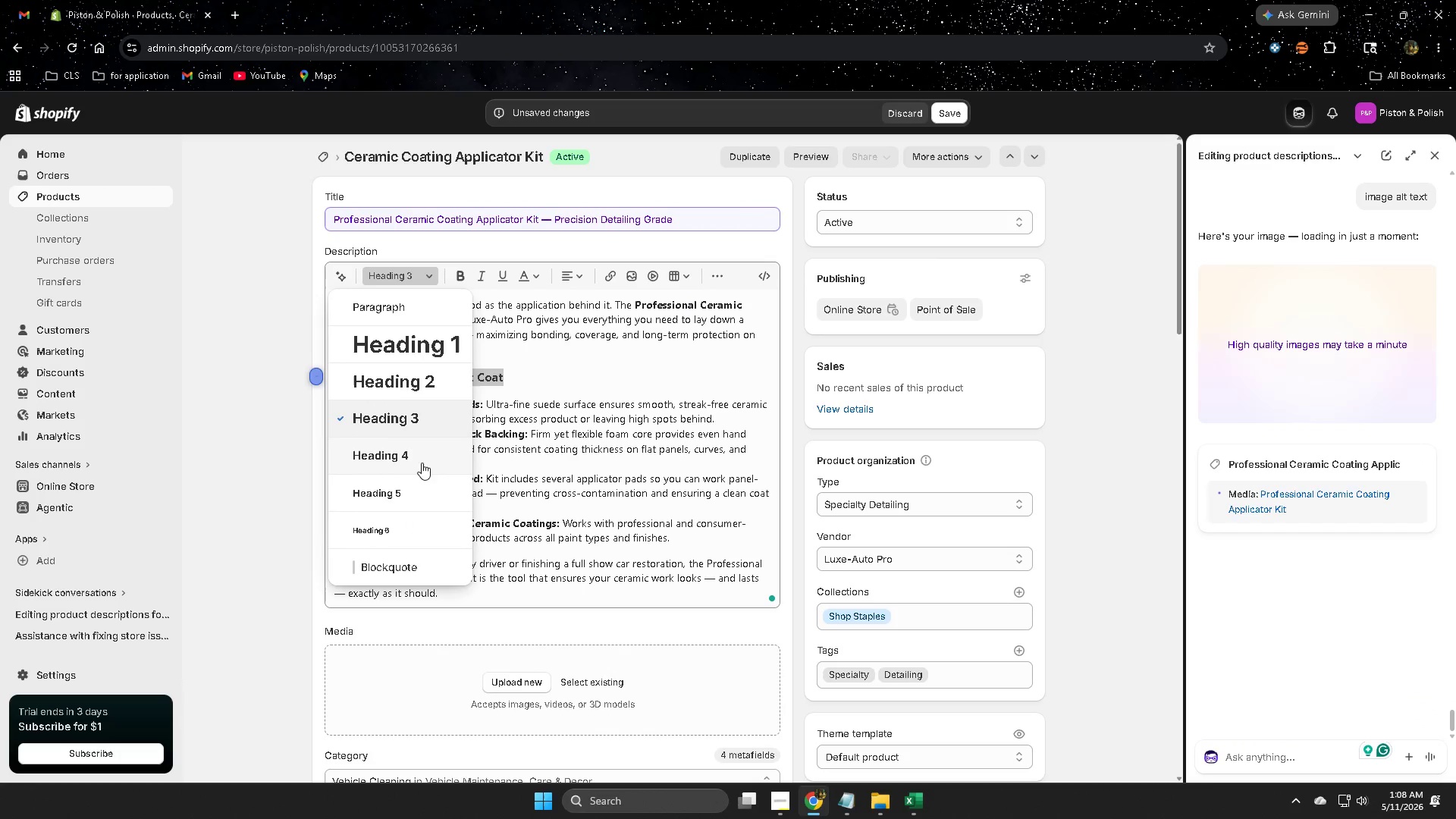 
left_click([397, 457])
 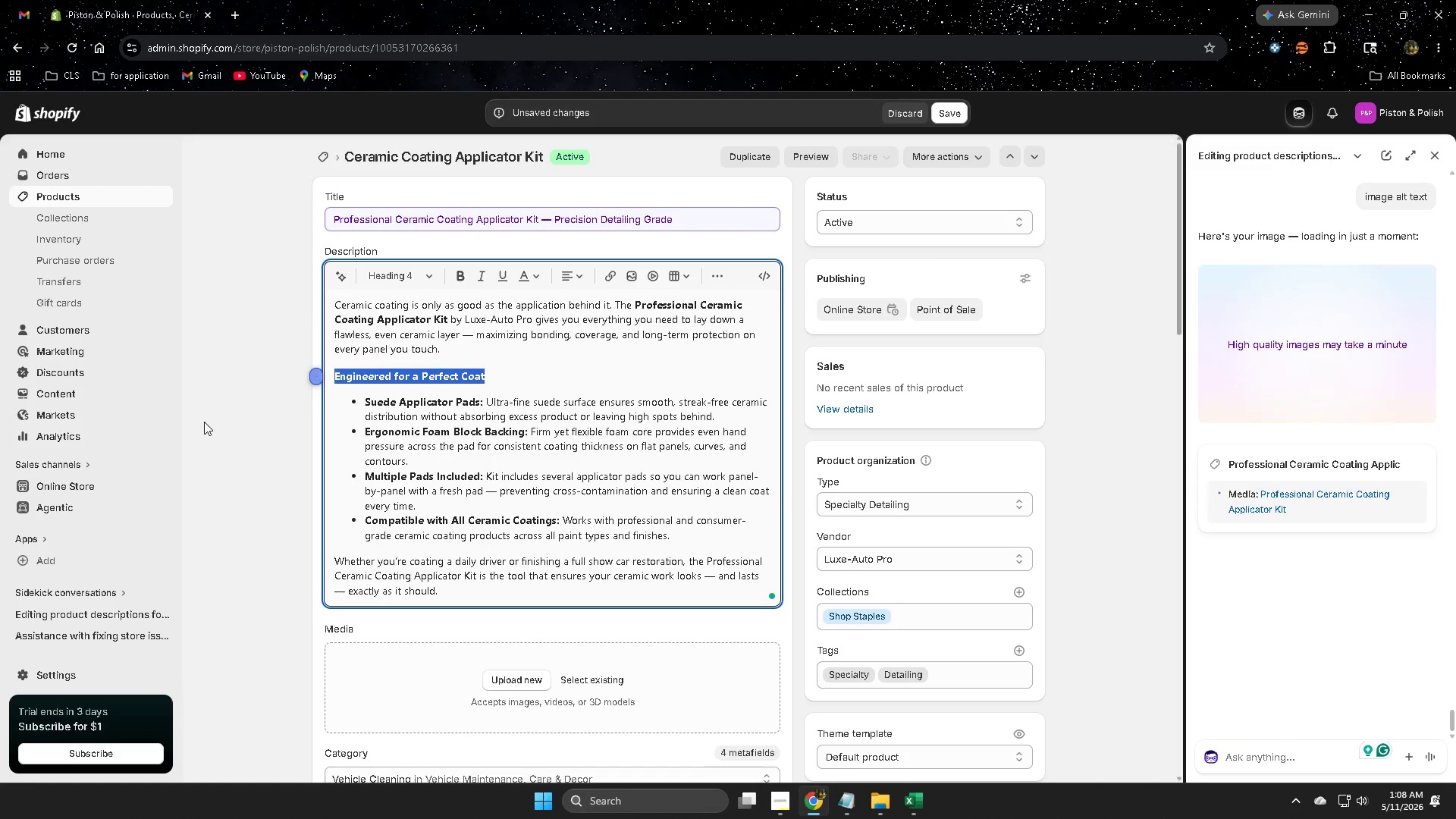 
left_click([232, 422])
 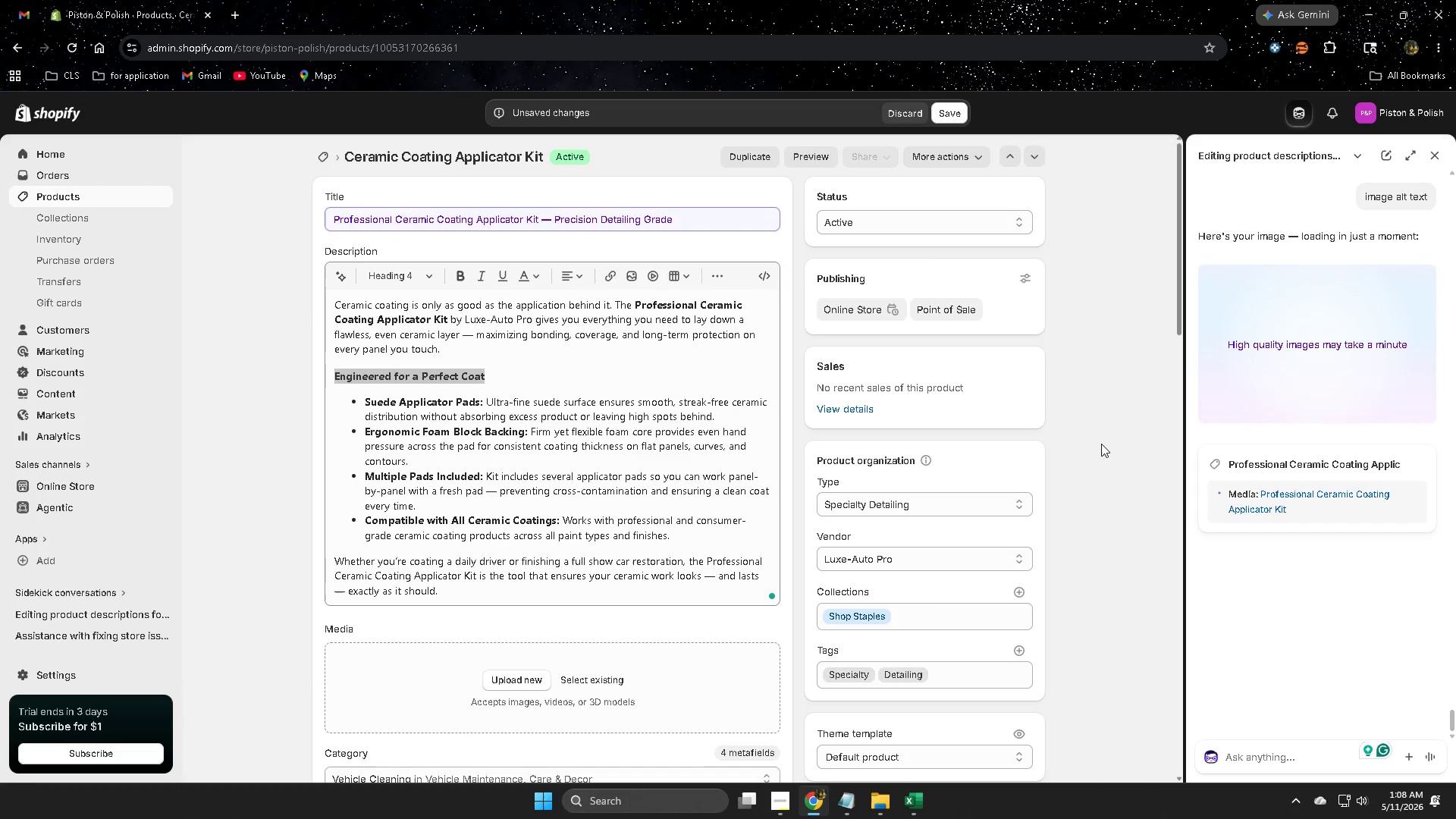 
left_click([1103, 441])
 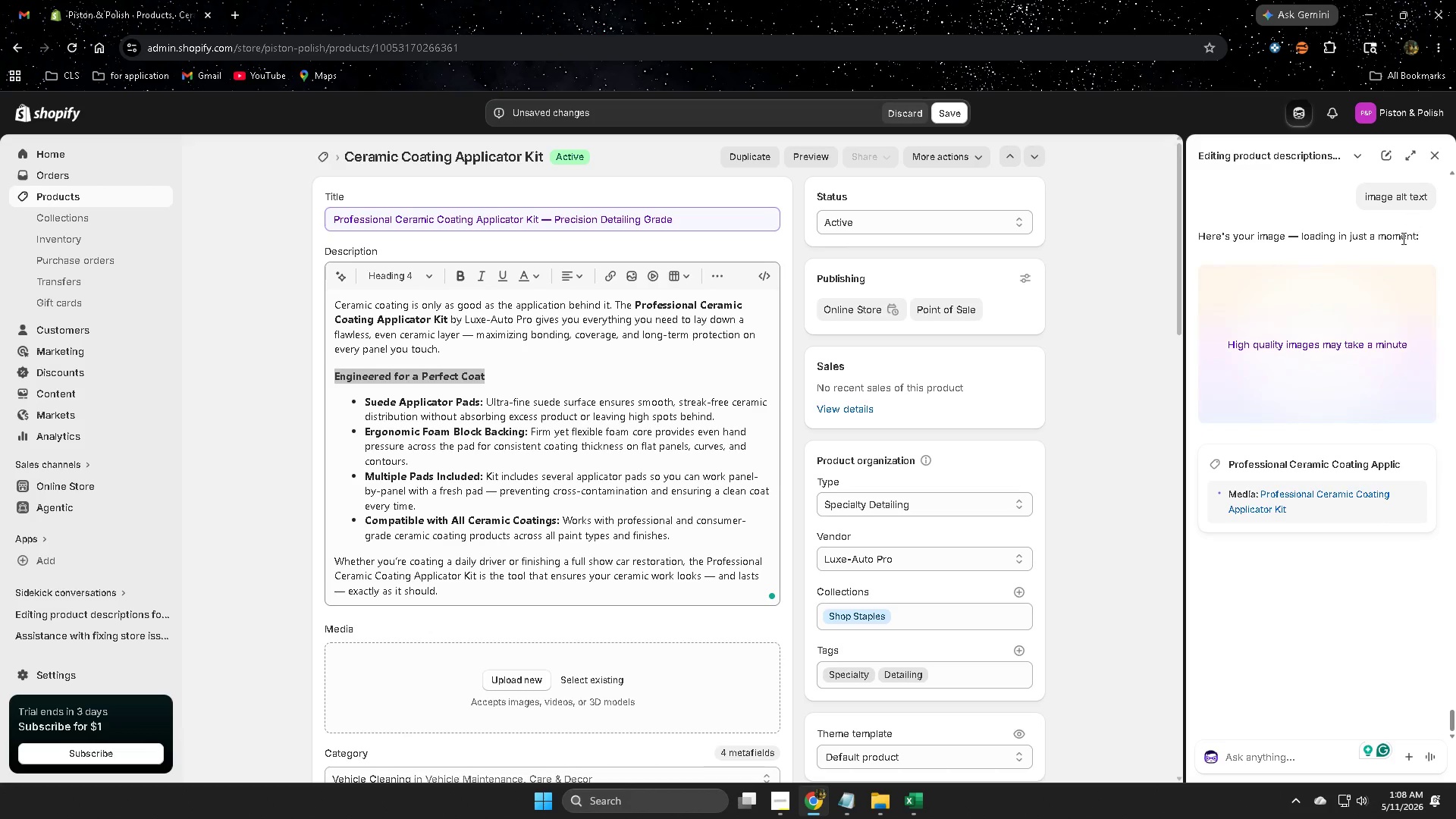 
scroll: coordinate [1078, 568], scroll_direction: down, amount: 10.0
 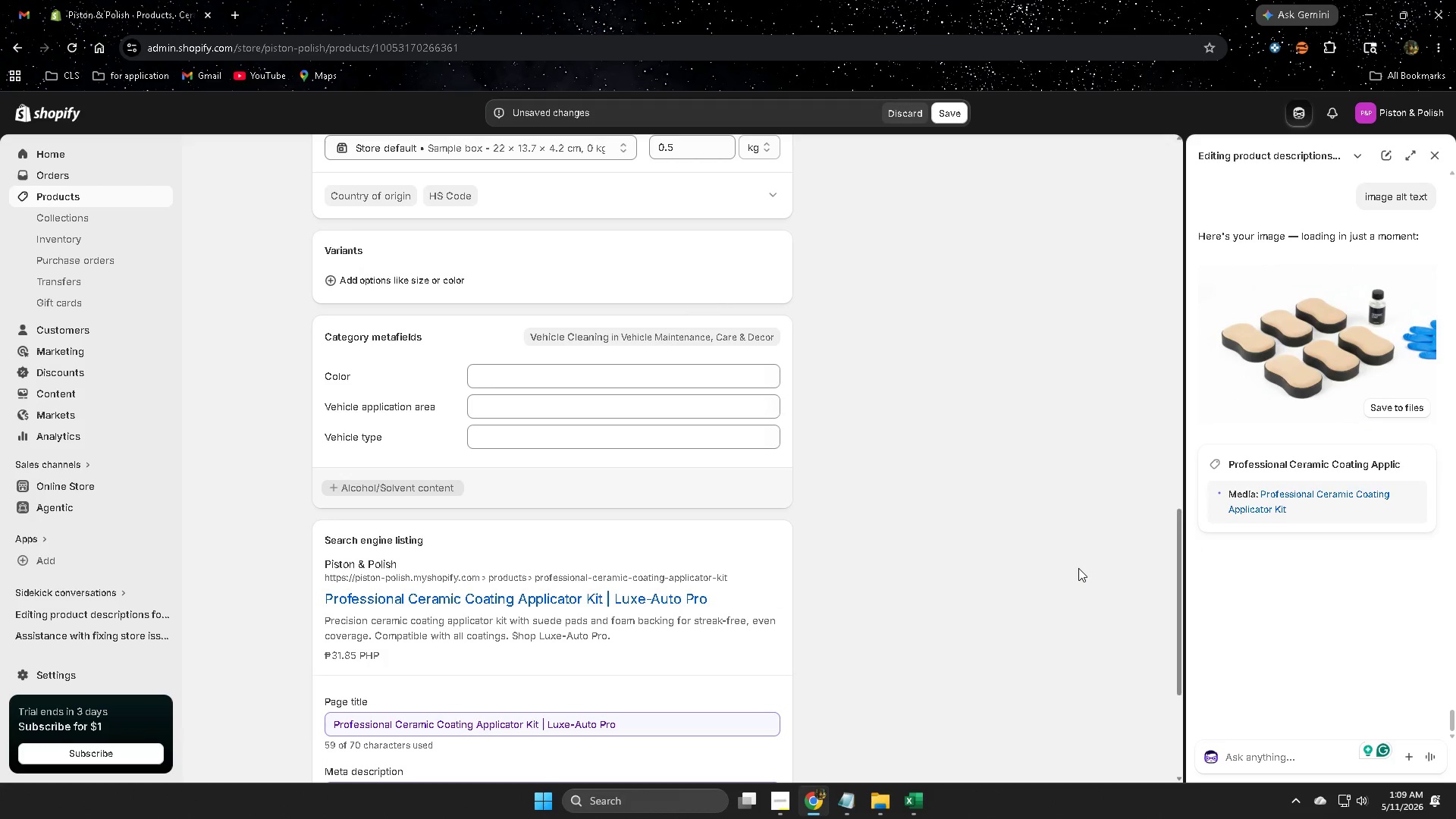 
scroll: coordinate [1078, 567], scroll_direction: none, amount: 0.0
 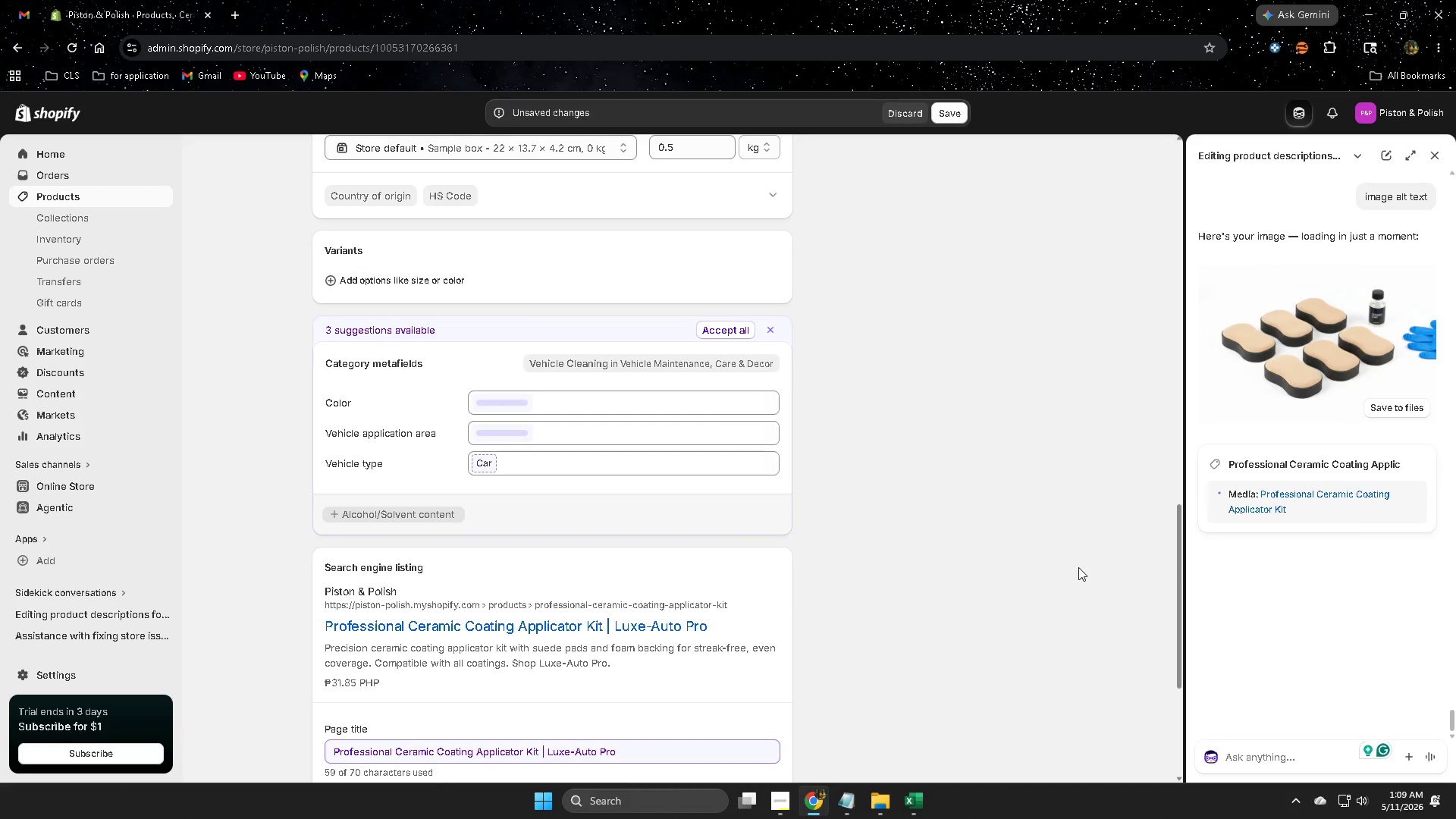 
scroll: coordinate [1078, 566], scroll_direction: up, amount: 3.0
 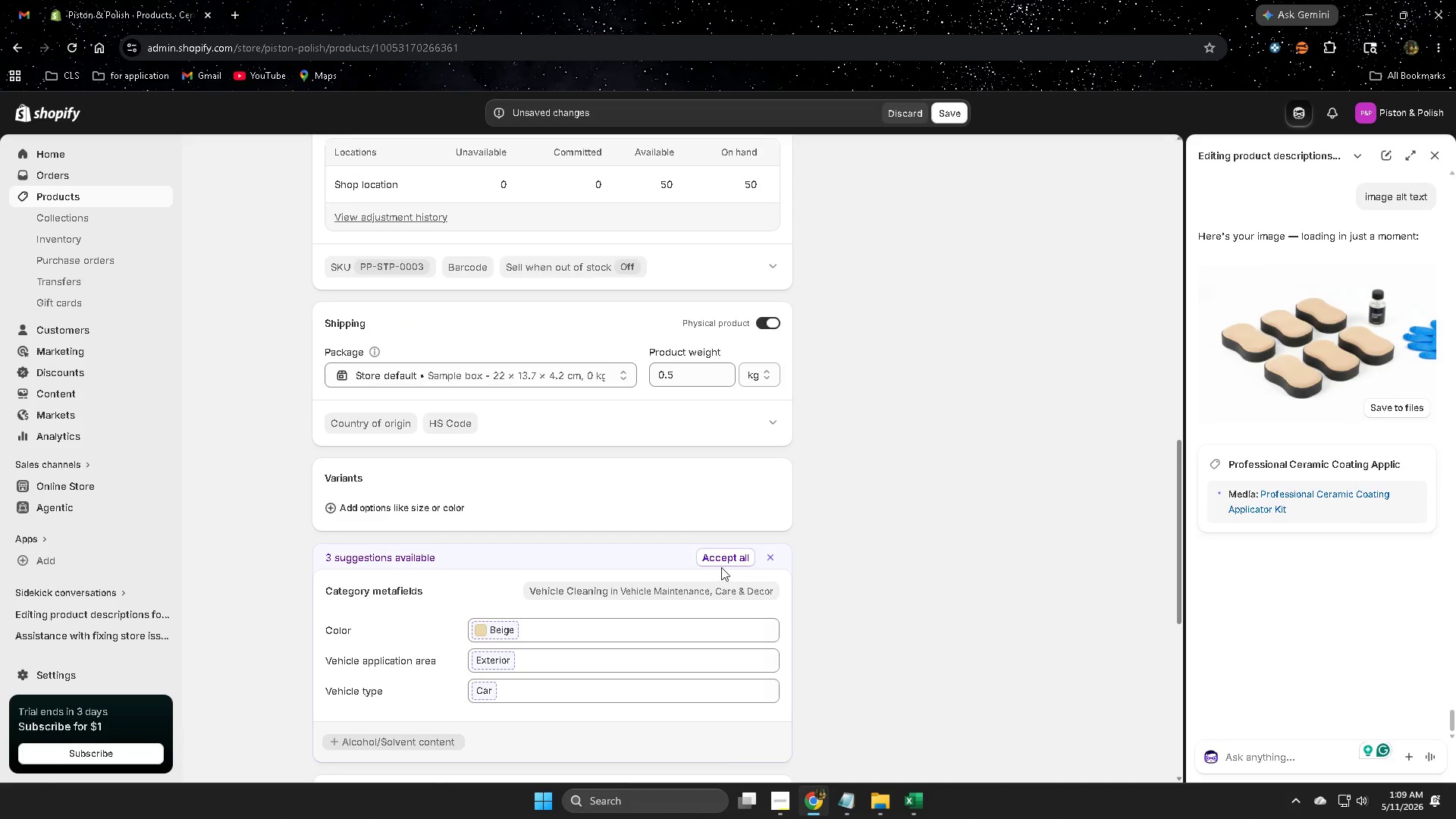 
left_click([722, 562])
 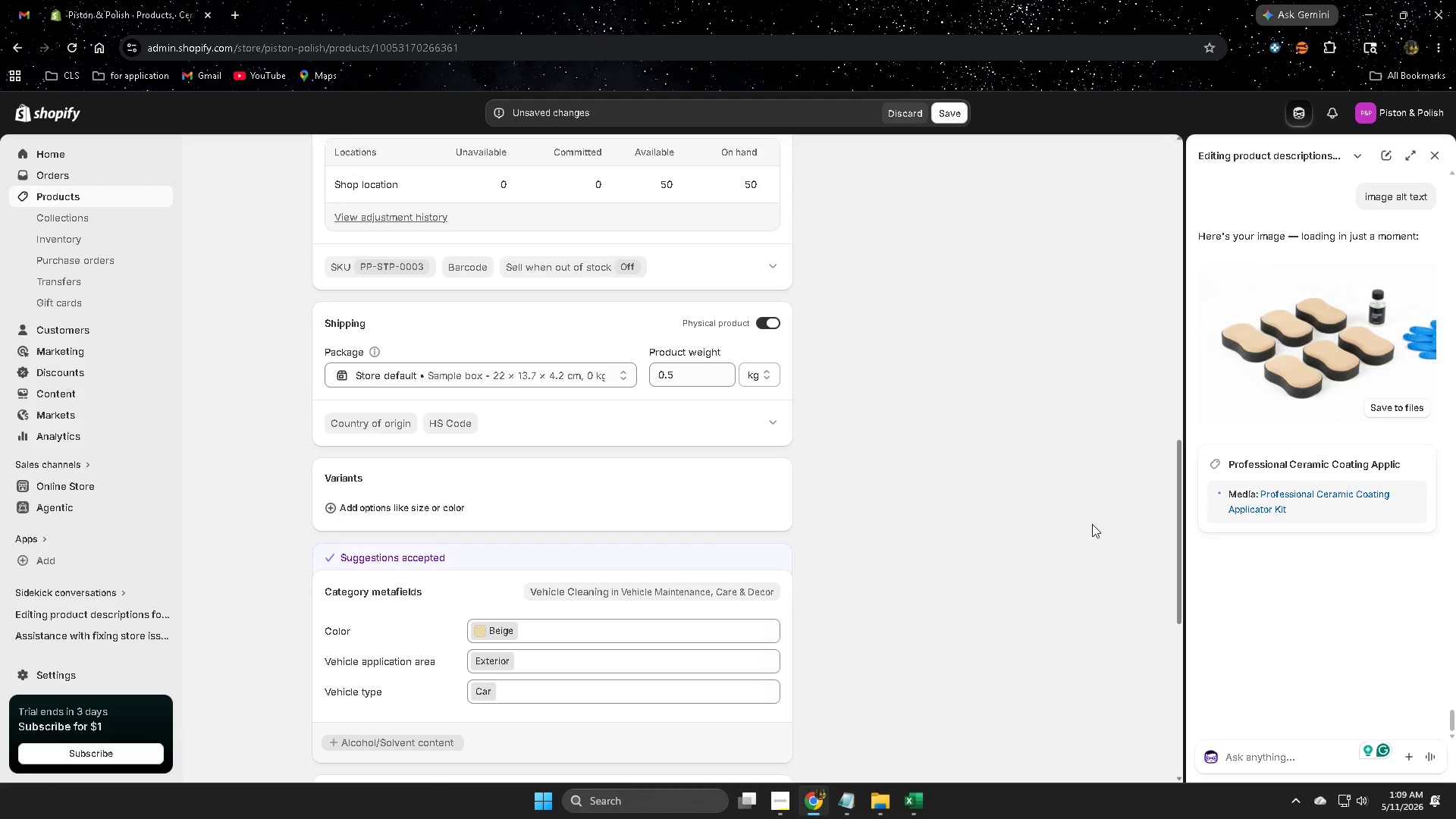 
scroll: coordinate [1040, 478], scroll_direction: up, amount: 14.0
 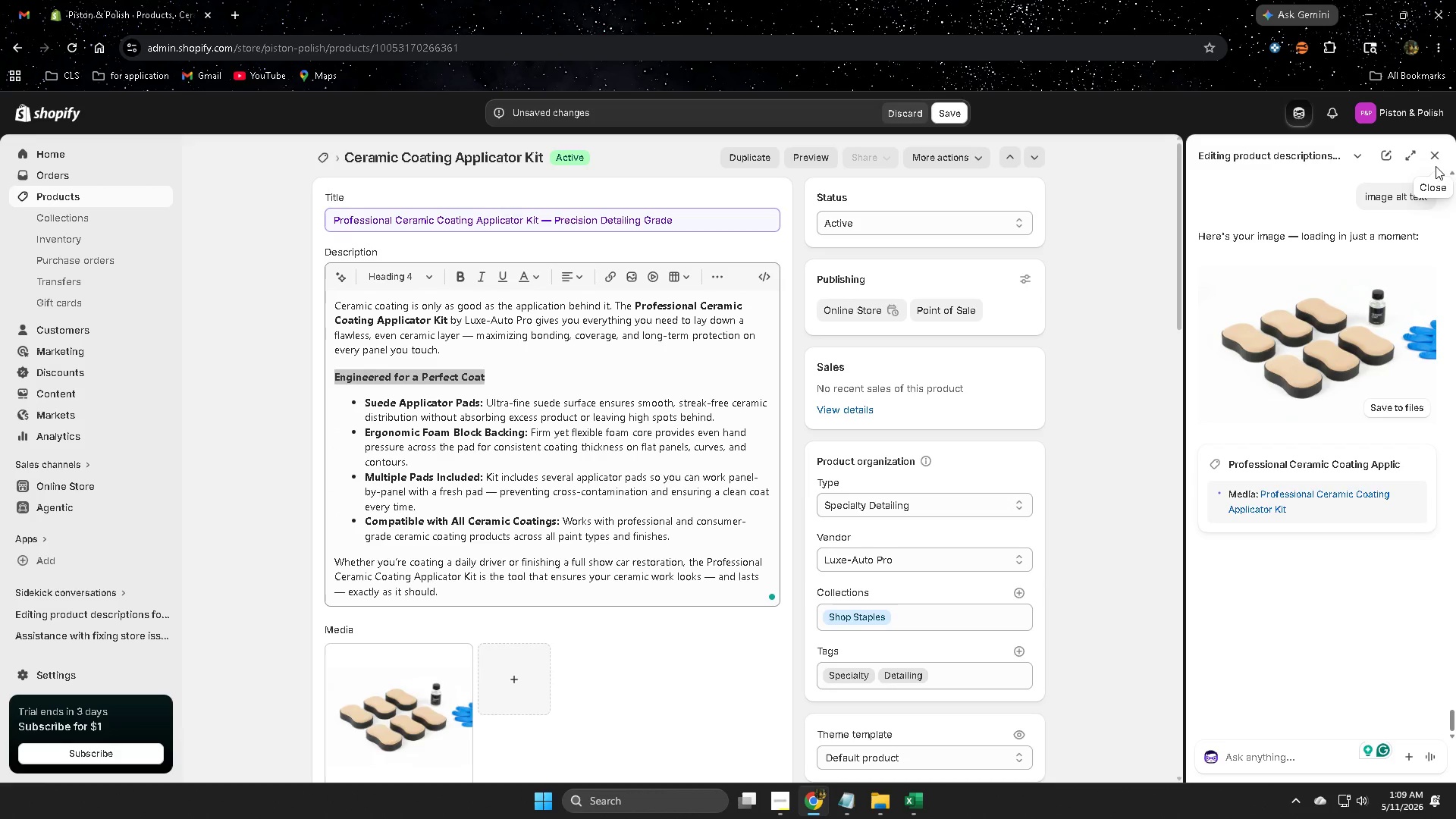 
wait(5.31)
 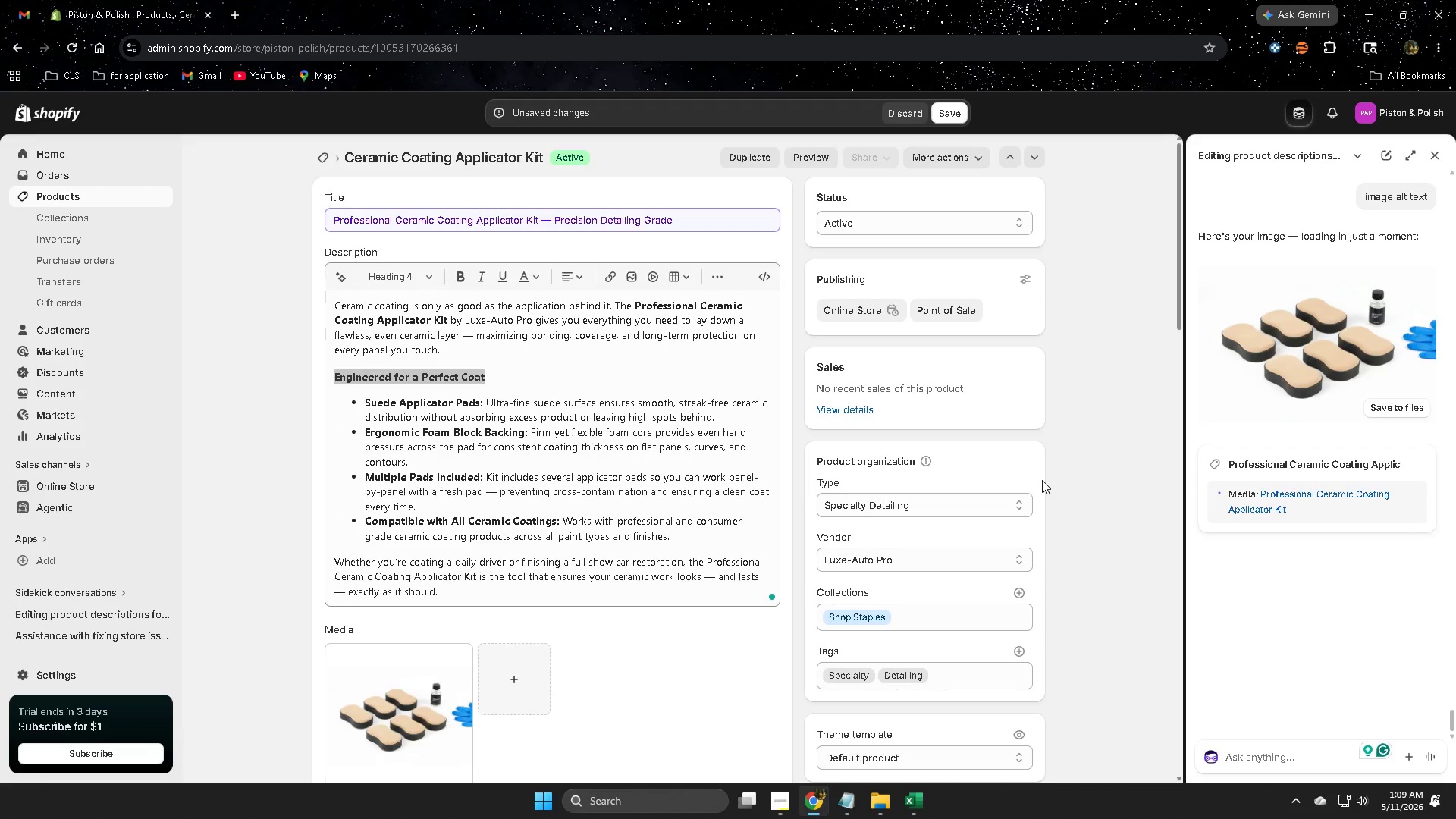 
left_click([1434, 156])
 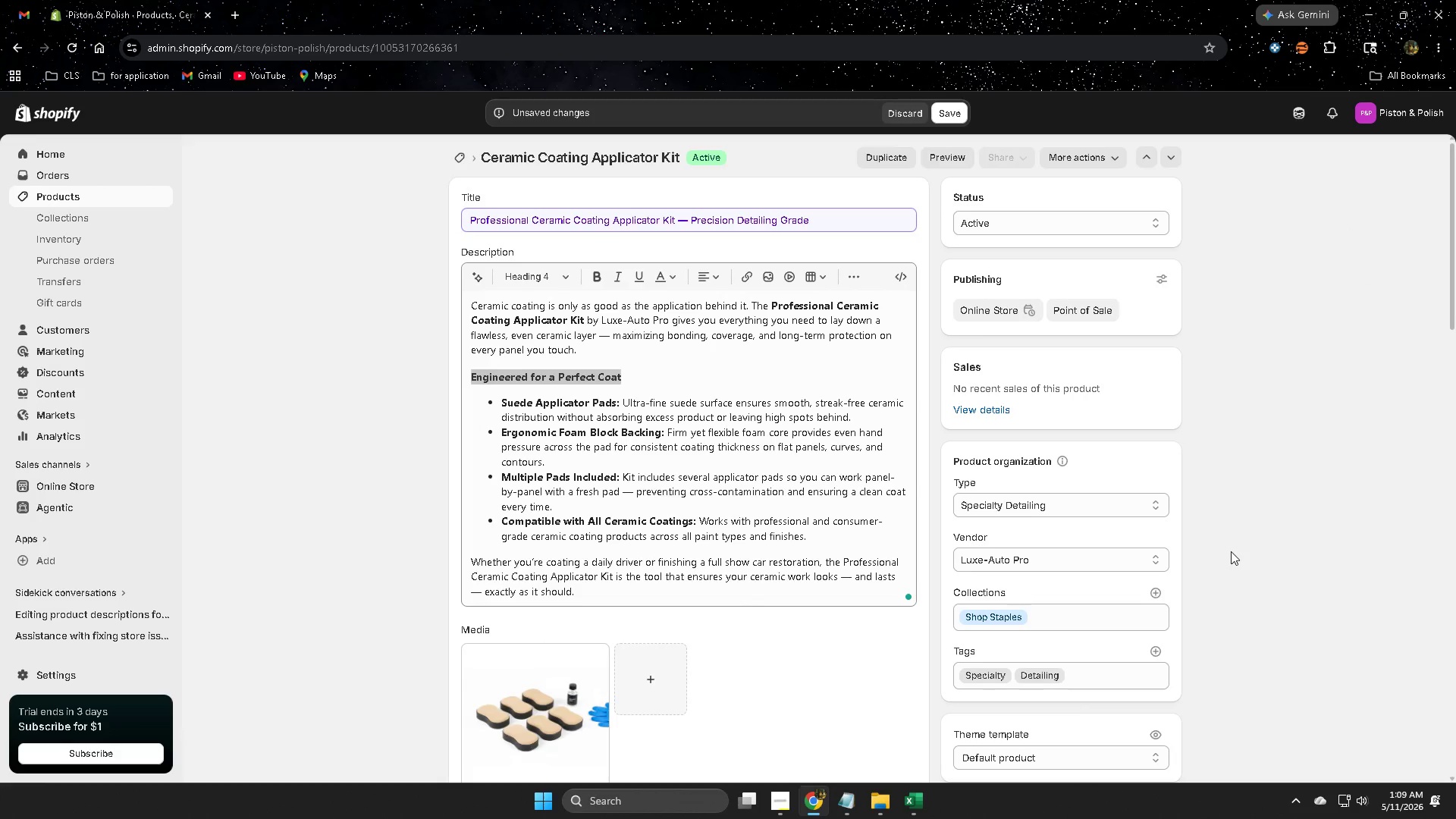 
scroll: coordinate [1228, 554], scroll_direction: down, amount: 6.0
 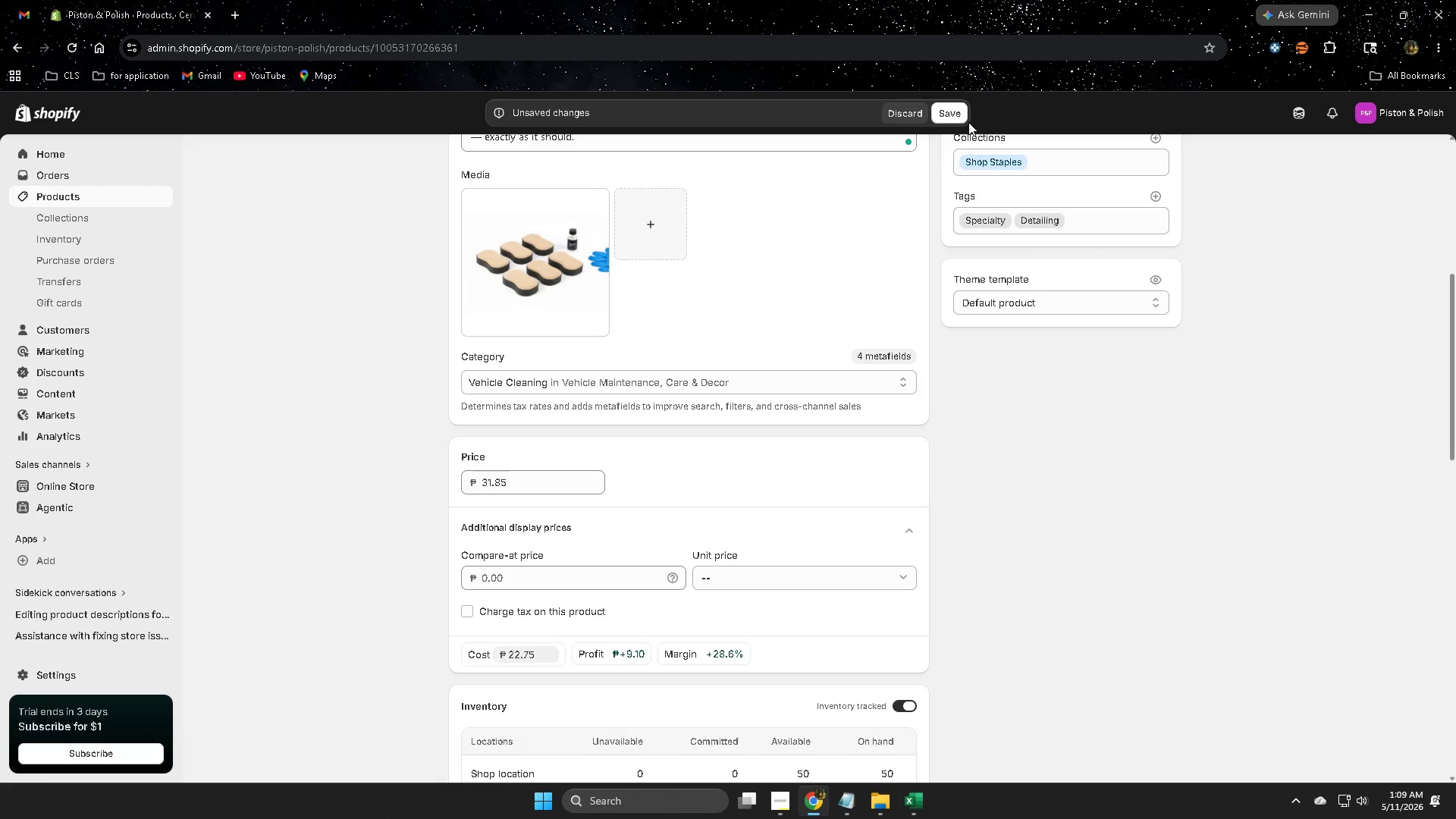 
left_click([957, 115])
 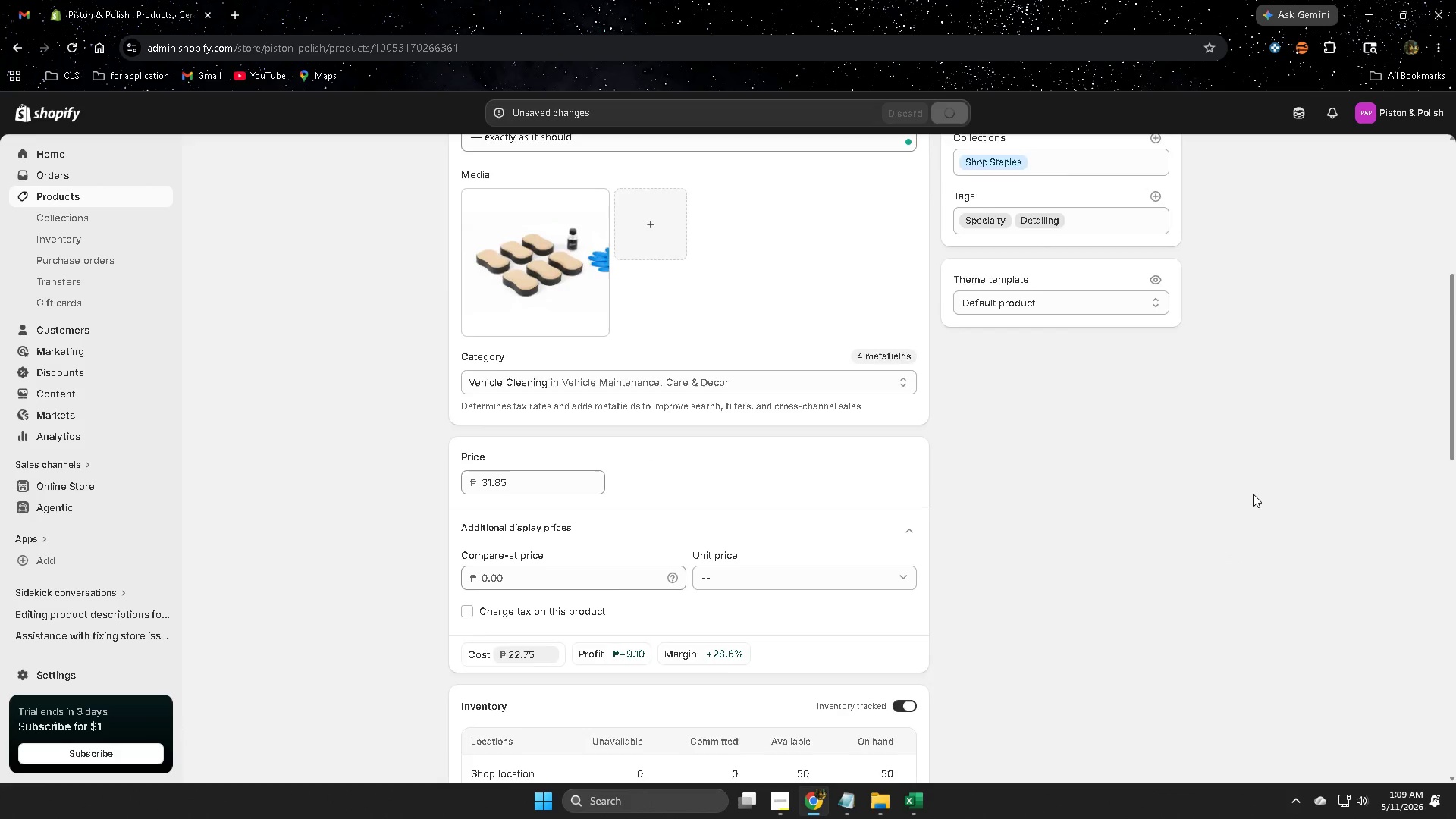 
scroll: coordinate [1252, 500], scroll_direction: down, amount: 19.0
 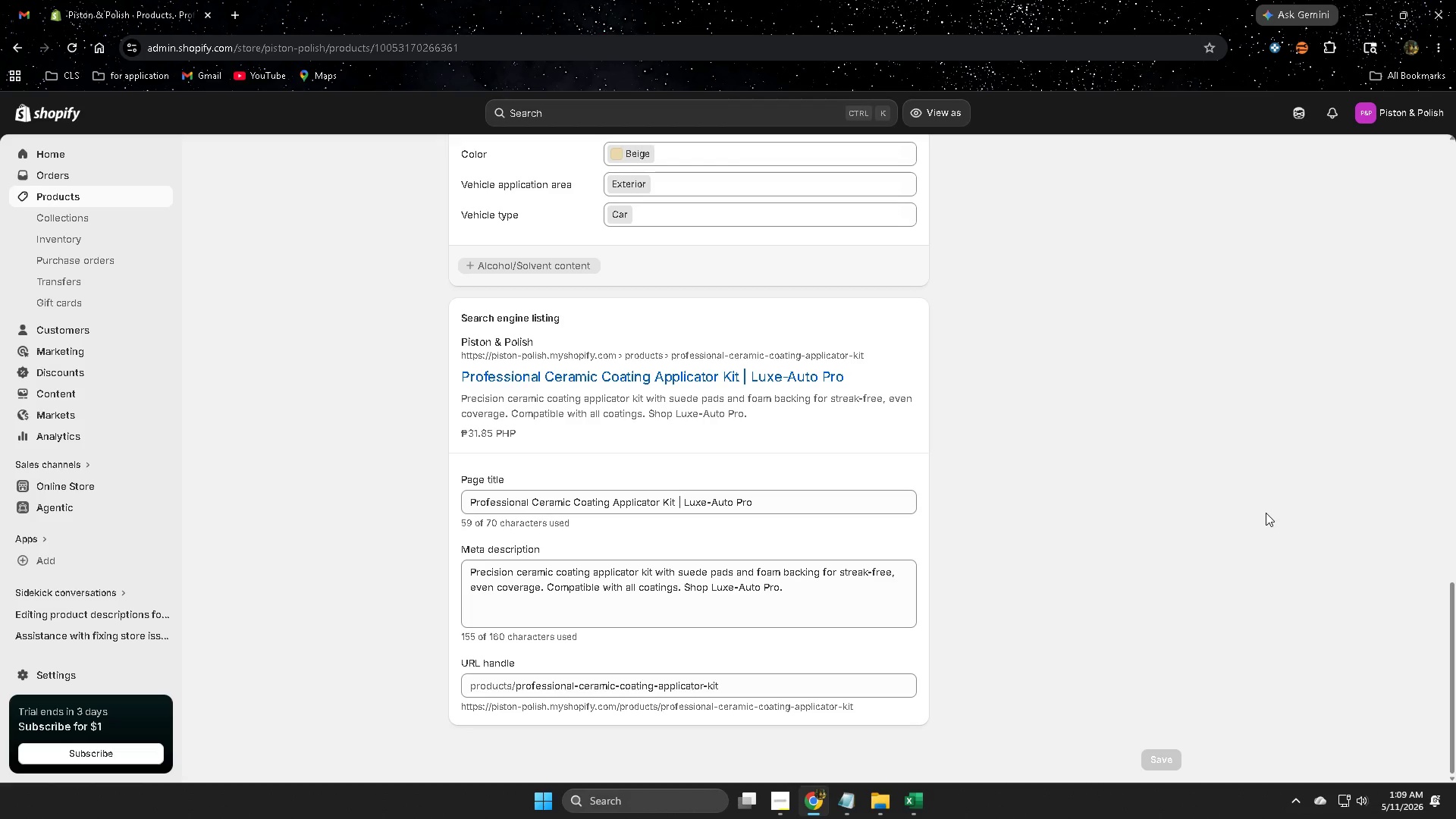 
wait(31.62)
 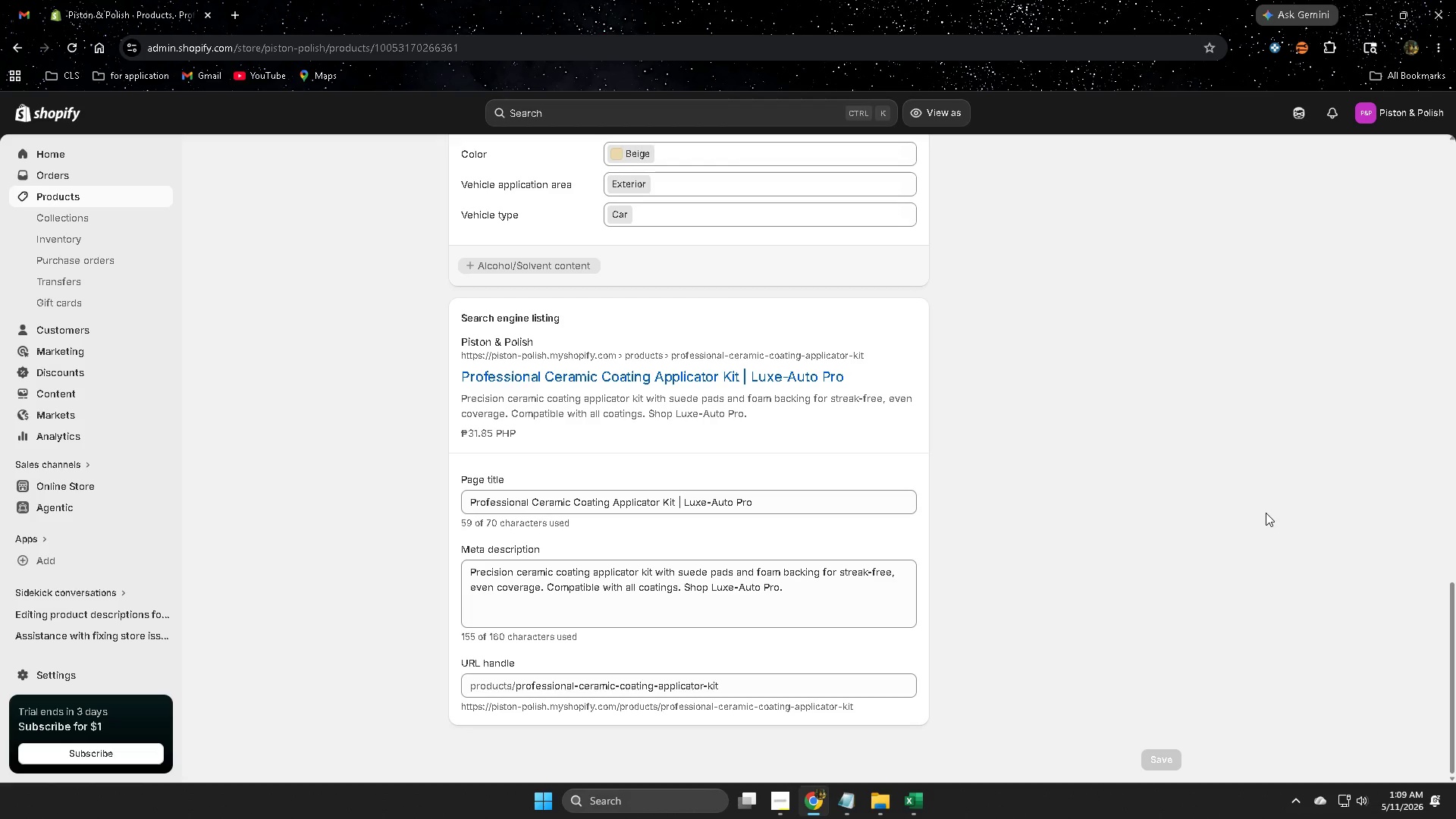 
scroll: coordinate [364, 403], scroll_direction: up, amount: 12.0
 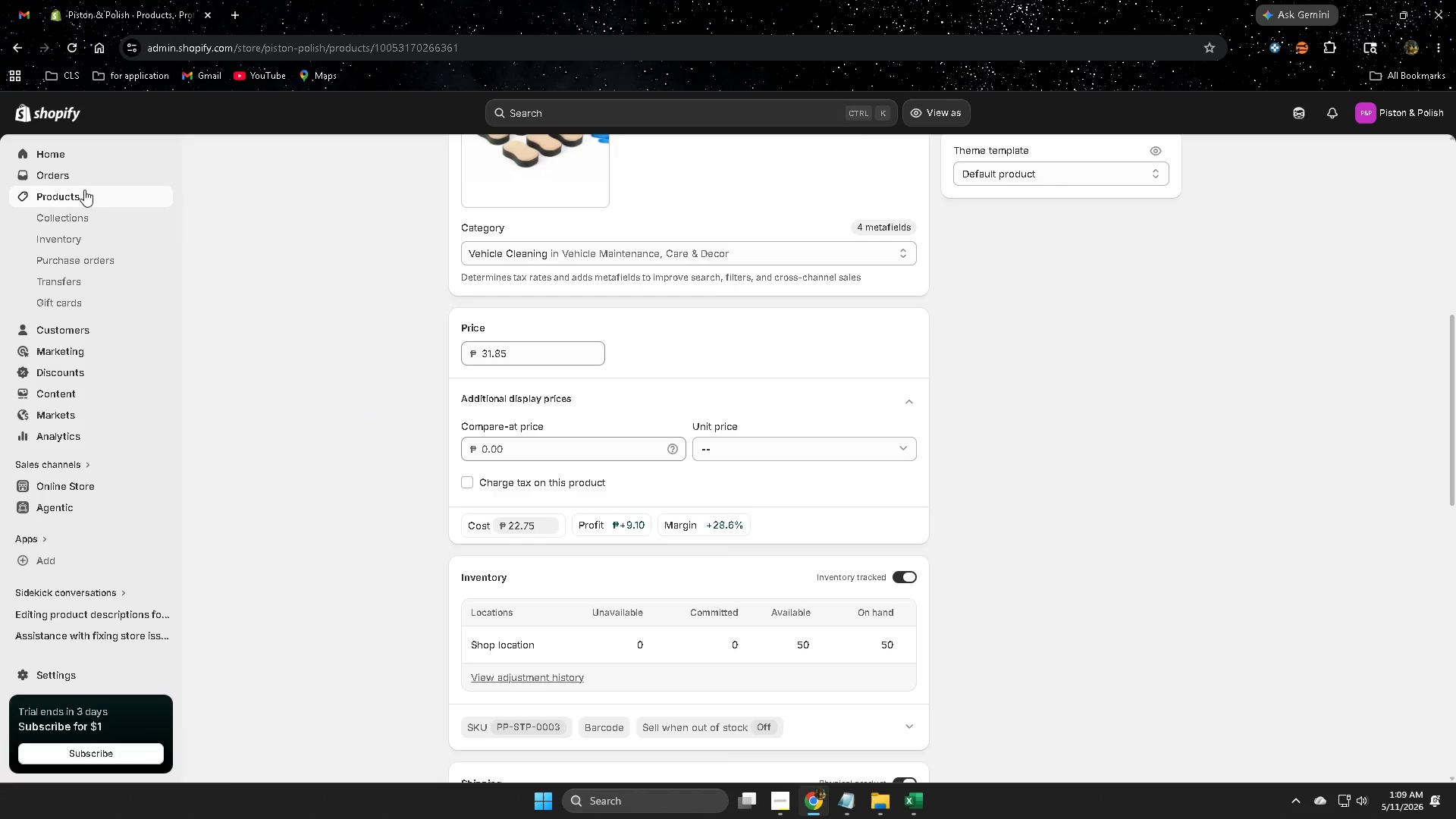 
left_click([87, 199])
 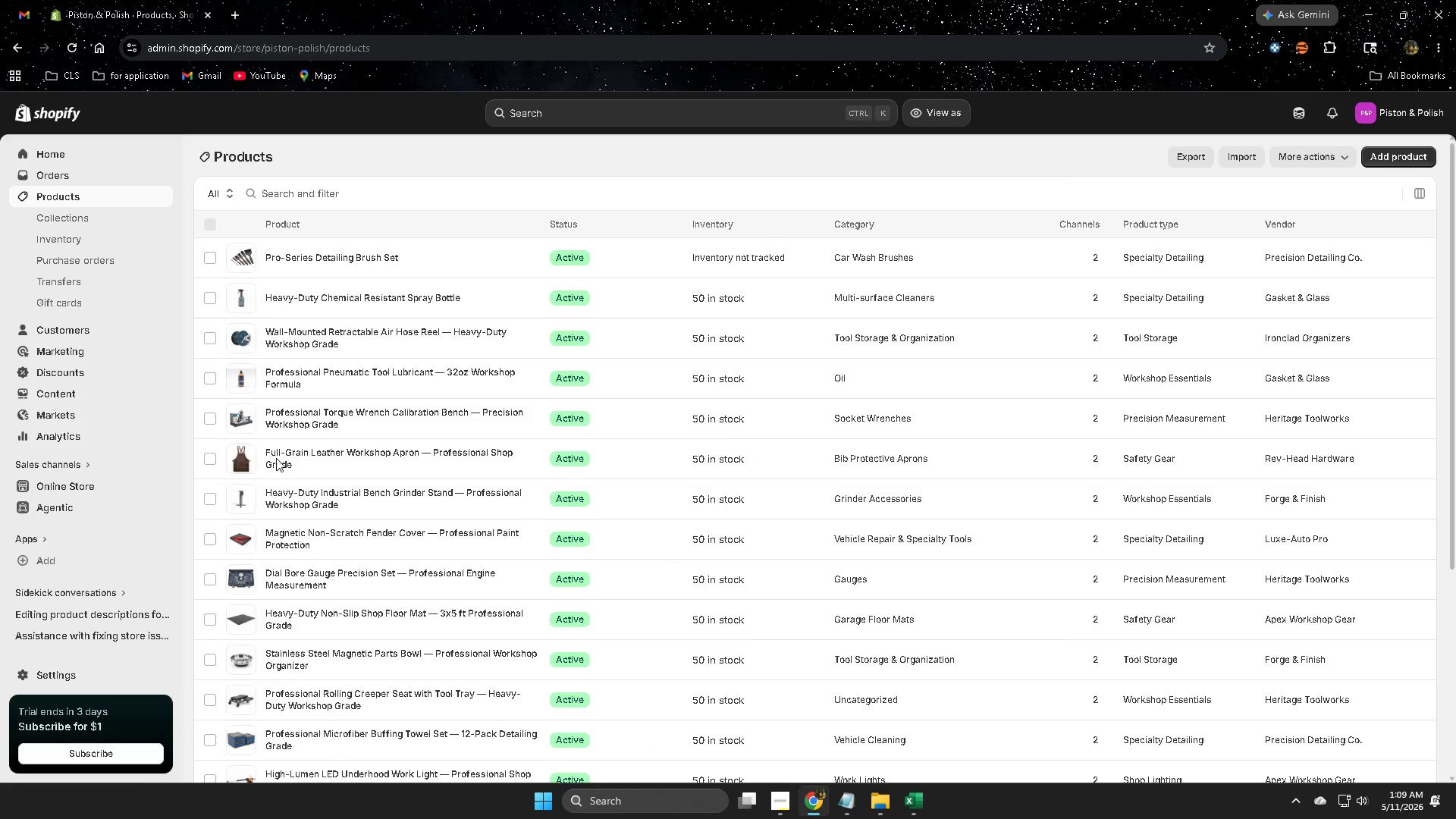 
scroll: coordinate [577, 523], scroll_direction: down, amount: 9.0
 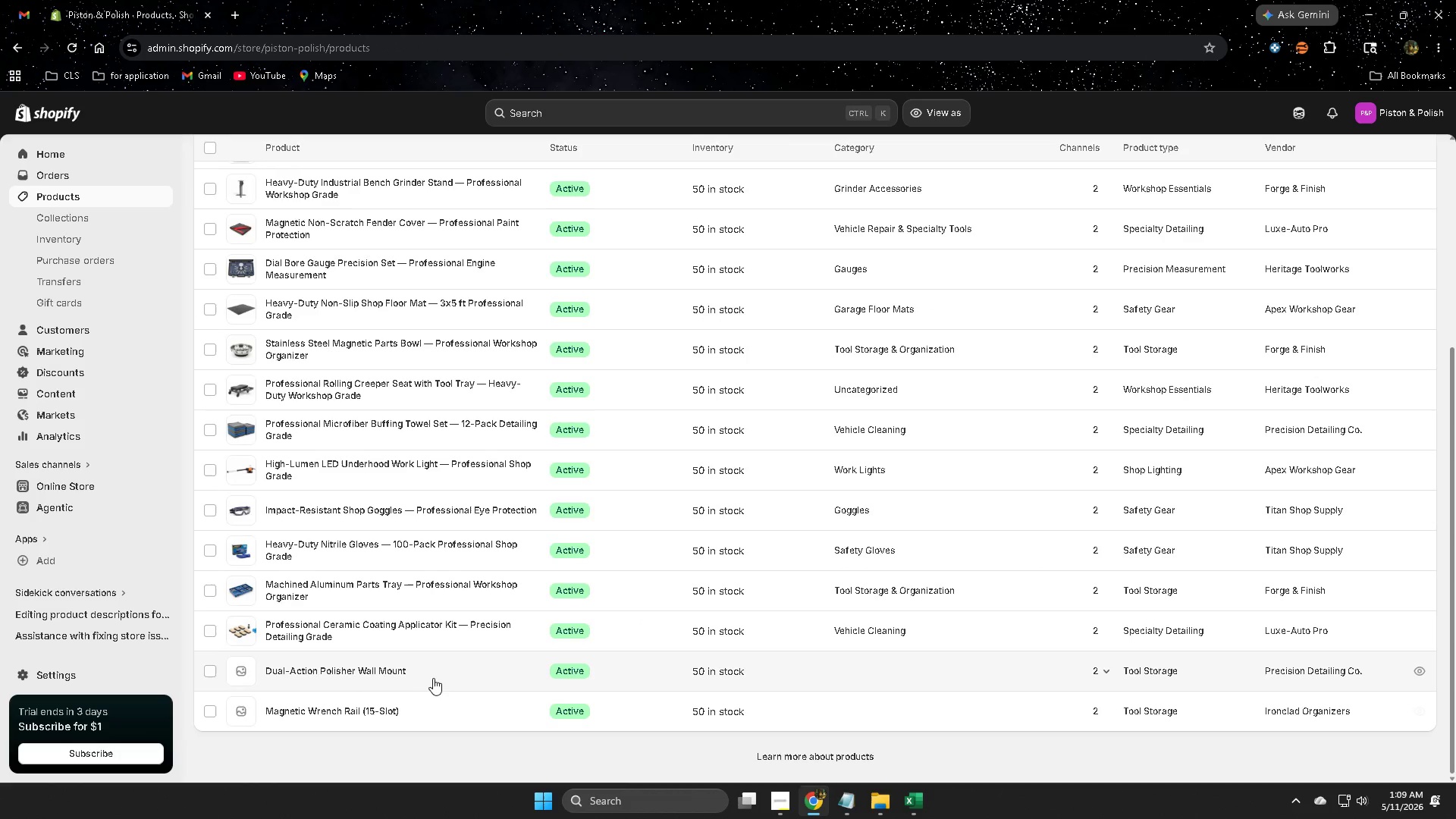 
left_click([426, 672])
 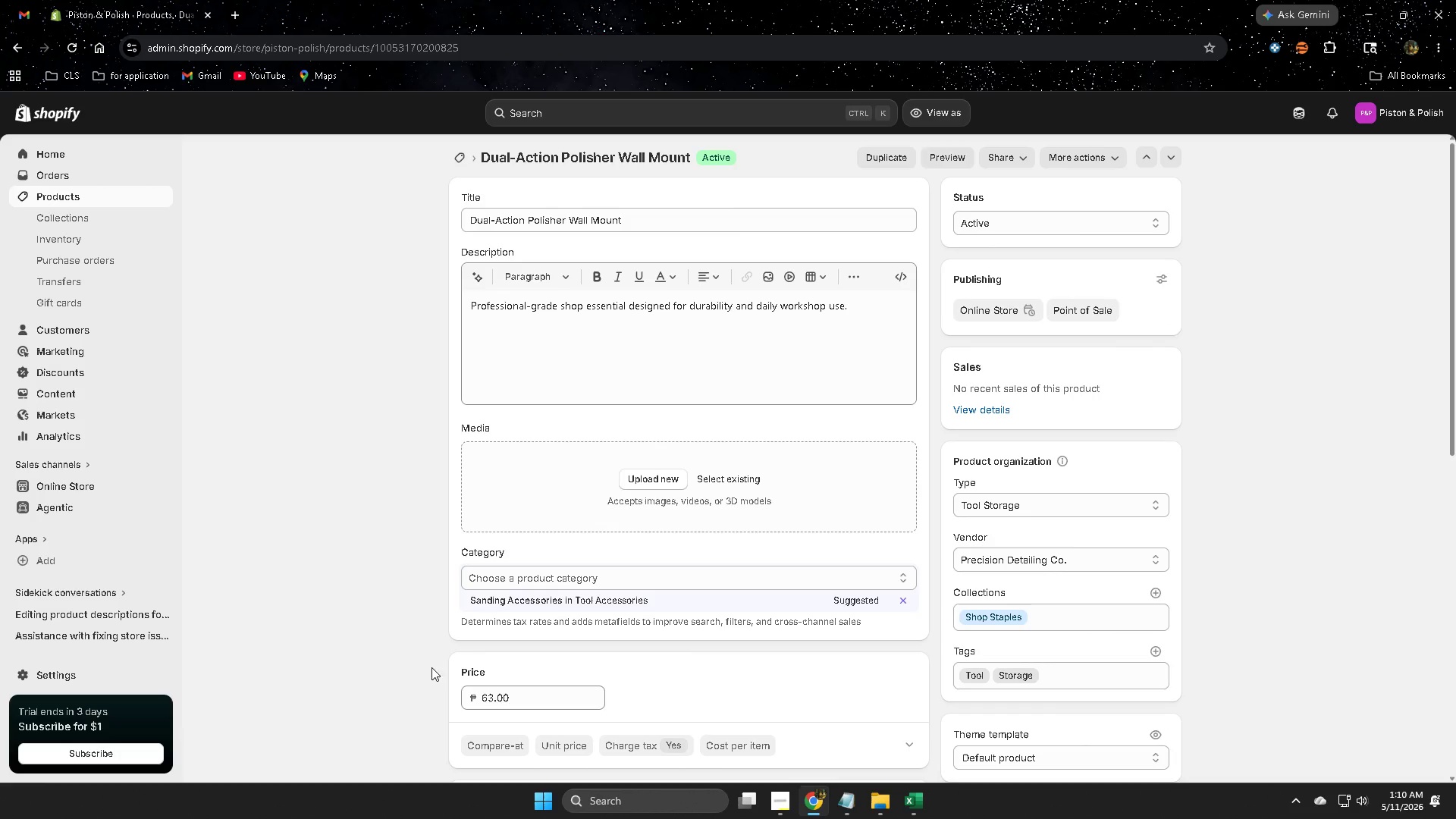 
wait(6.08)
 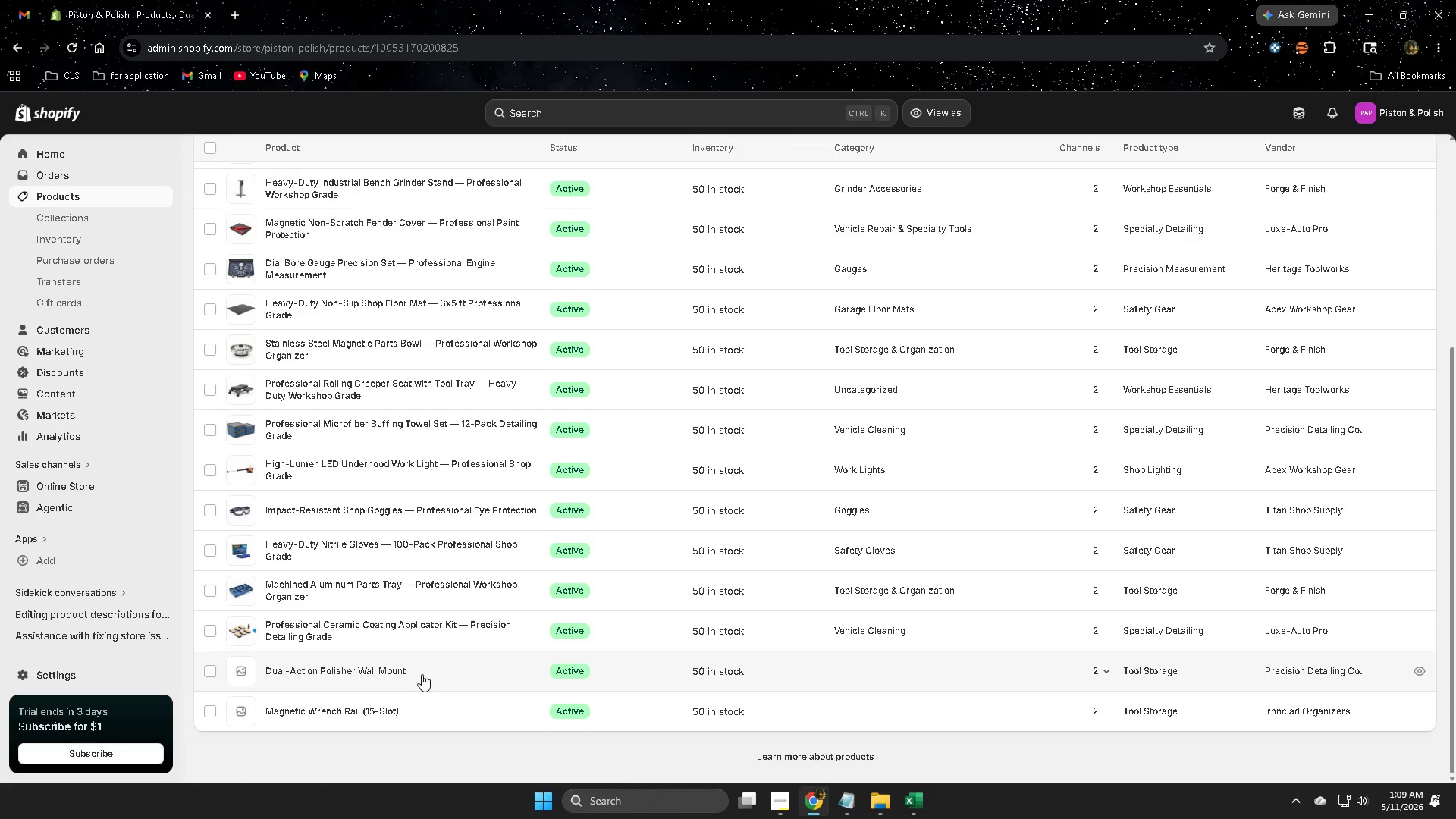 
left_click([1299, 111])
 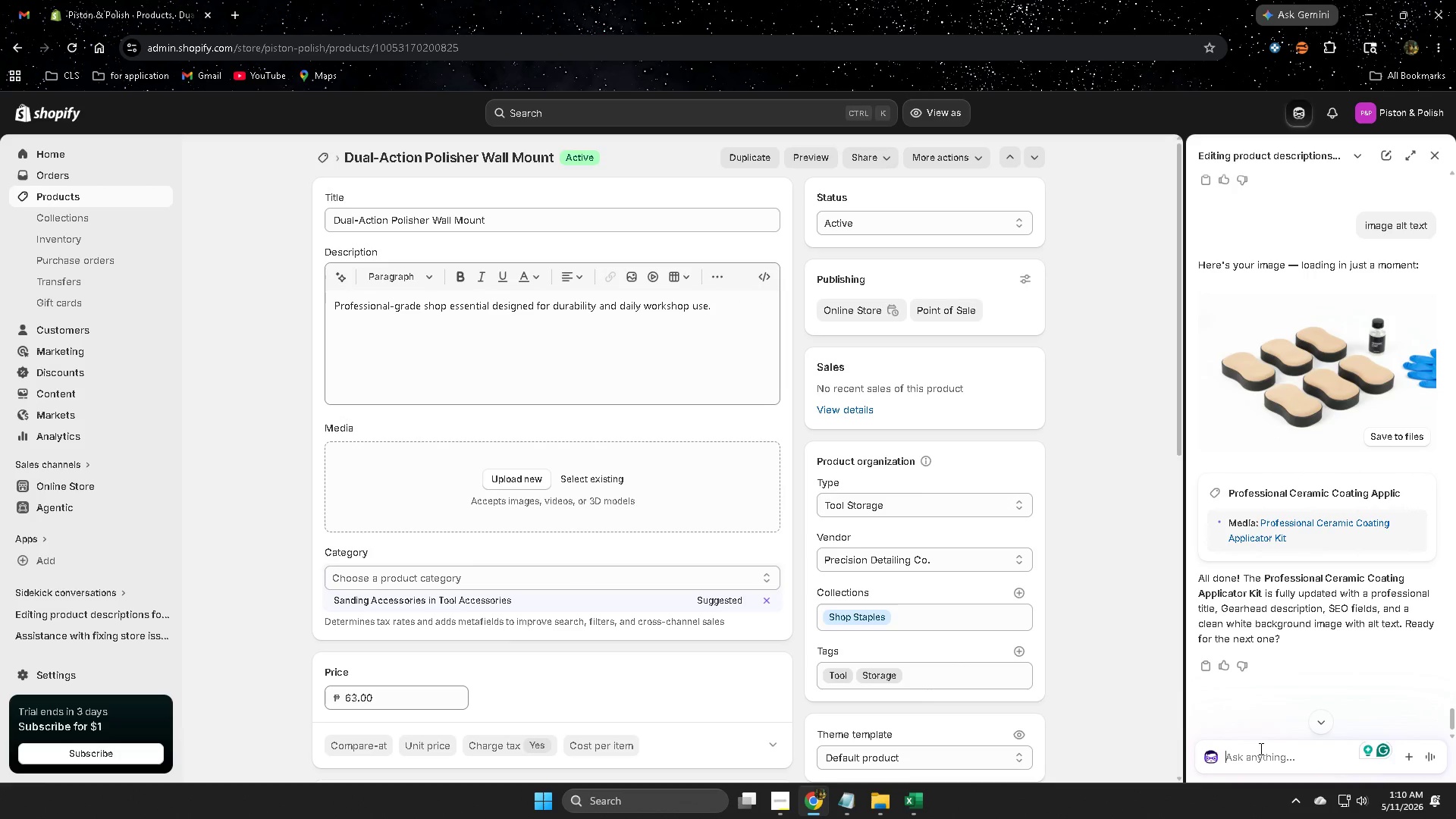 
type(next)
 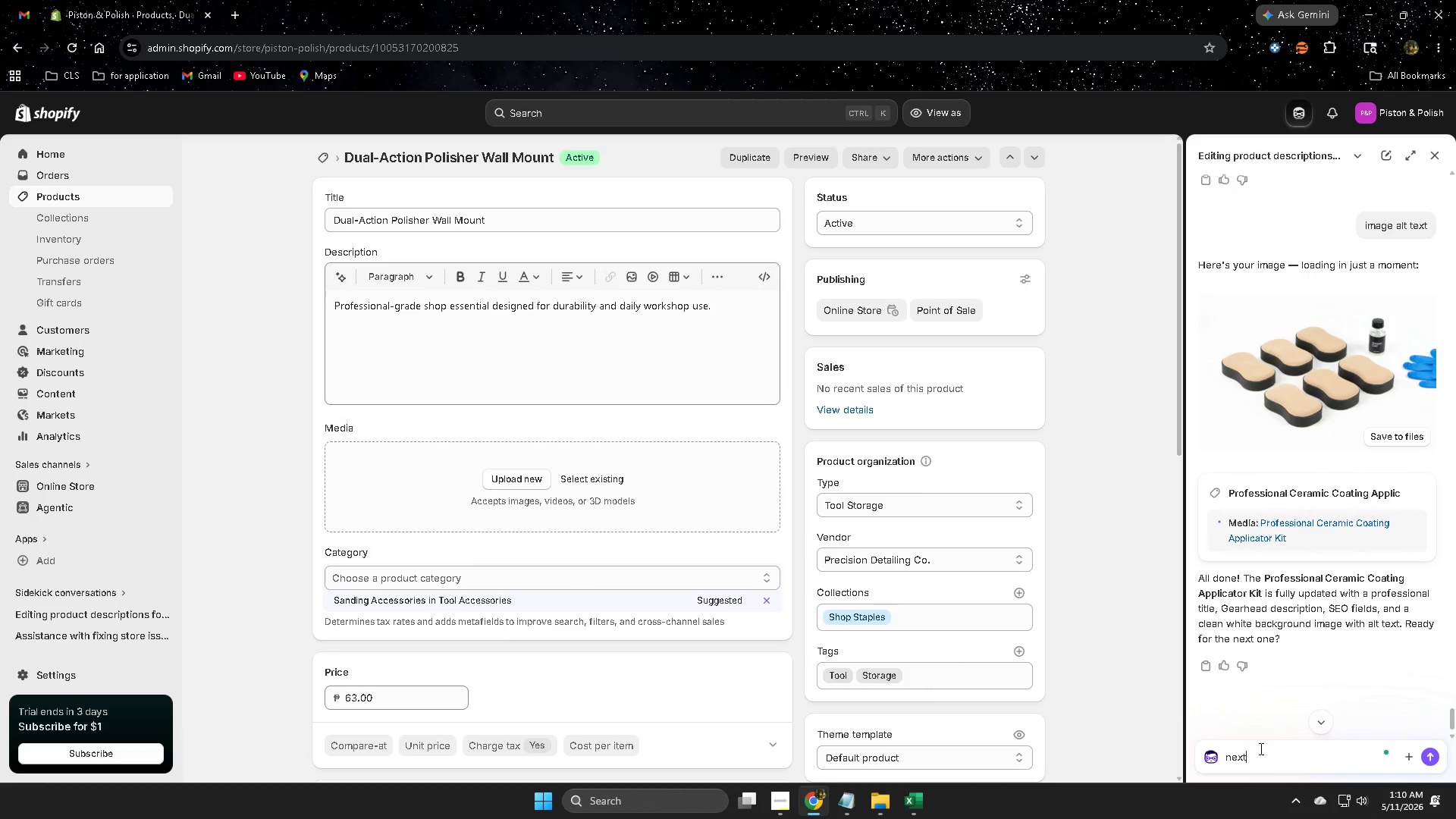 
key(Enter)
 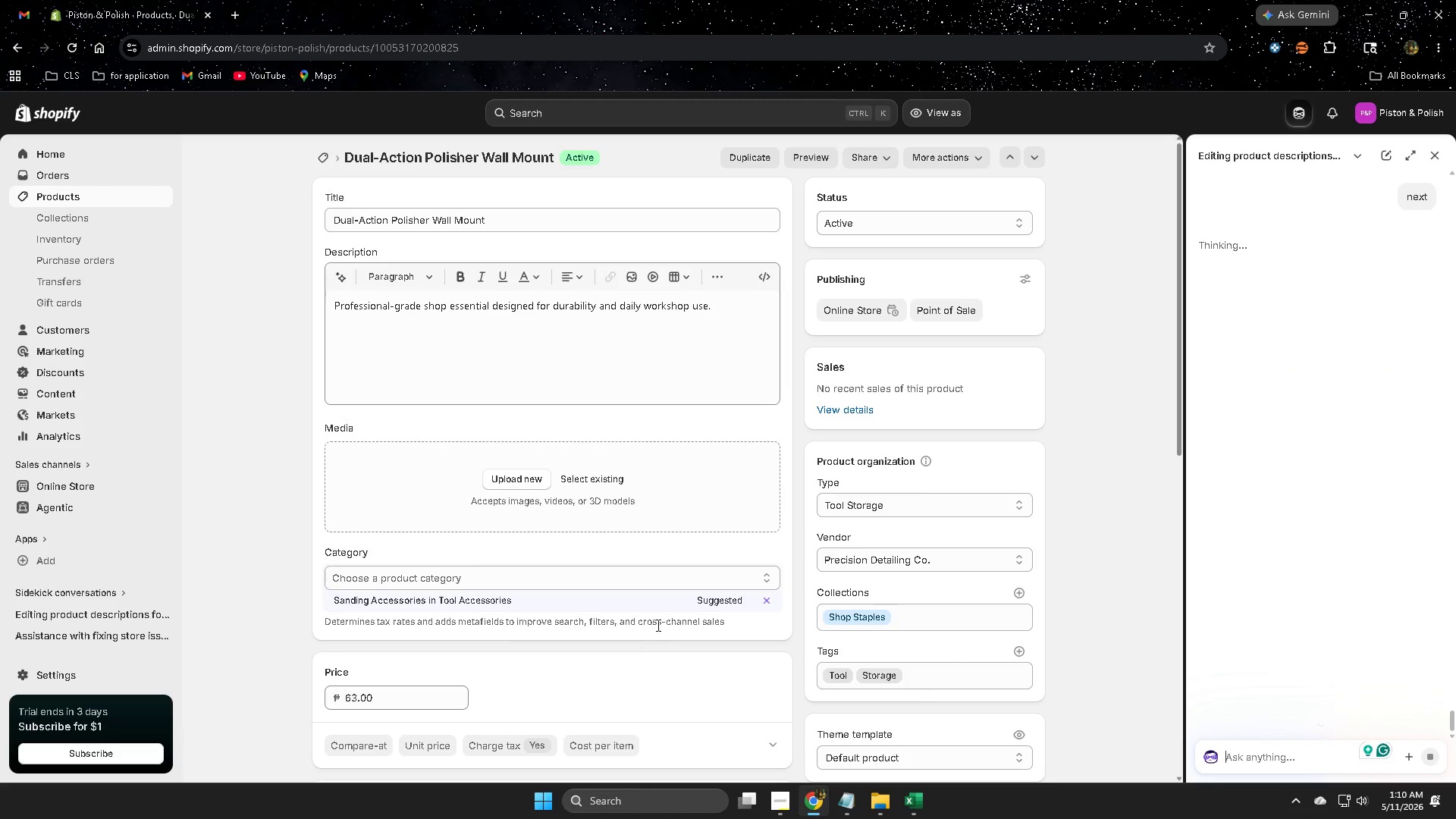 
left_click([430, 598])
 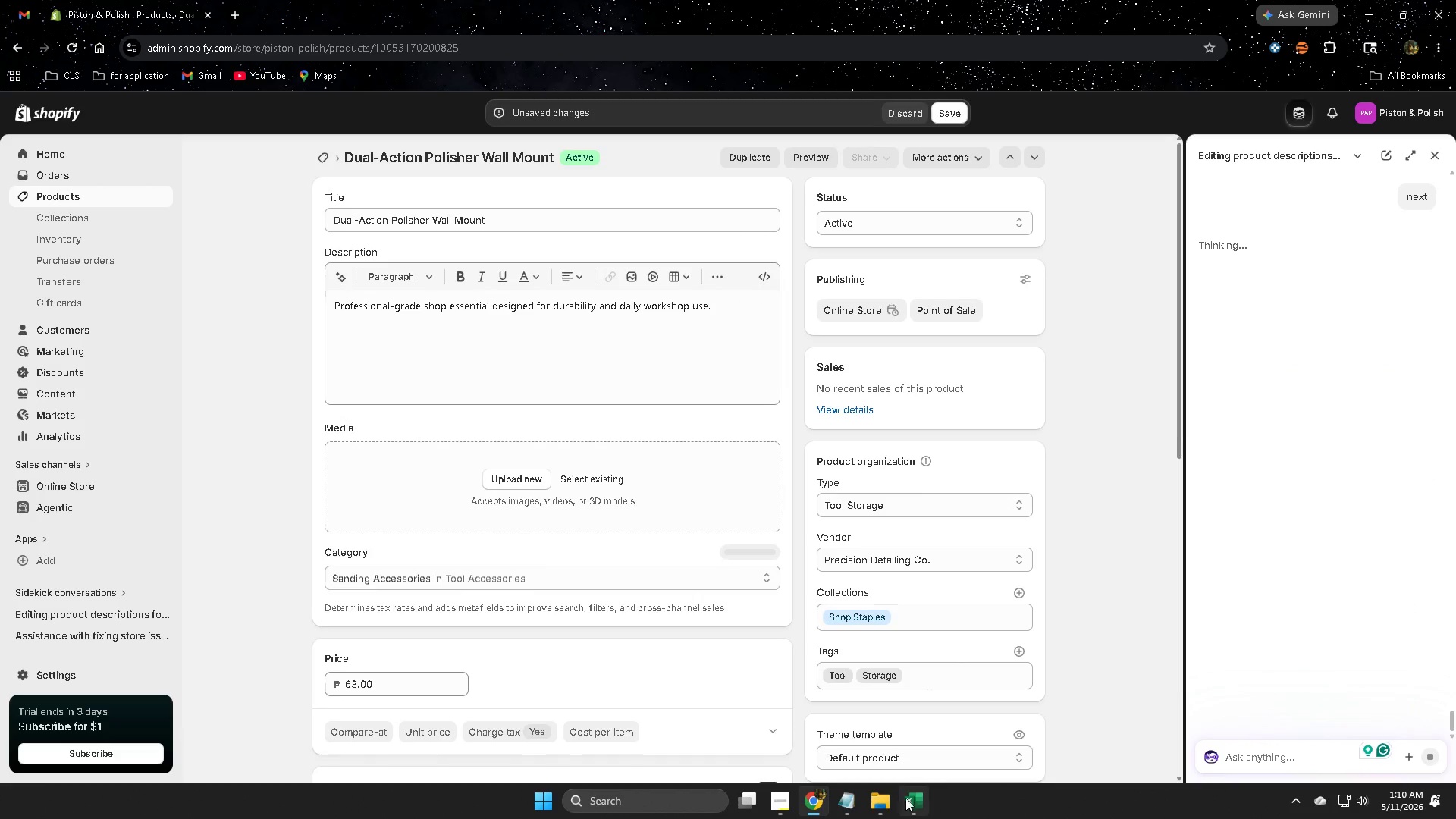 
left_click([908, 799])
 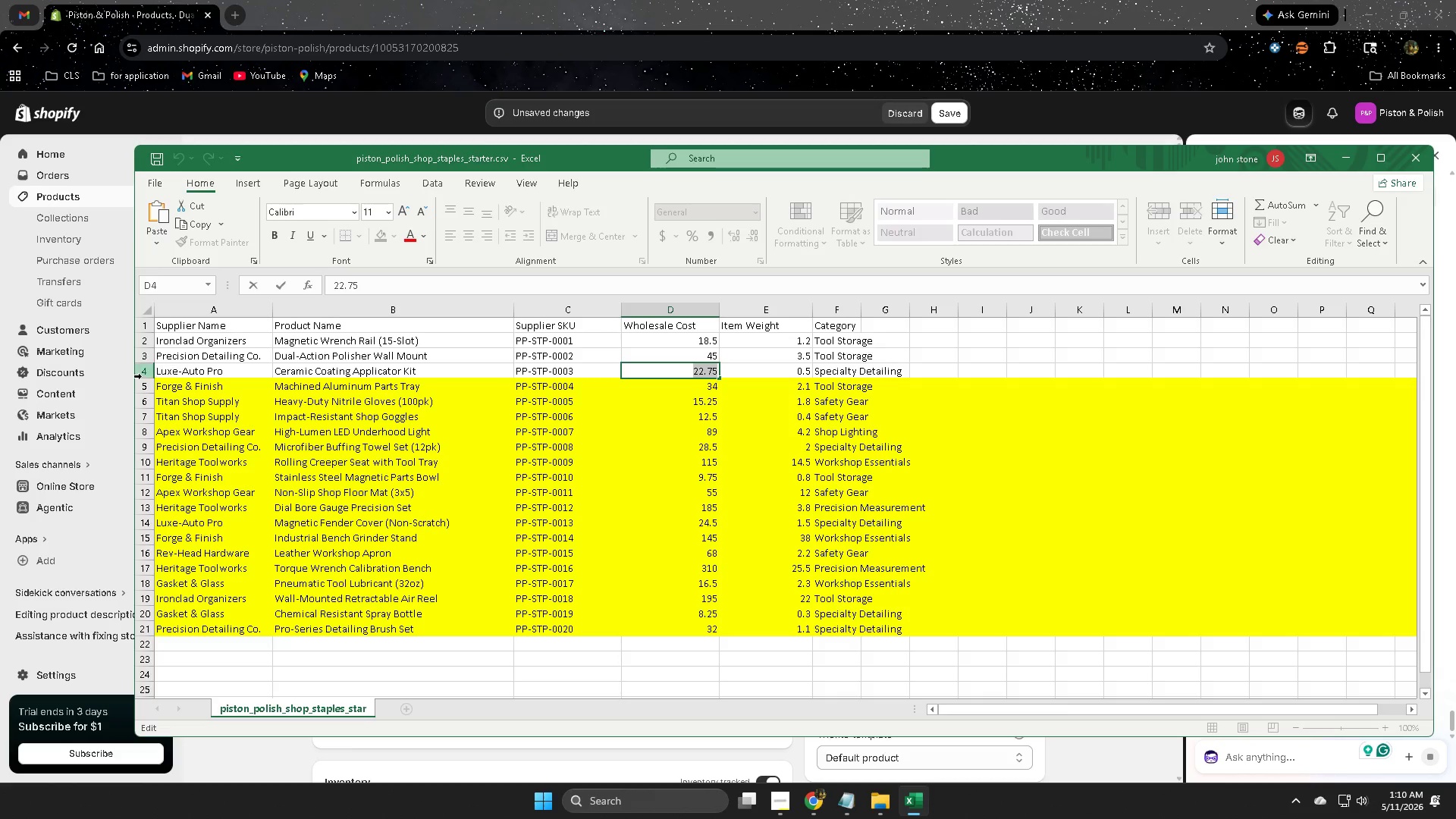 
left_click([143, 372])
 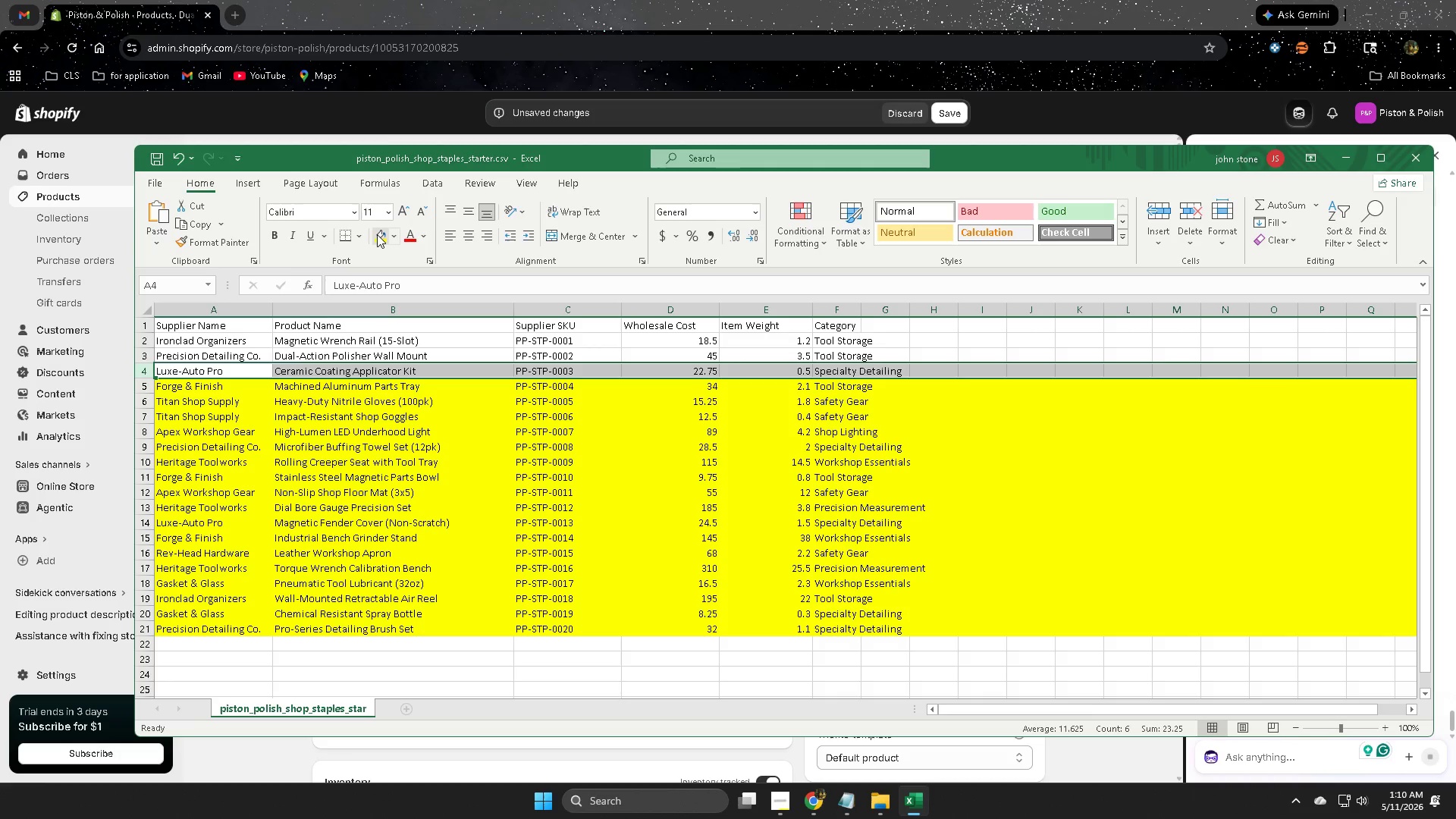 
left_click([377, 234])
 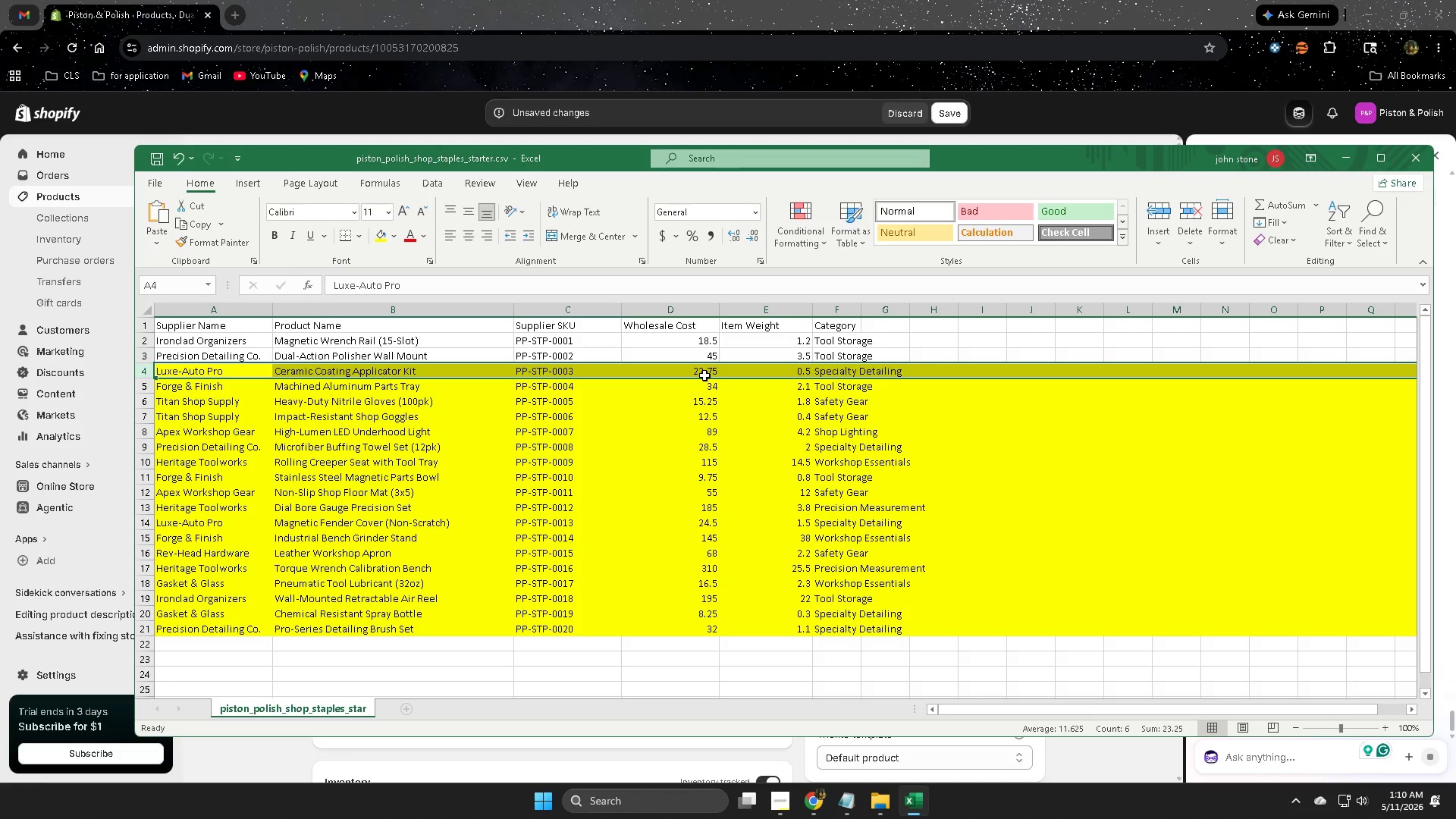 
wait(10.94)
 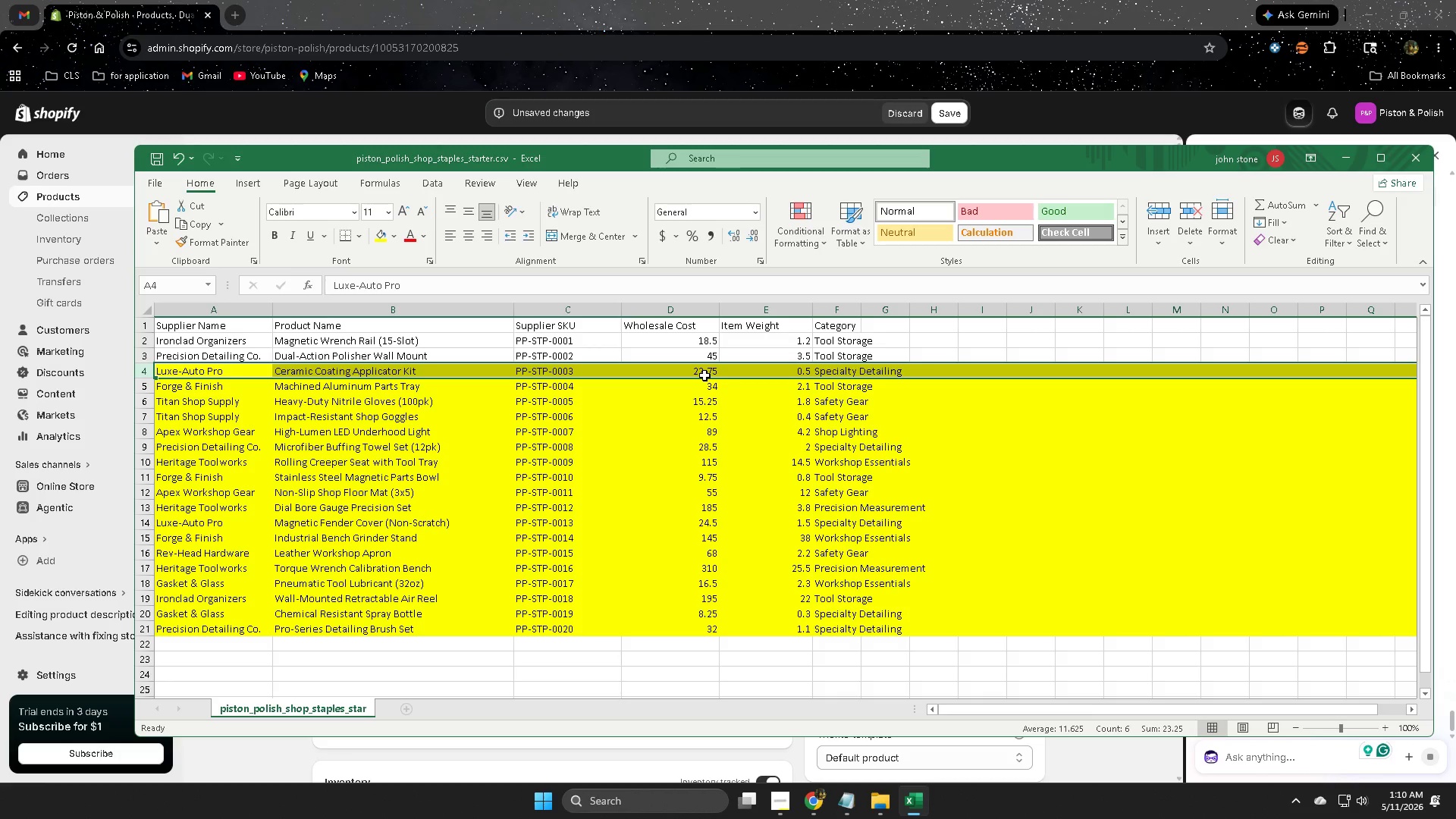 
double_click([704, 371])
 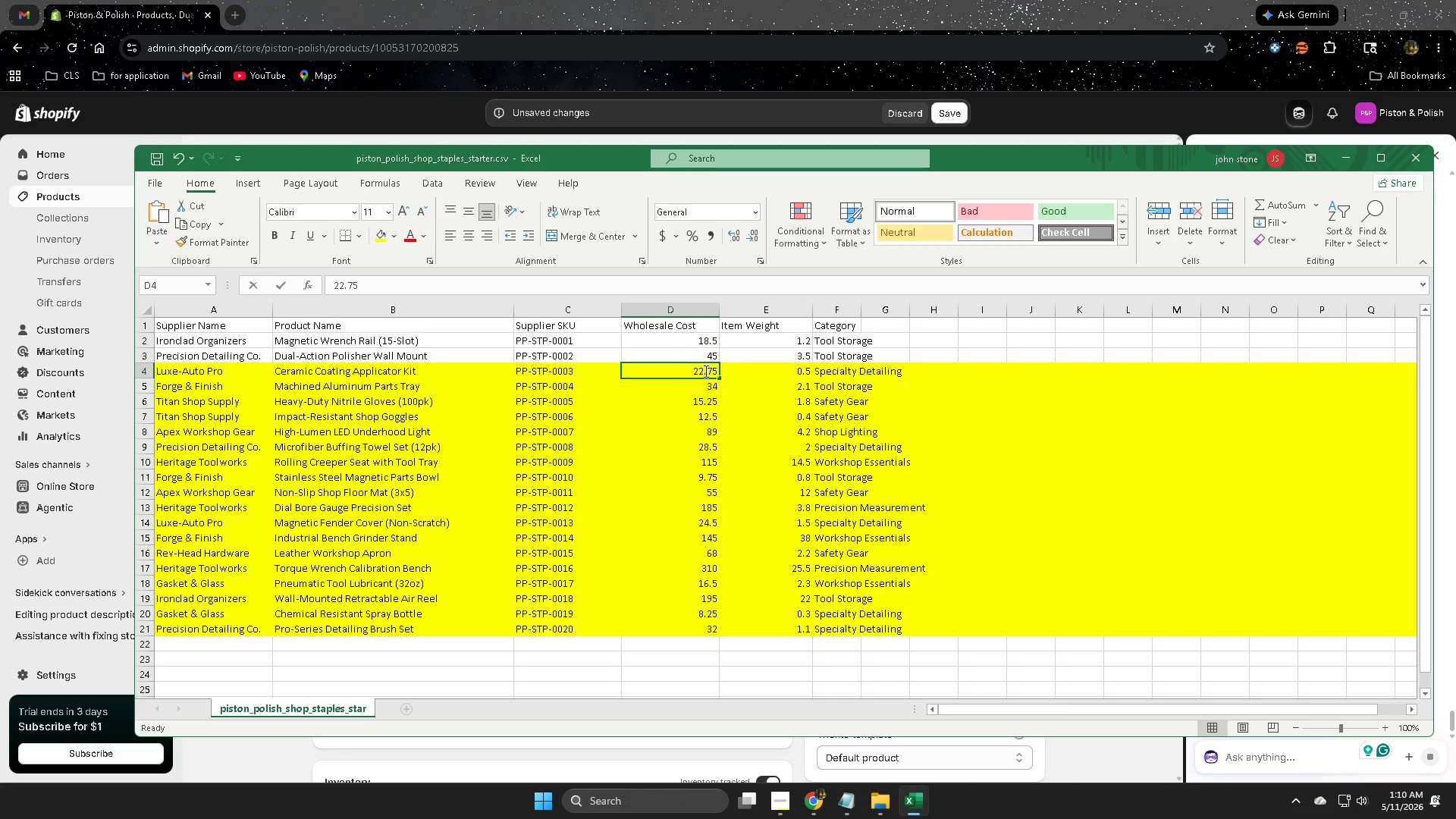 
triple_click([704, 371])
 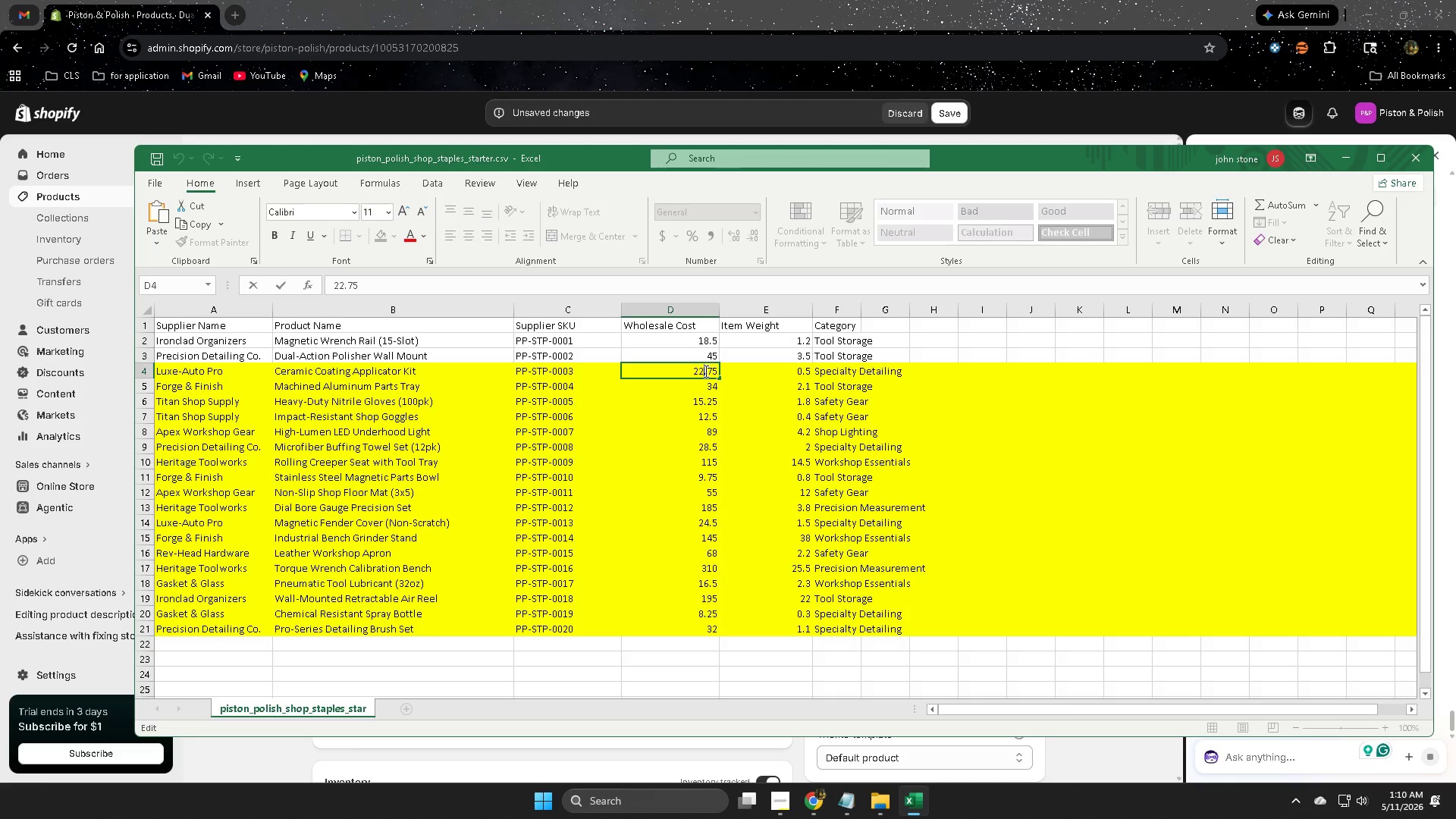 
triple_click([704, 371])
 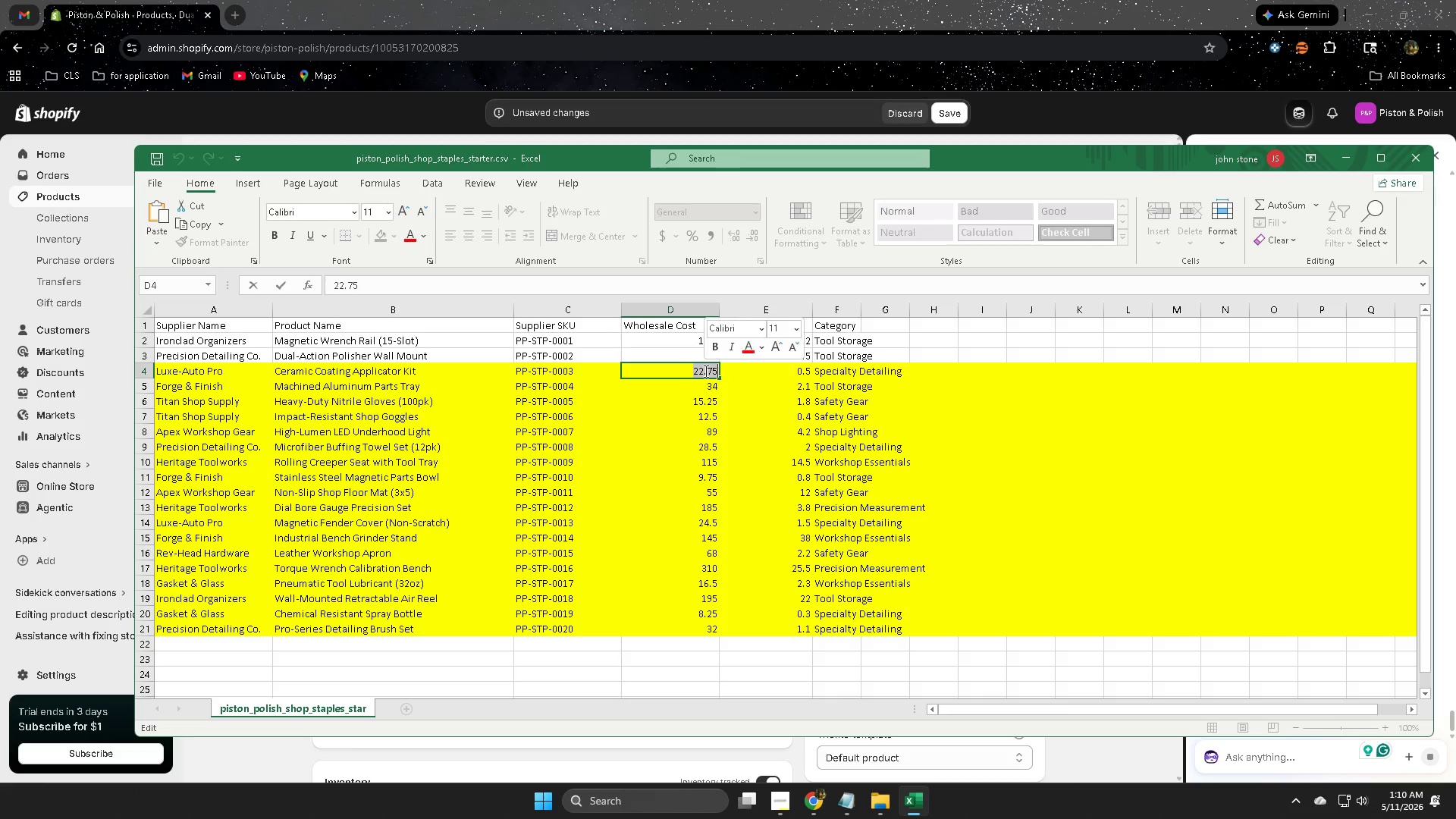 
key(Control+ControlLeft)
 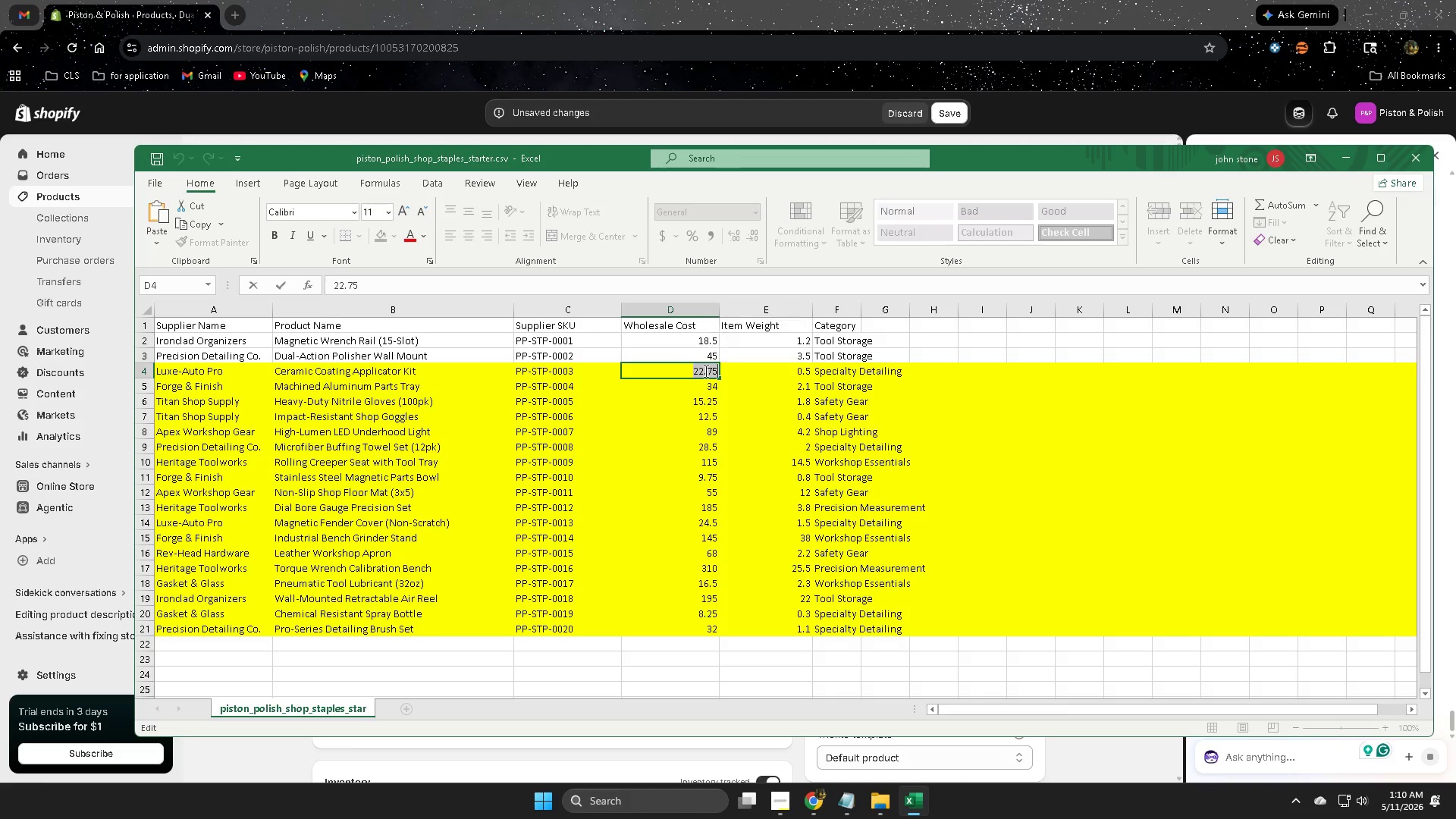 
key(Control+C)
 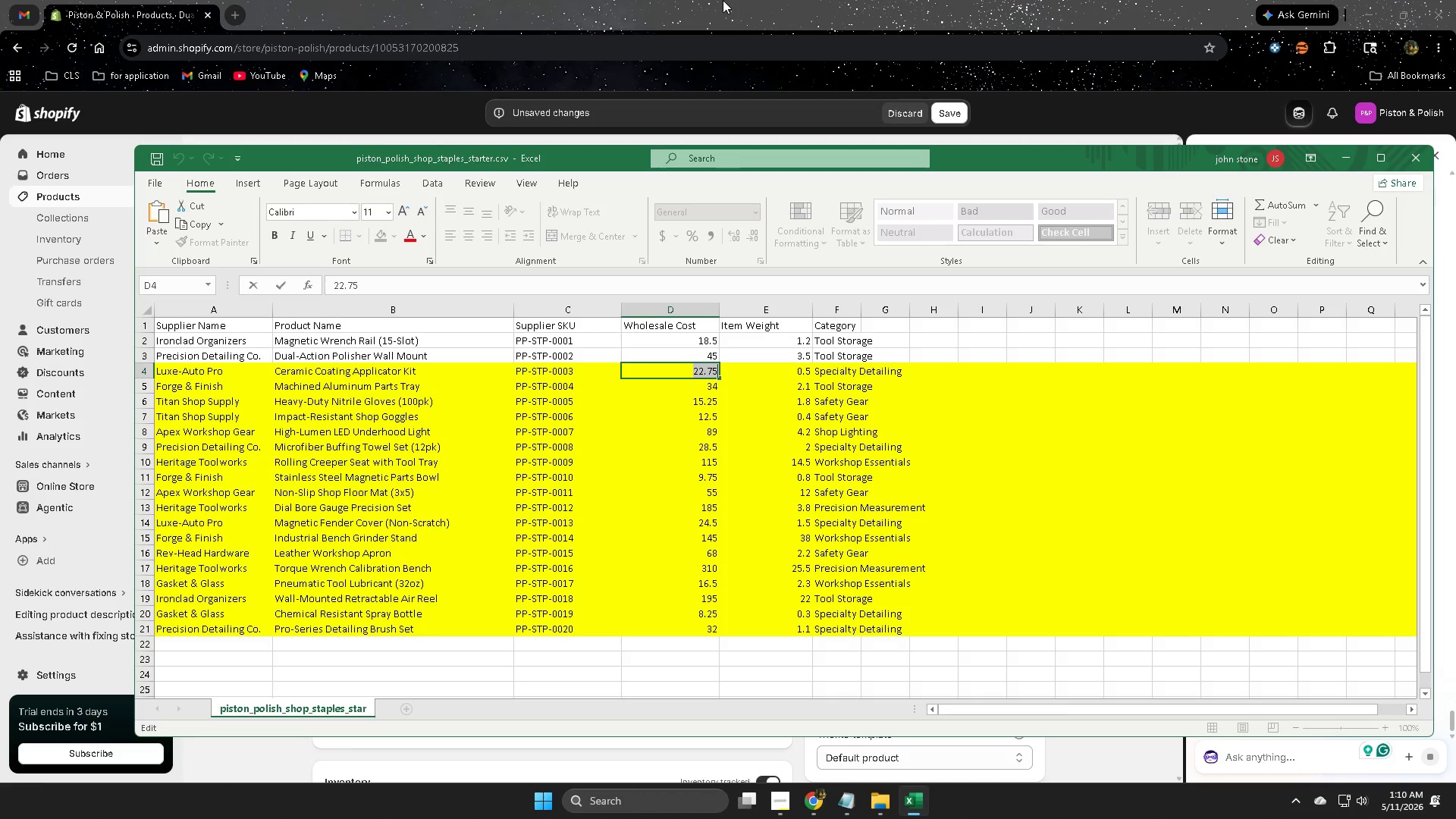 
left_click([723, 0])
 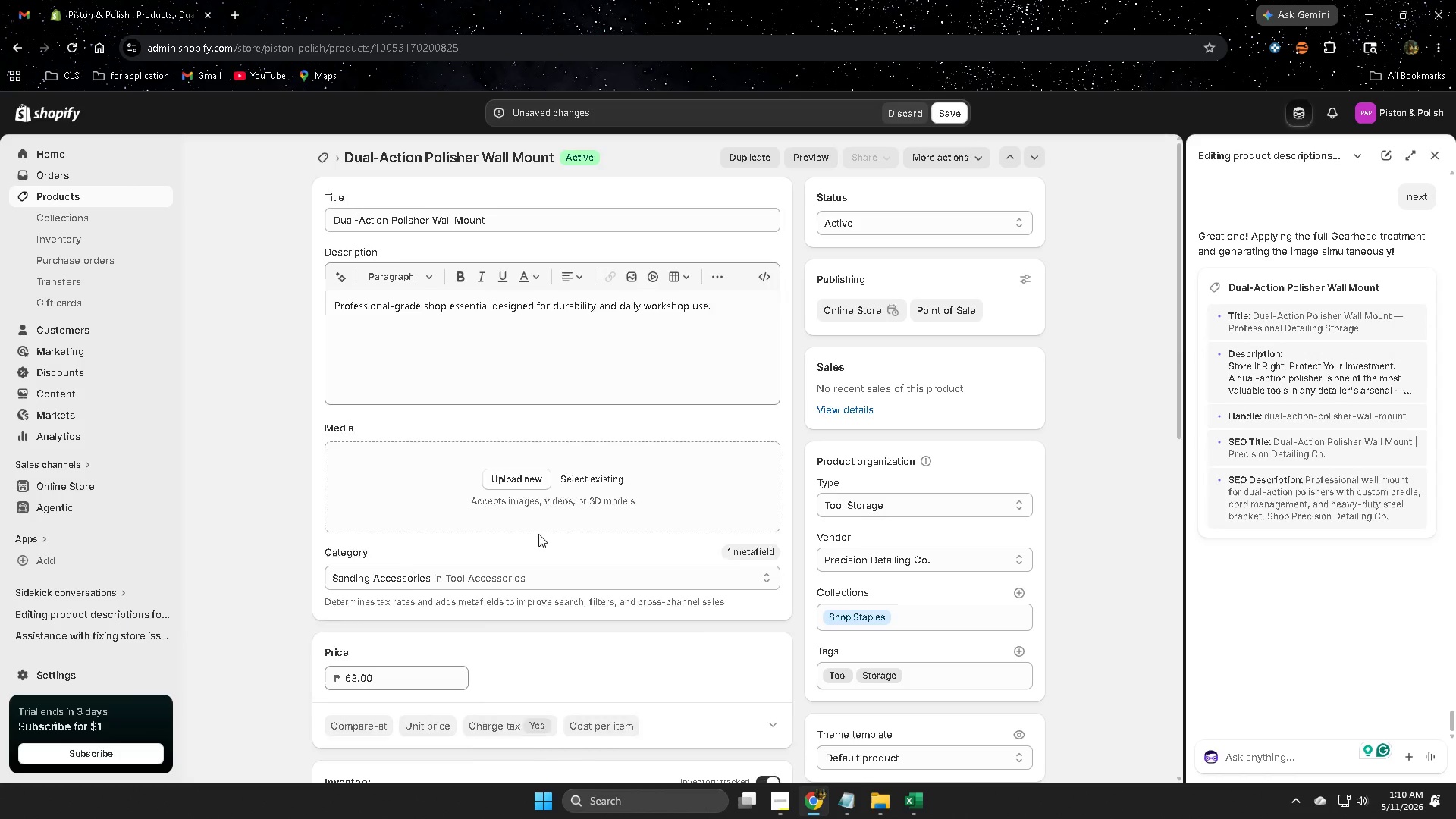 
scroll: coordinate [540, 551], scroll_direction: down, amount: 5.0
 